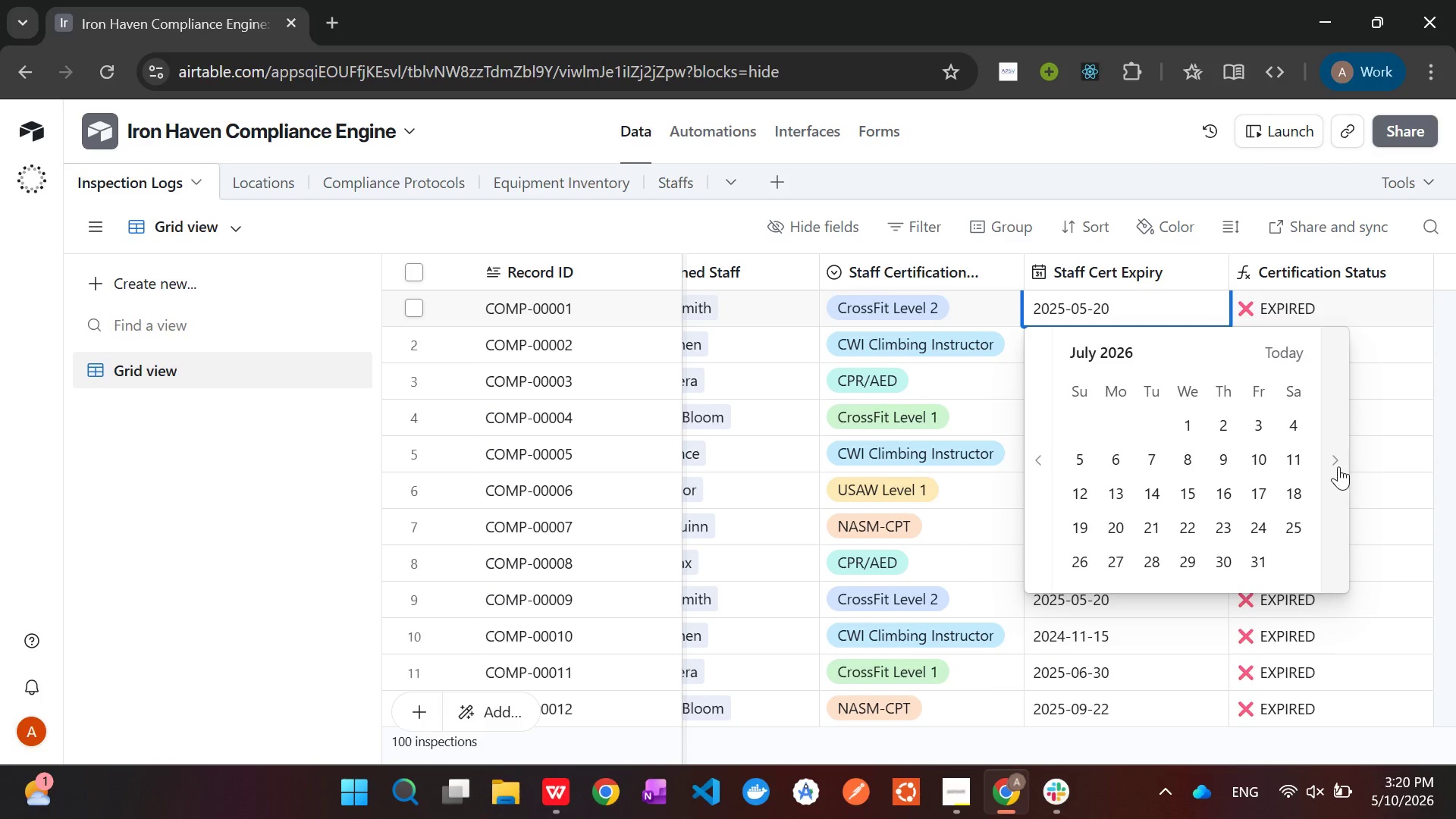 
left_click([1338, 466])
 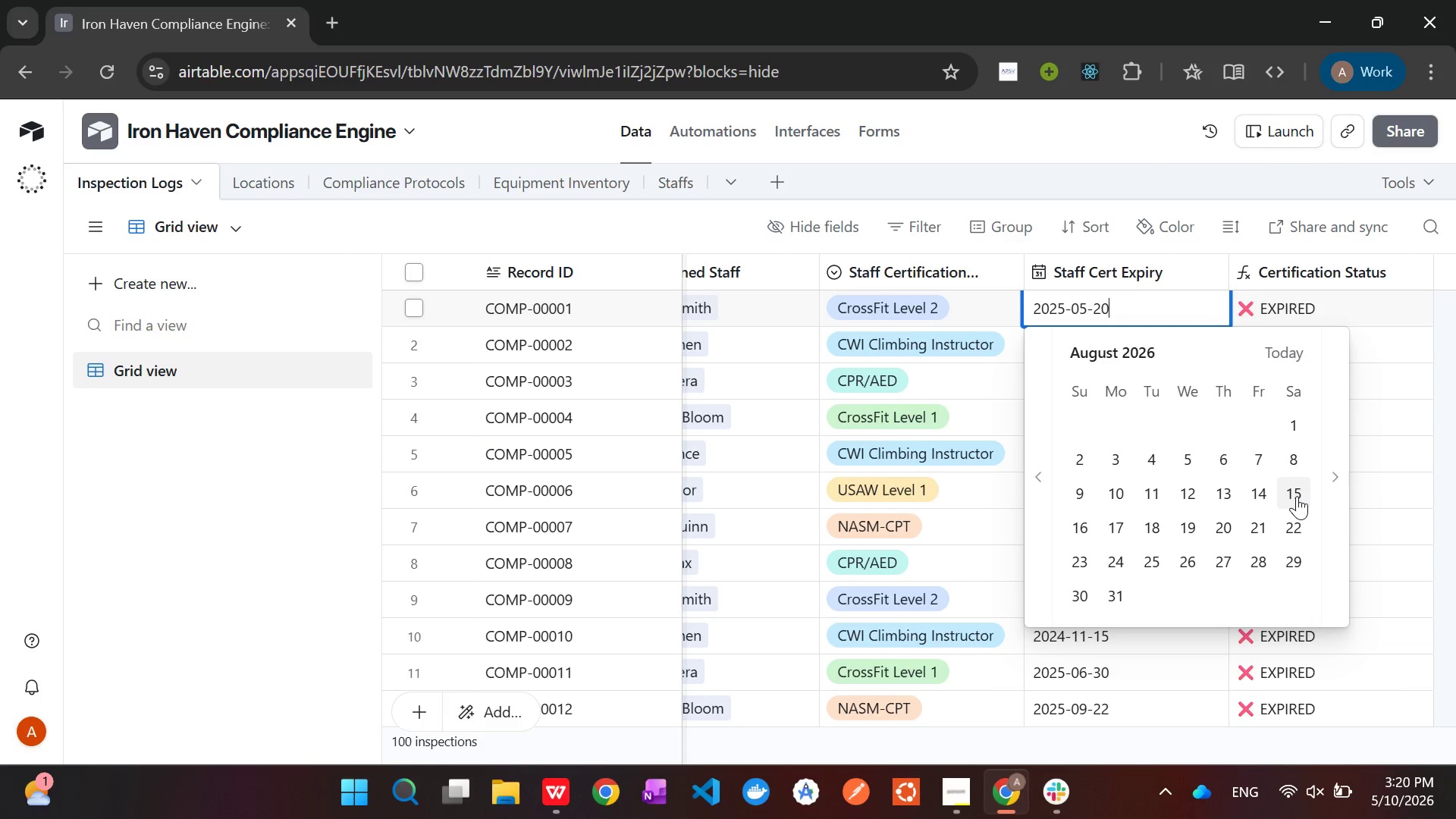 
left_click([1297, 496])
 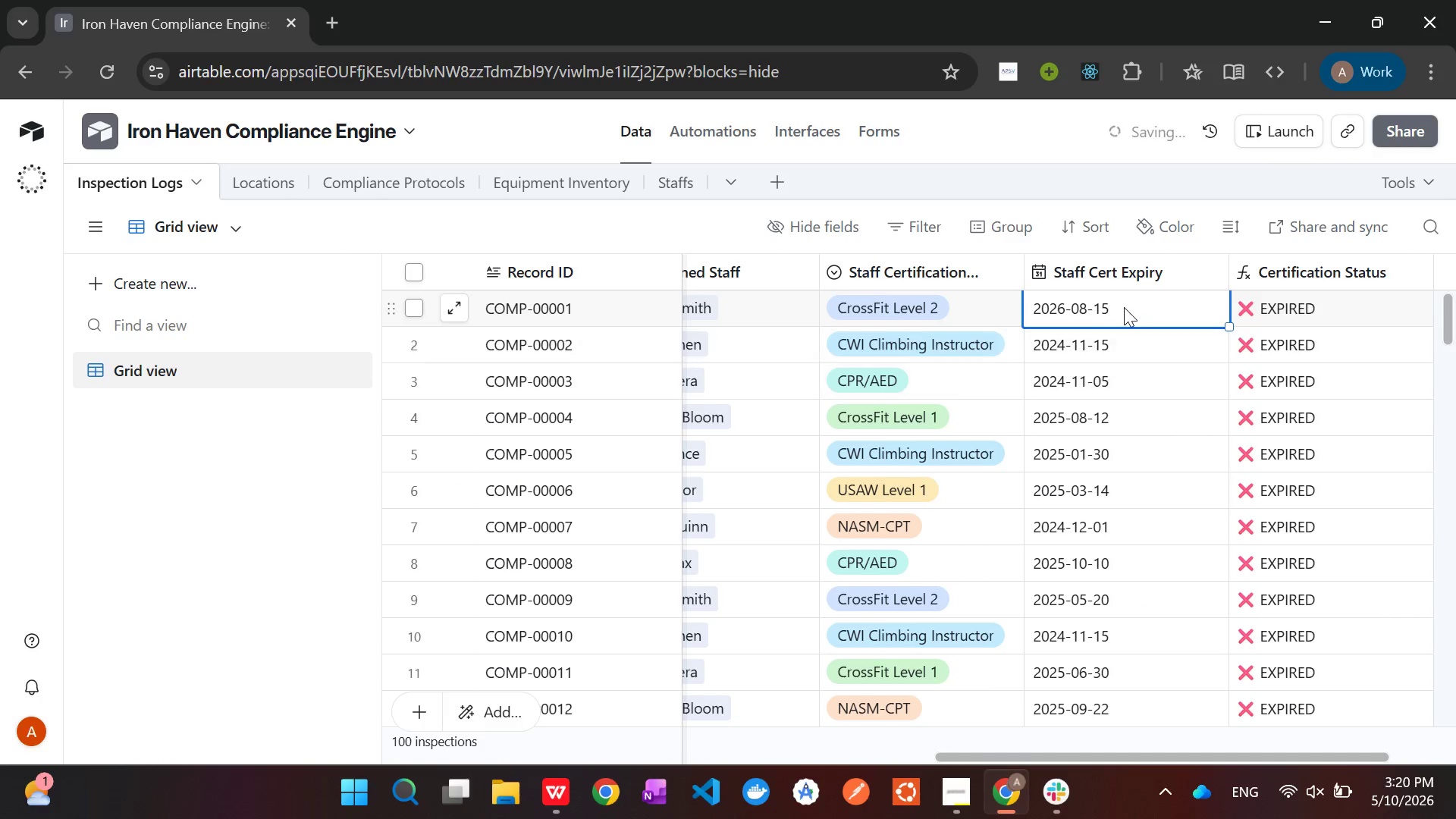 
double_click([1123, 307])
 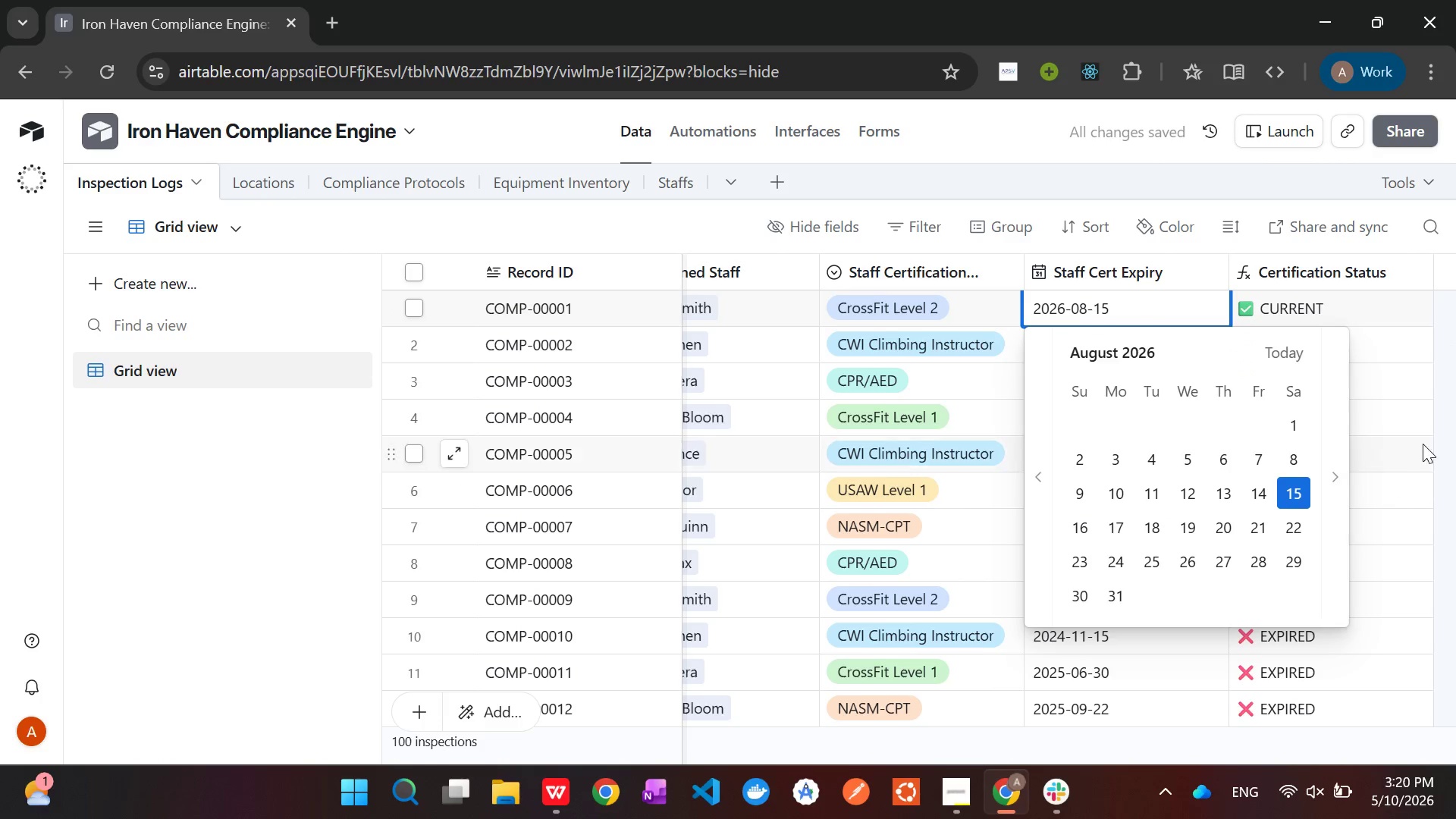 
left_click([1445, 395])
 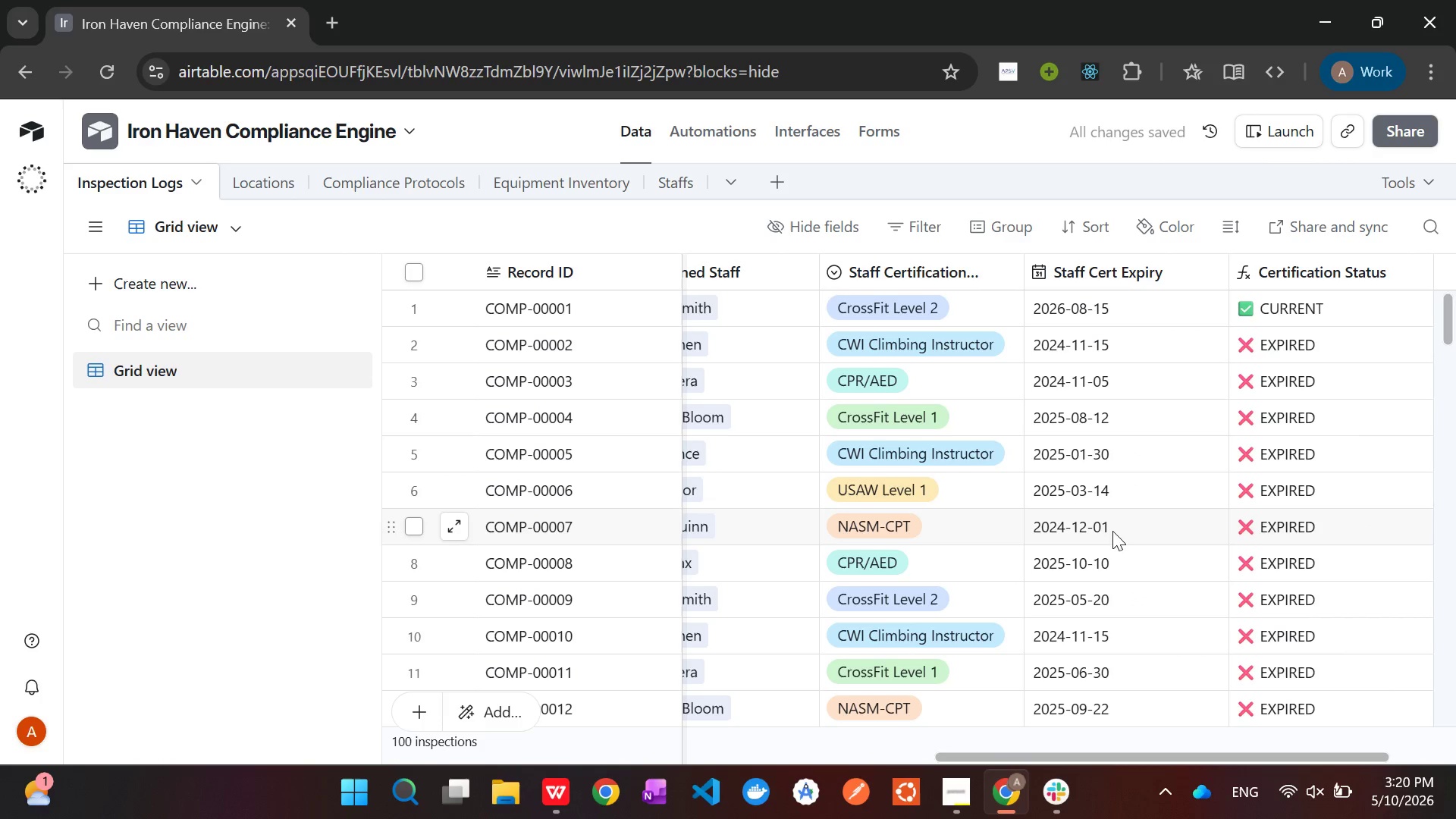 
double_click([1100, 529])
 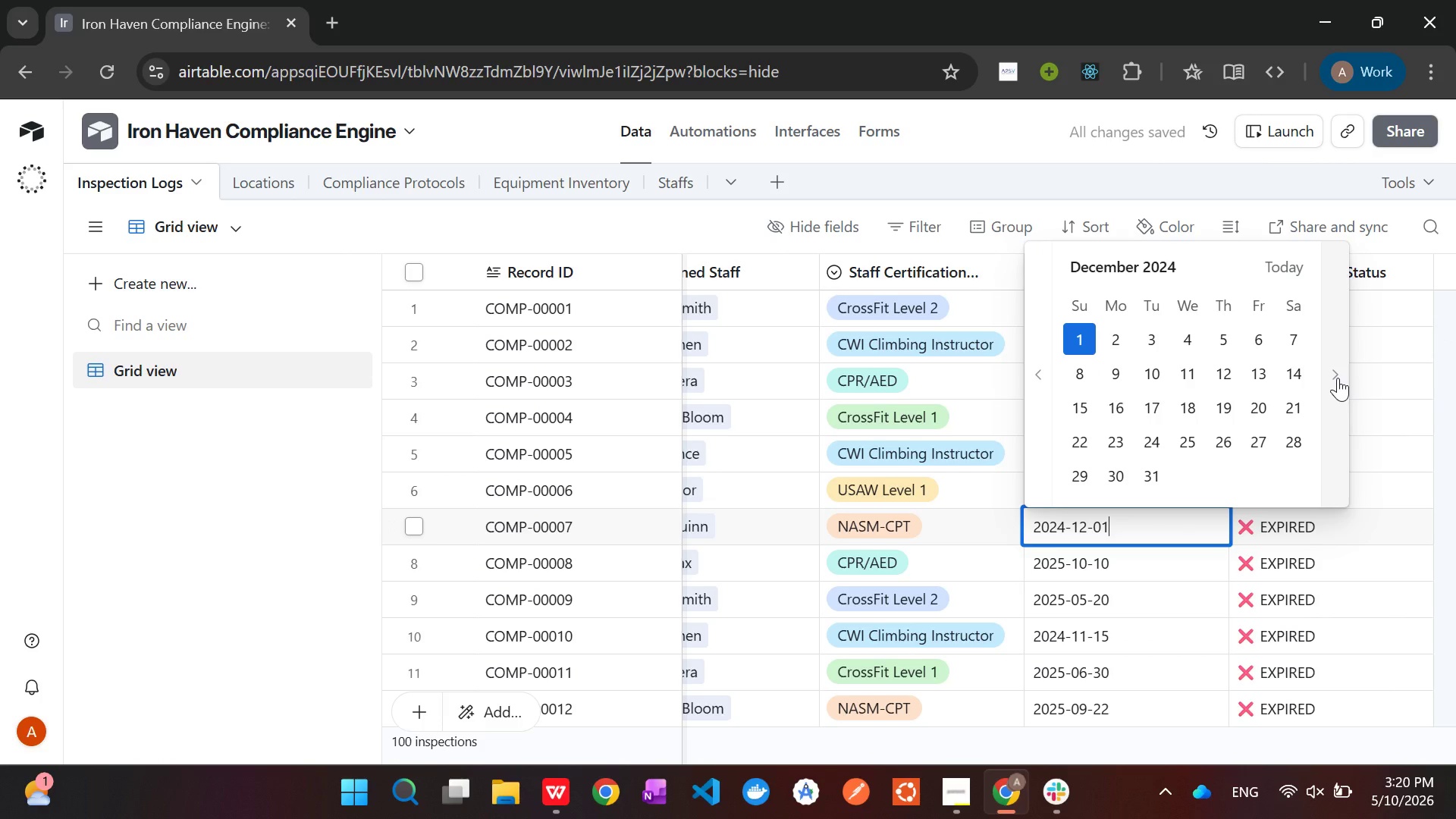 
double_click([1338, 378])
 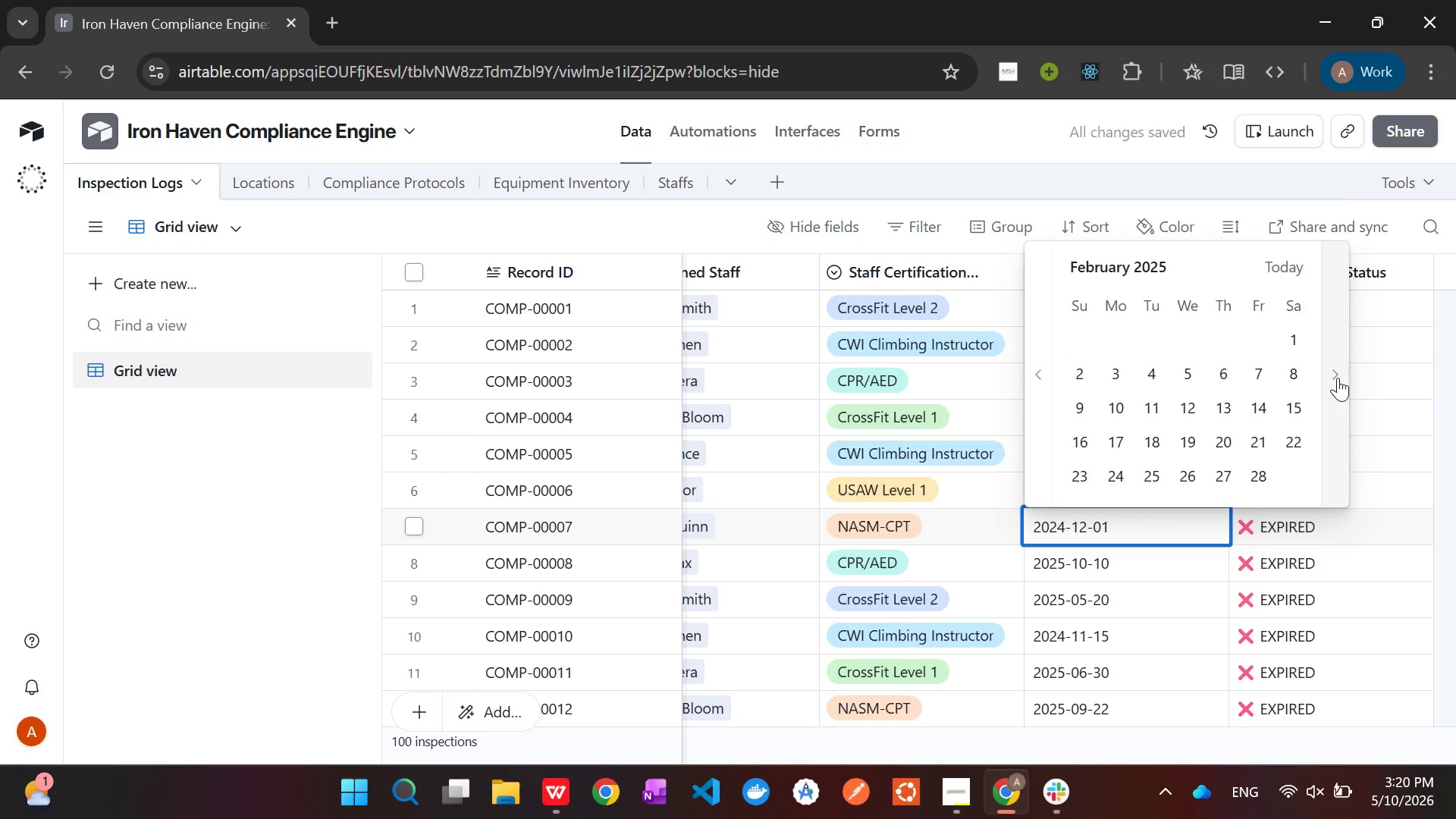 
triple_click([1338, 378])
 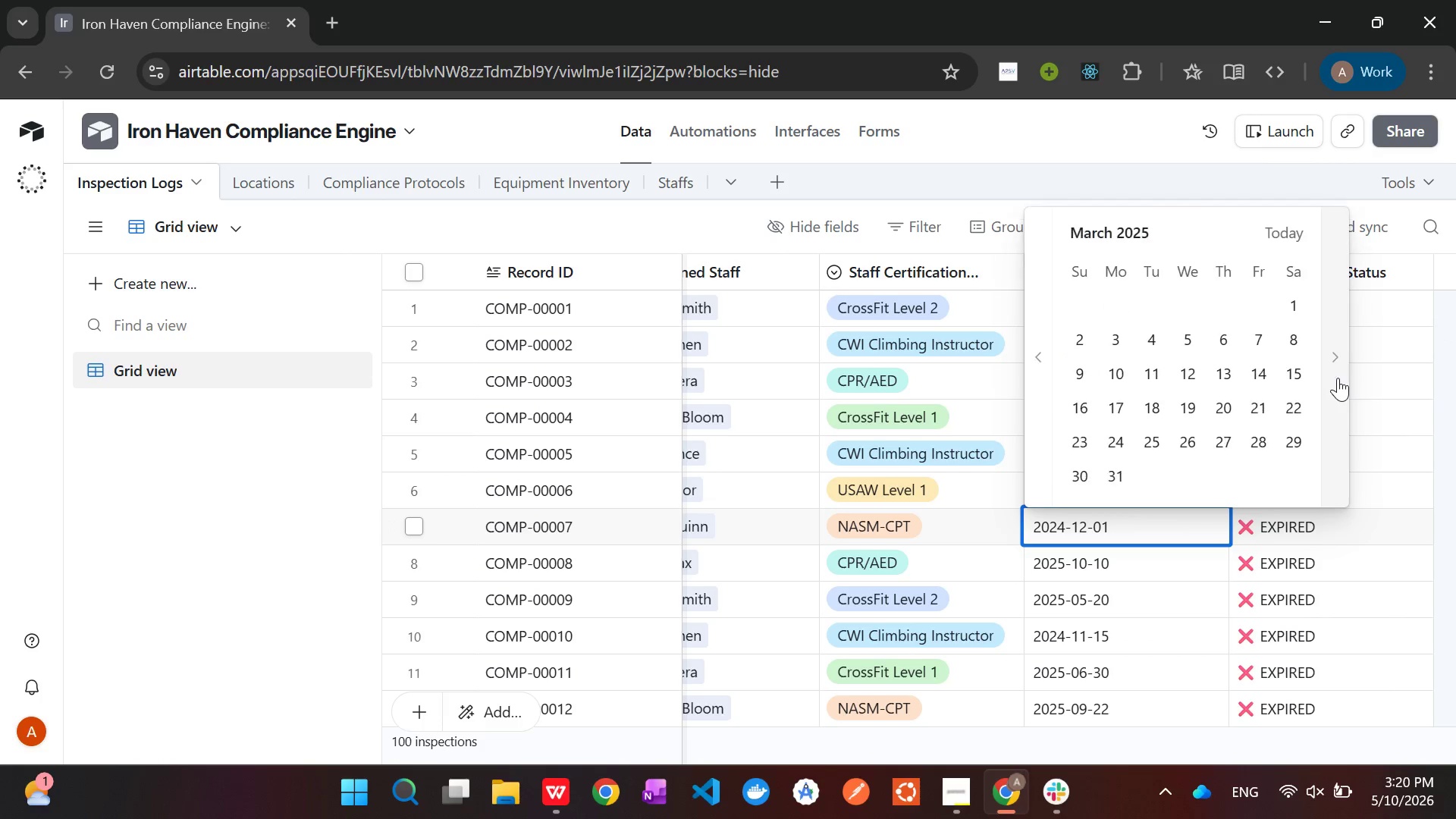 
triple_click([1338, 378])
 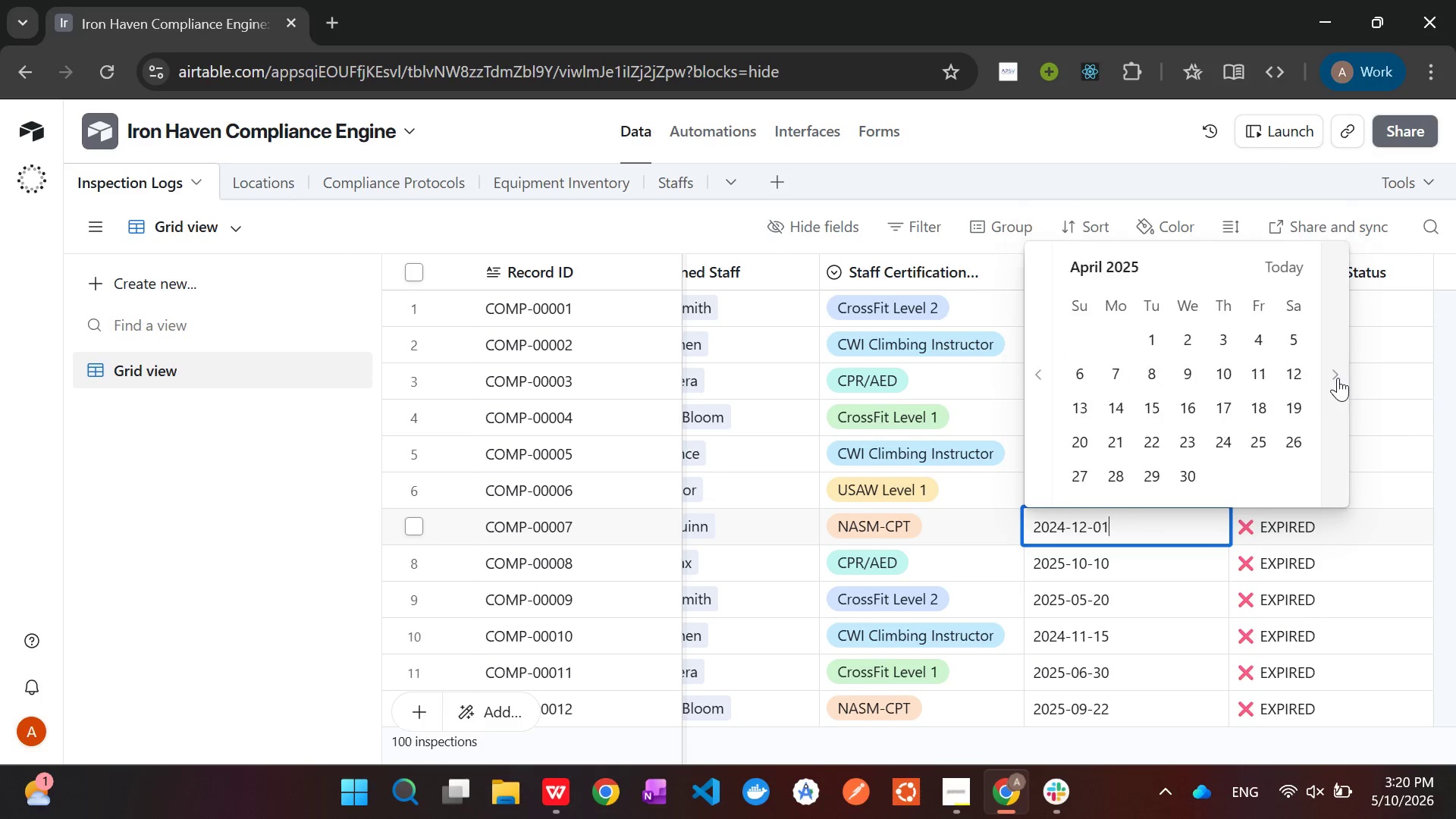 
triple_click([1338, 378])
 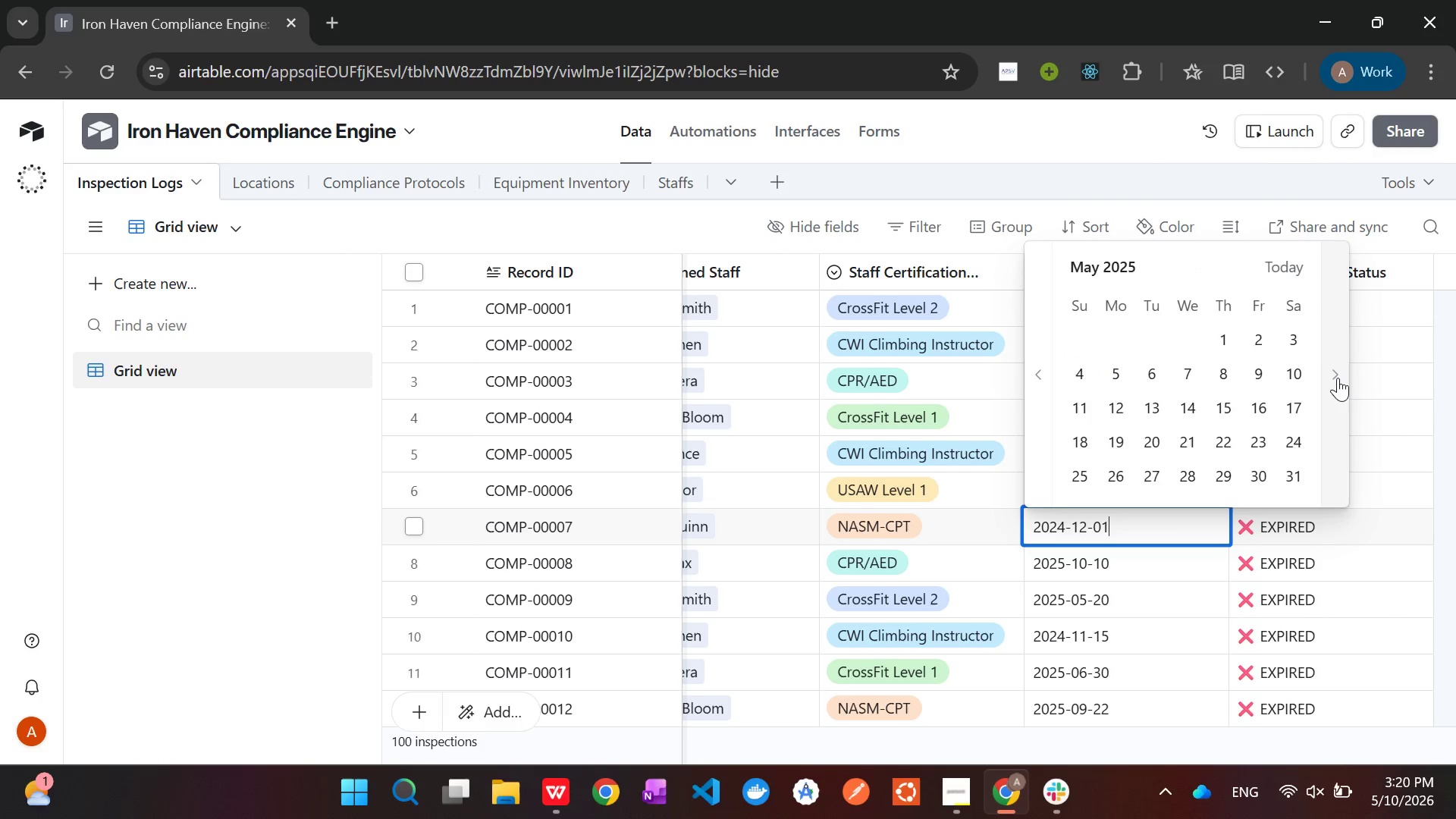 
triple_click([1338, 378])
 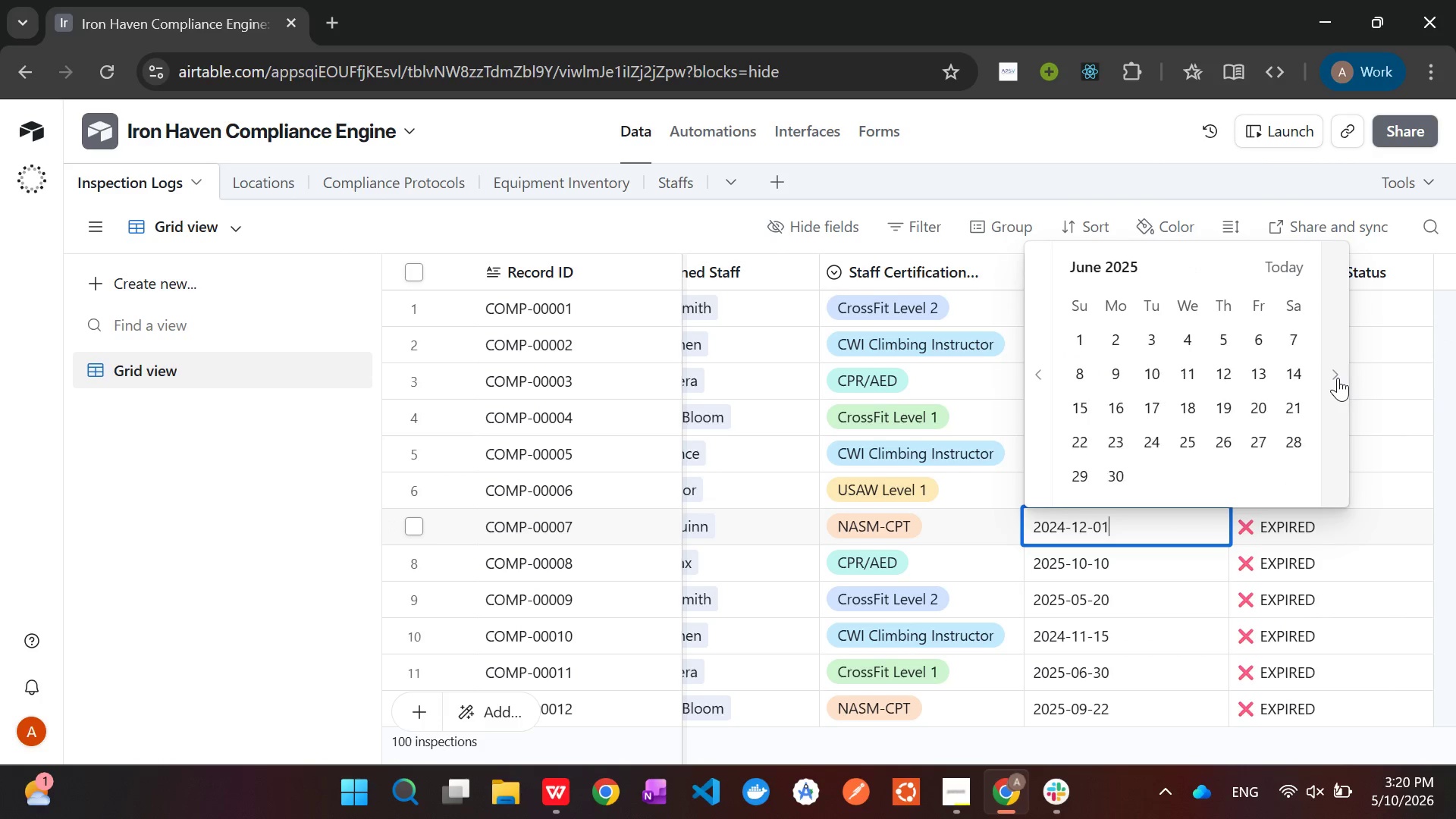 
triple_click([1338, 378])
 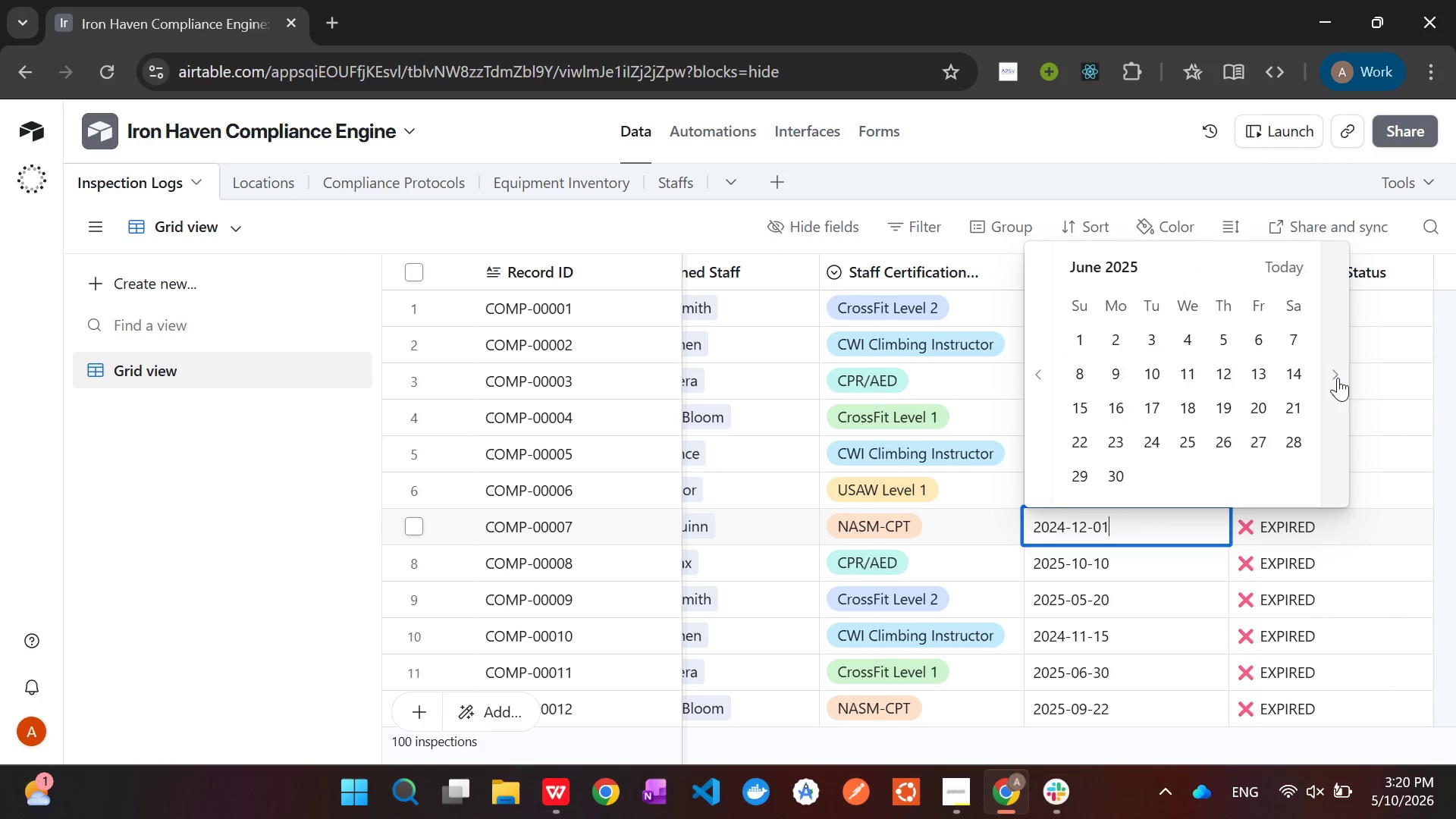 
triple_click([1338, 378])
 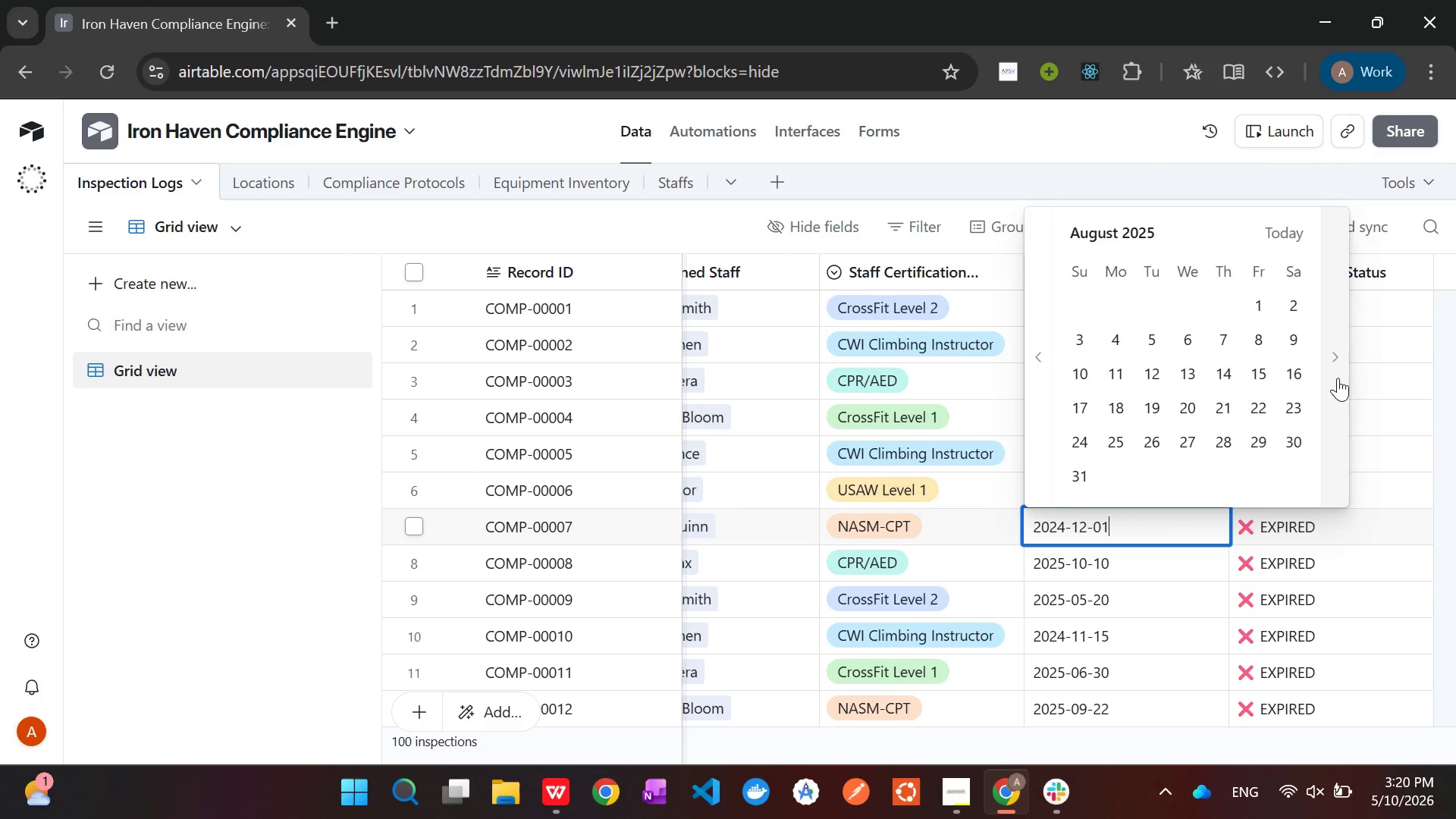 
triple_click([1338, 378])
 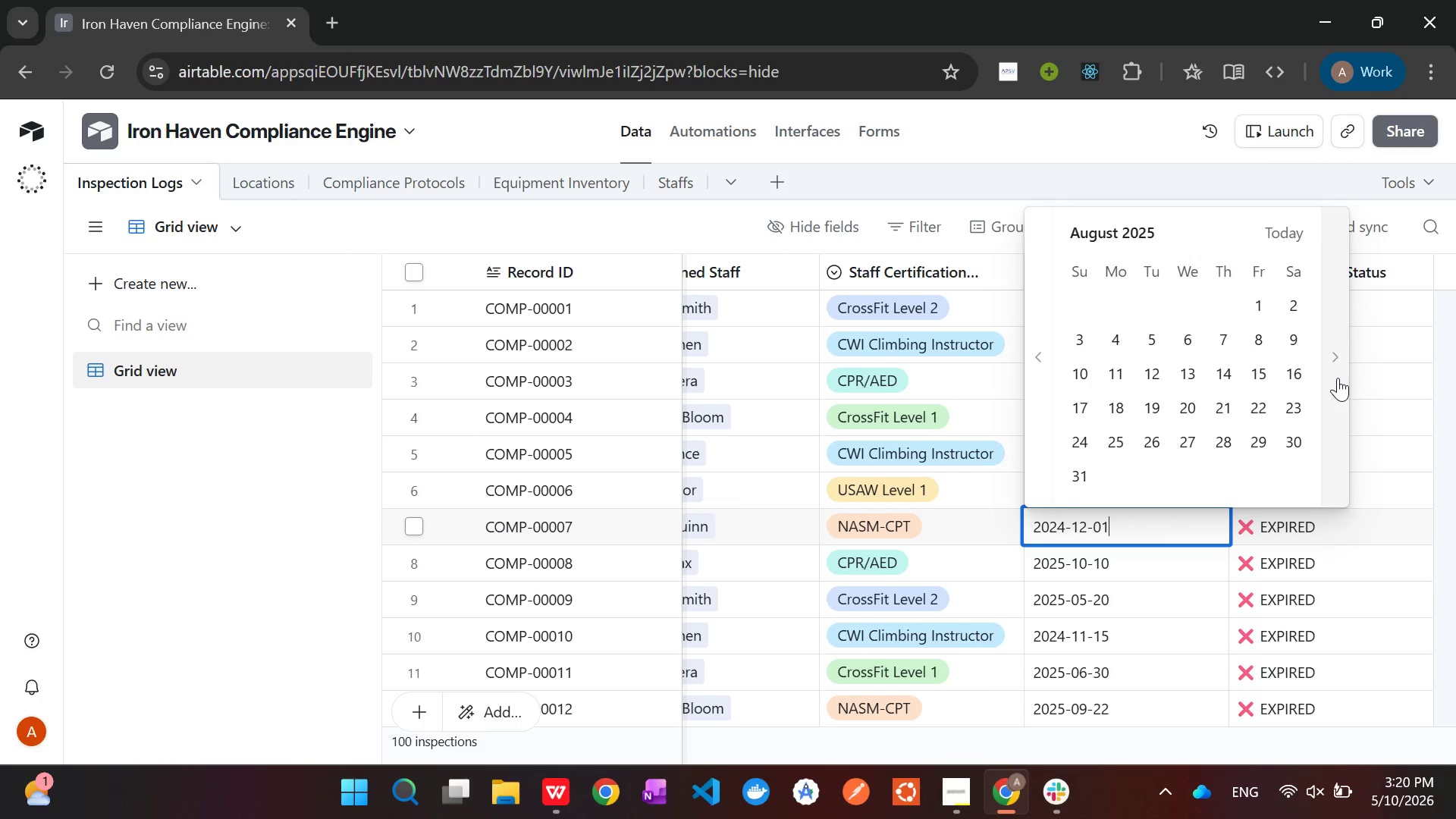 
triple_click([1338, 378])
 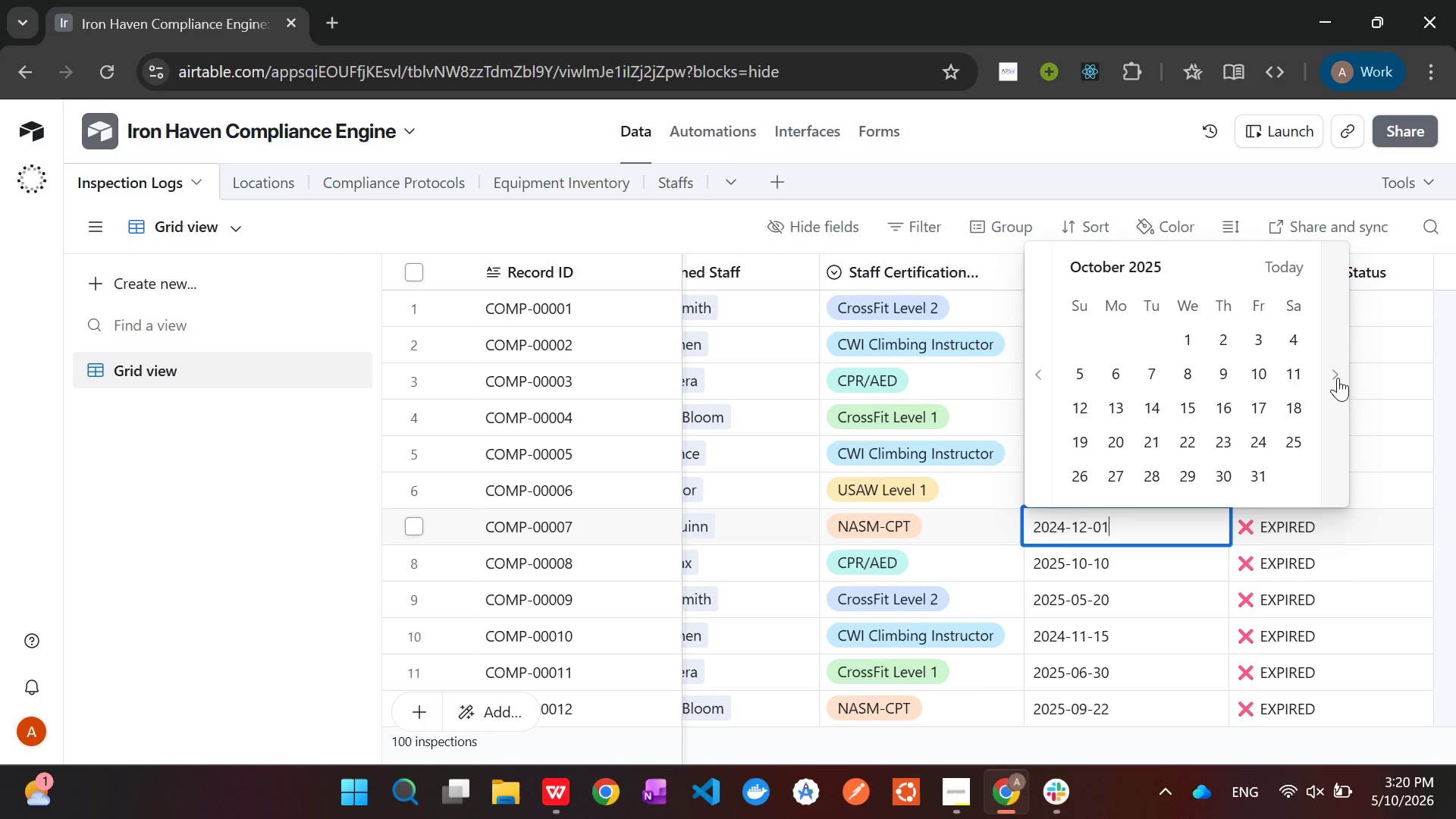 
triple_click([1338, 378])
 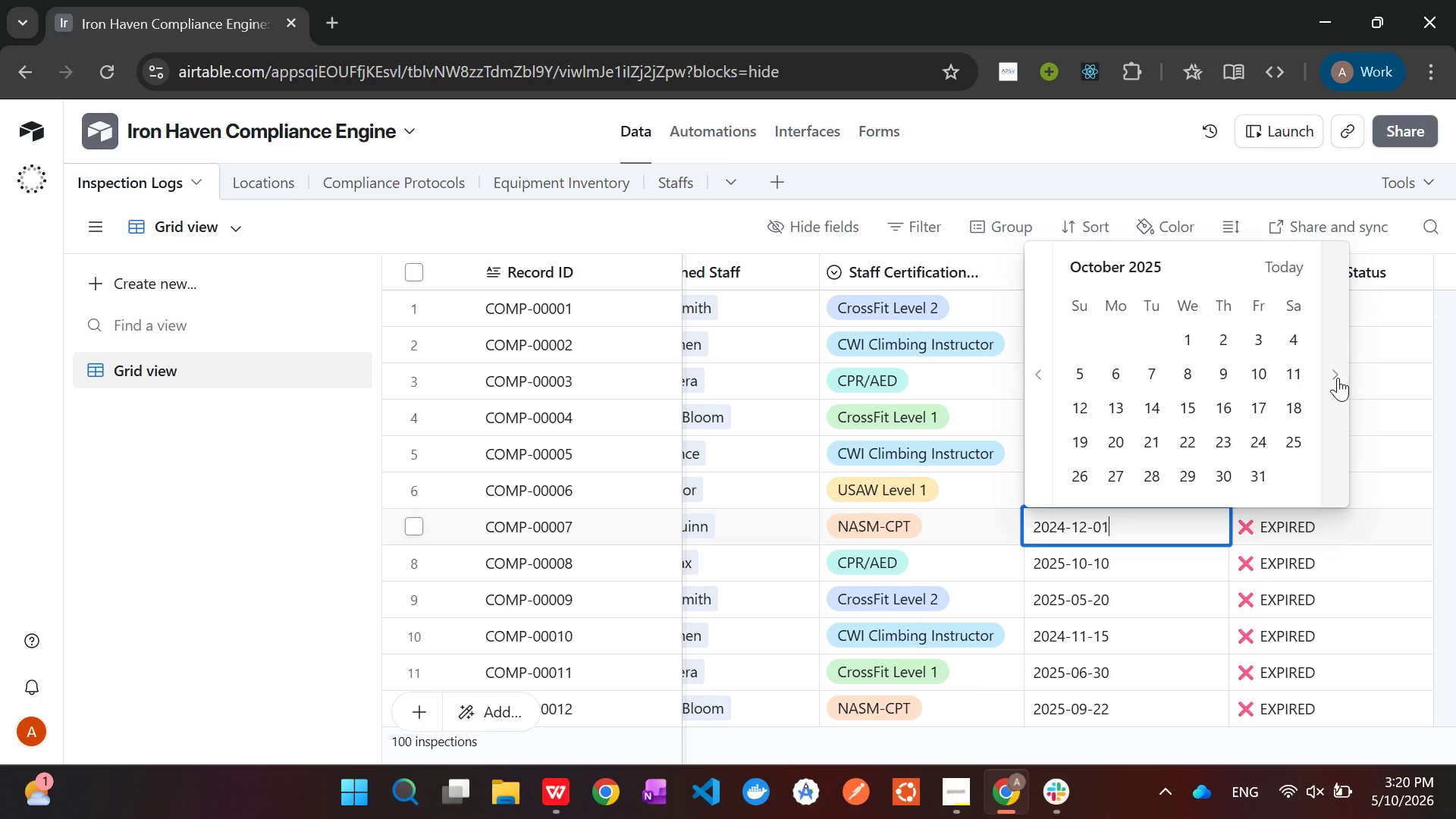 
triple_click([1338, 378])
 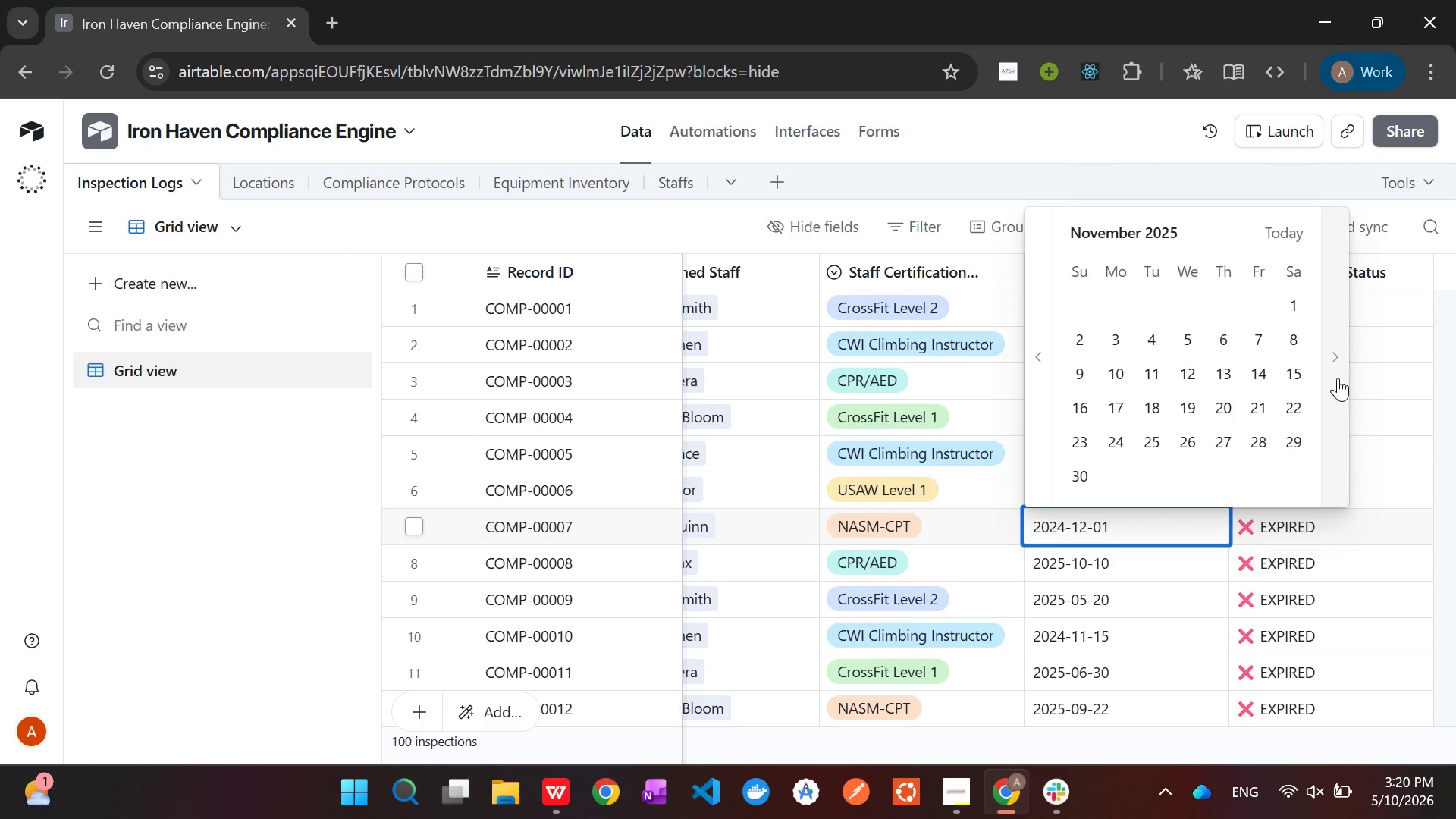 
triple_click([1338, 378])
 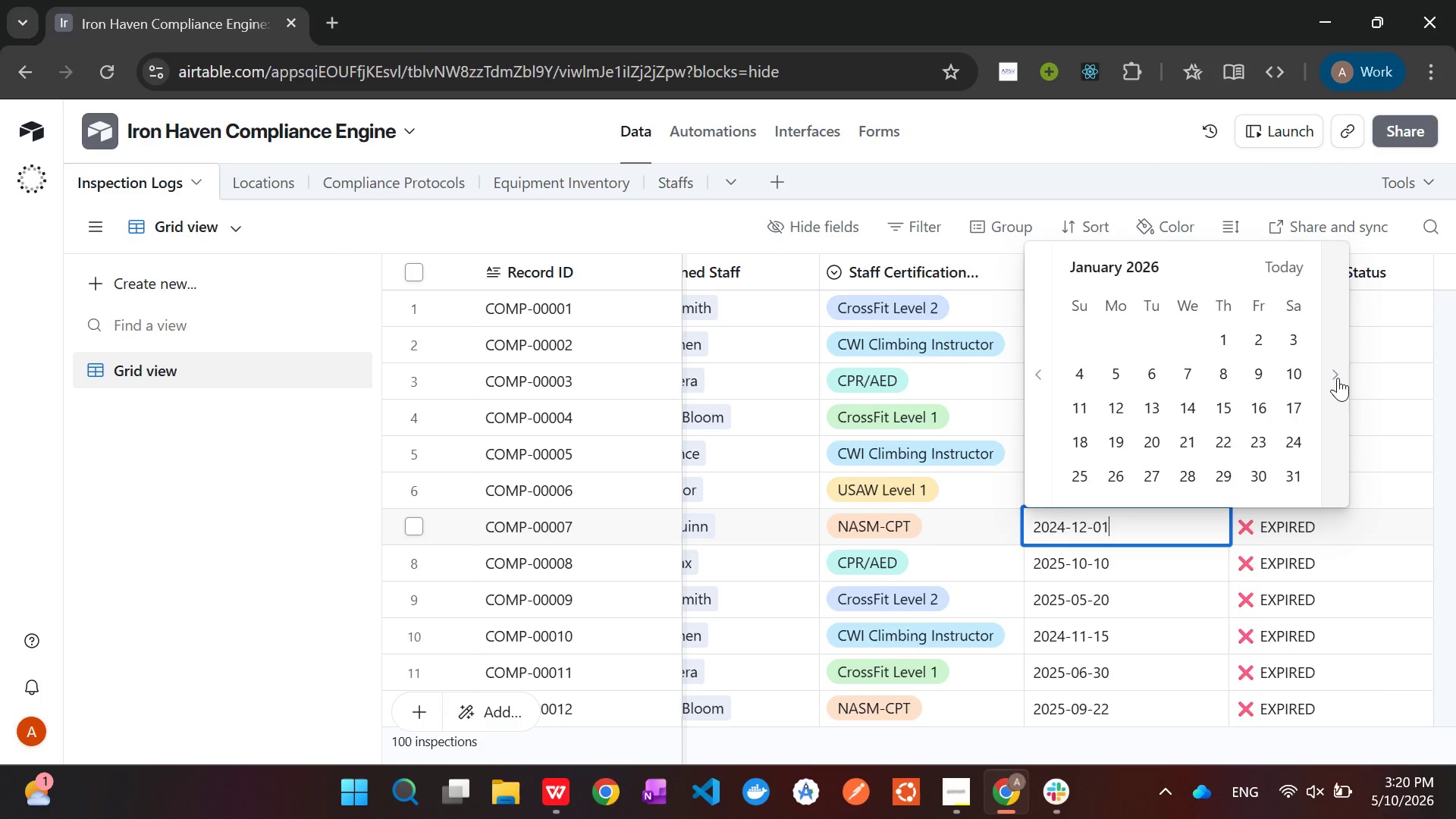 
triple_click([1338, 378])
 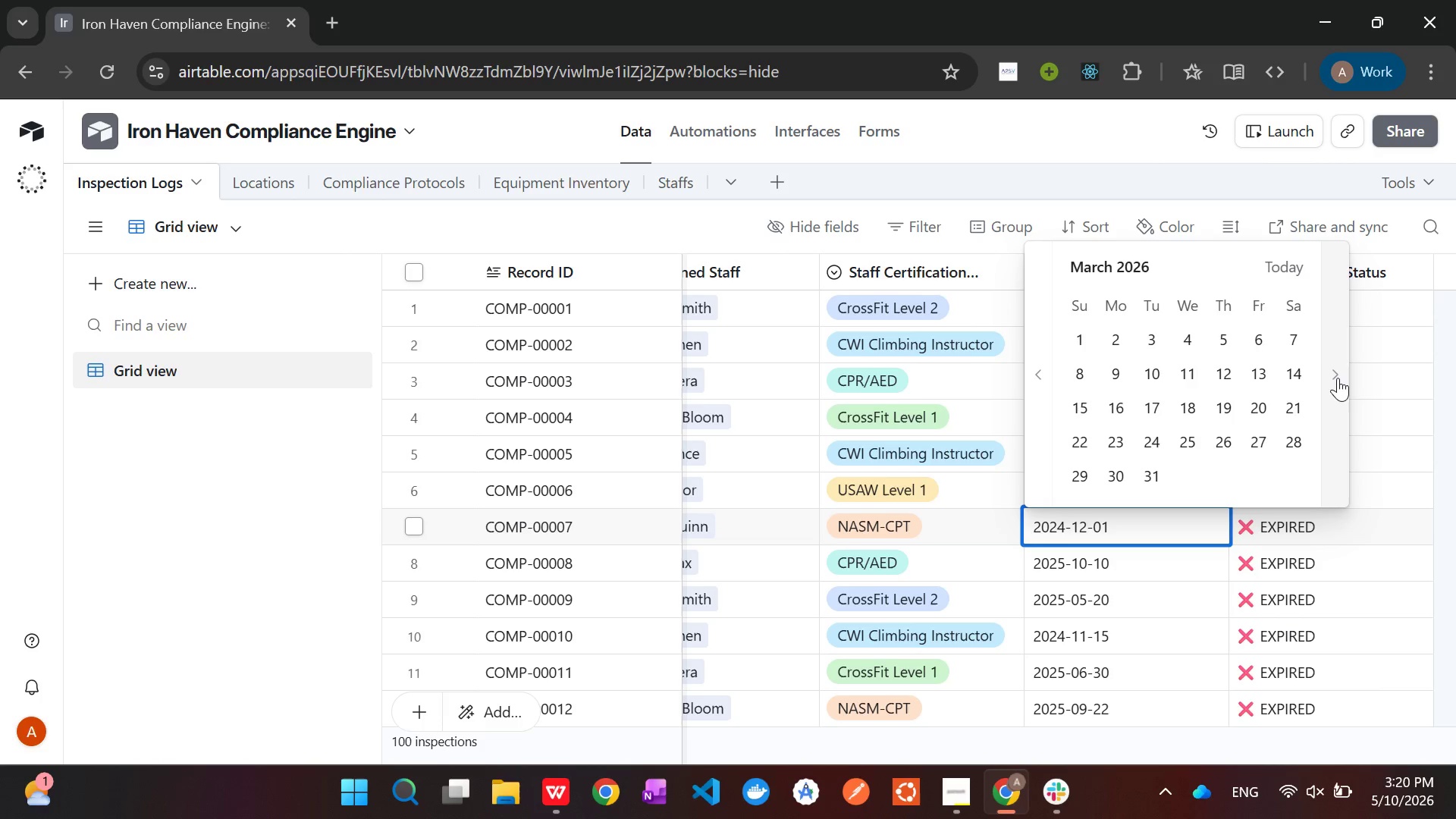 
double_click([1338, 378])
 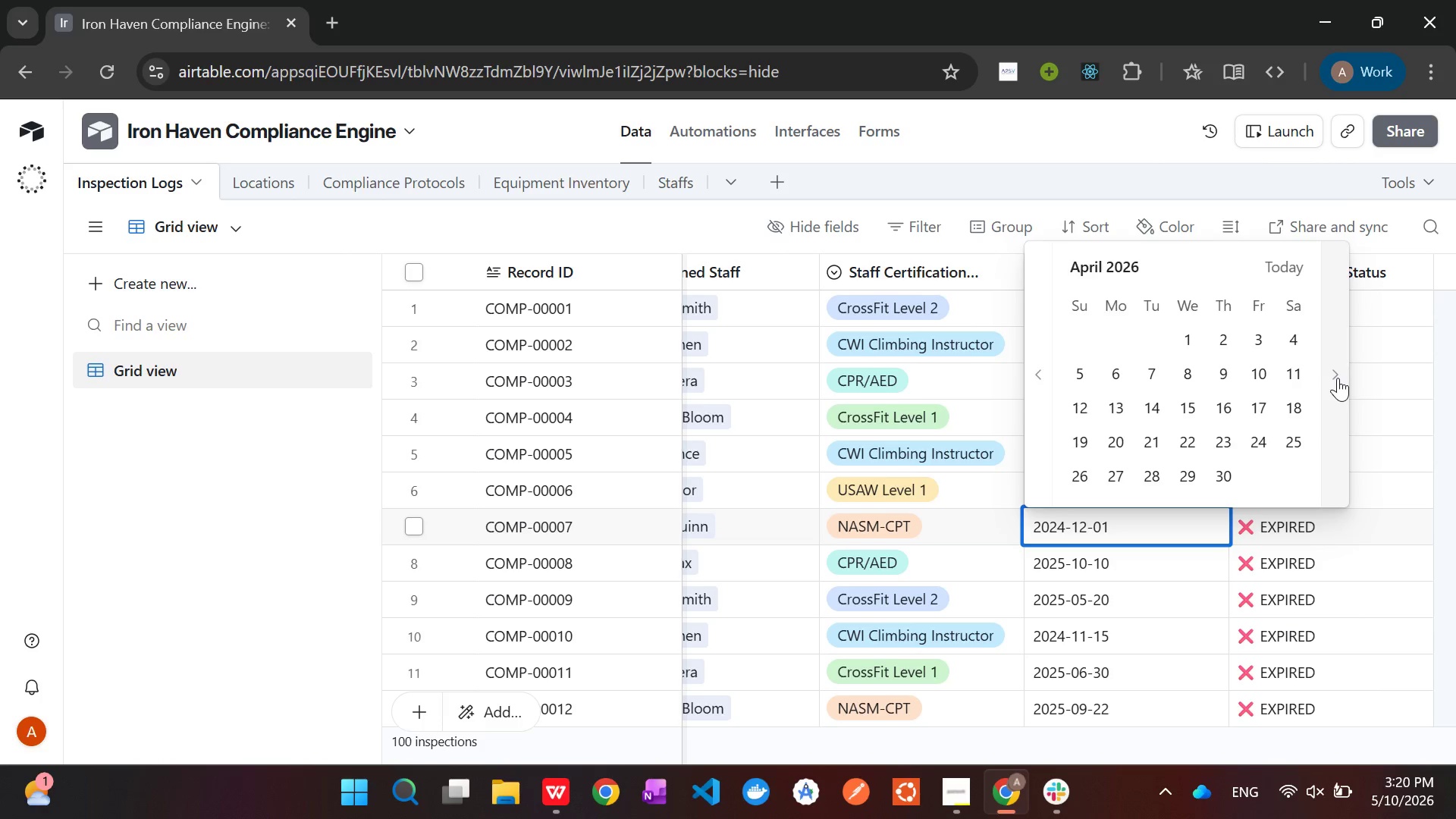 
triple_click([1338, 378])
 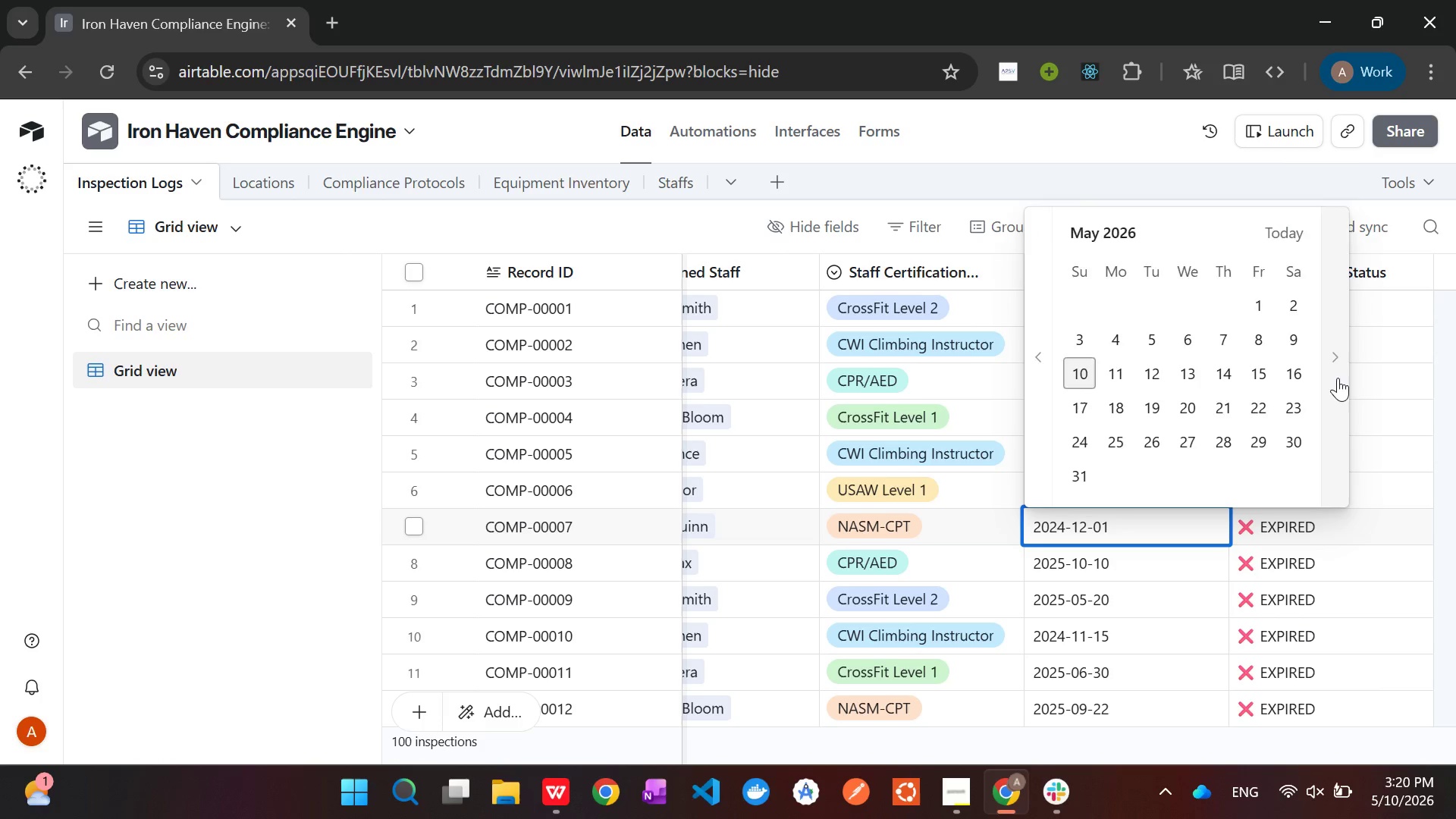 
triple_click([1338, 378])
 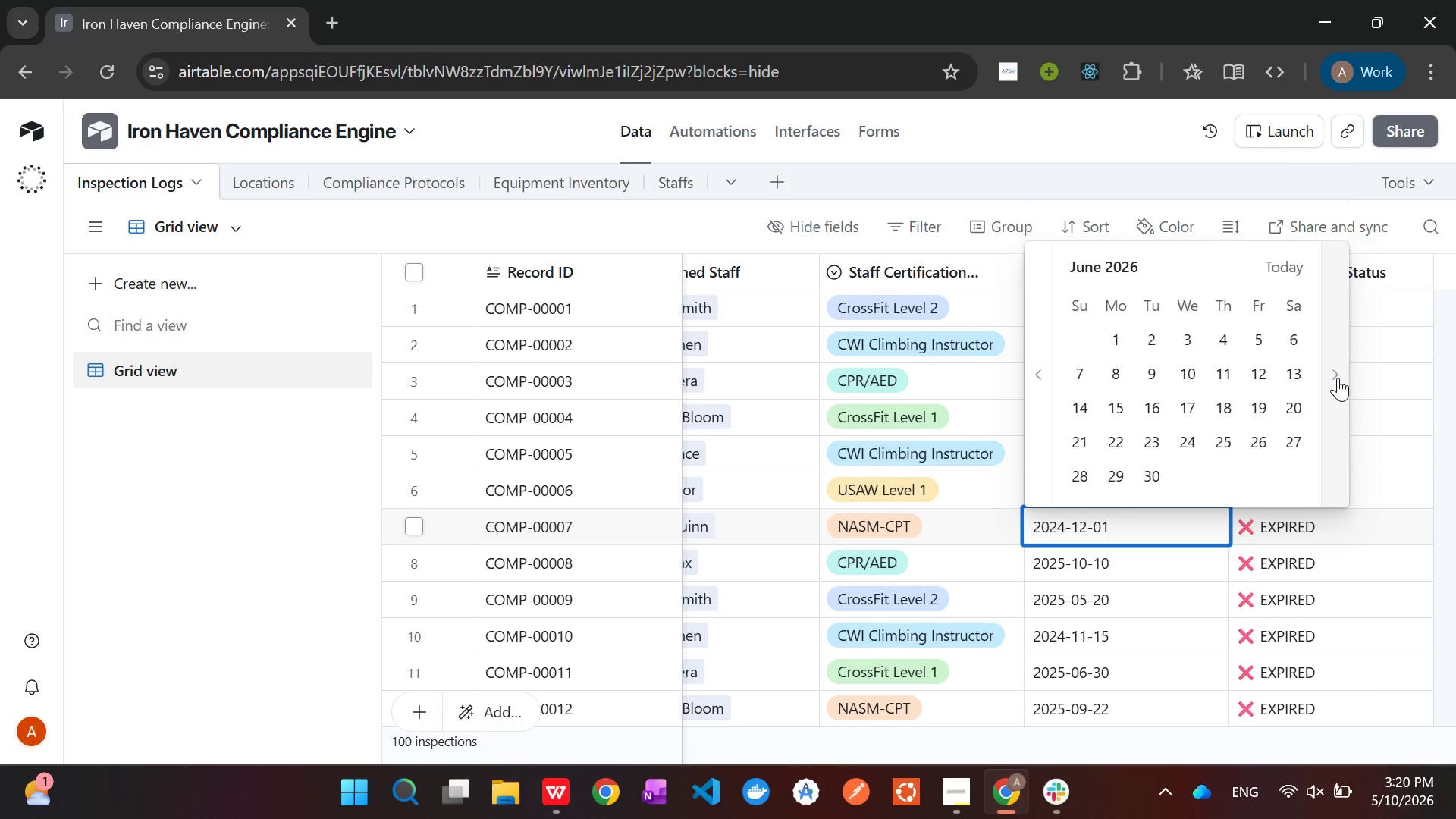 
triple_click([1338, 378])
 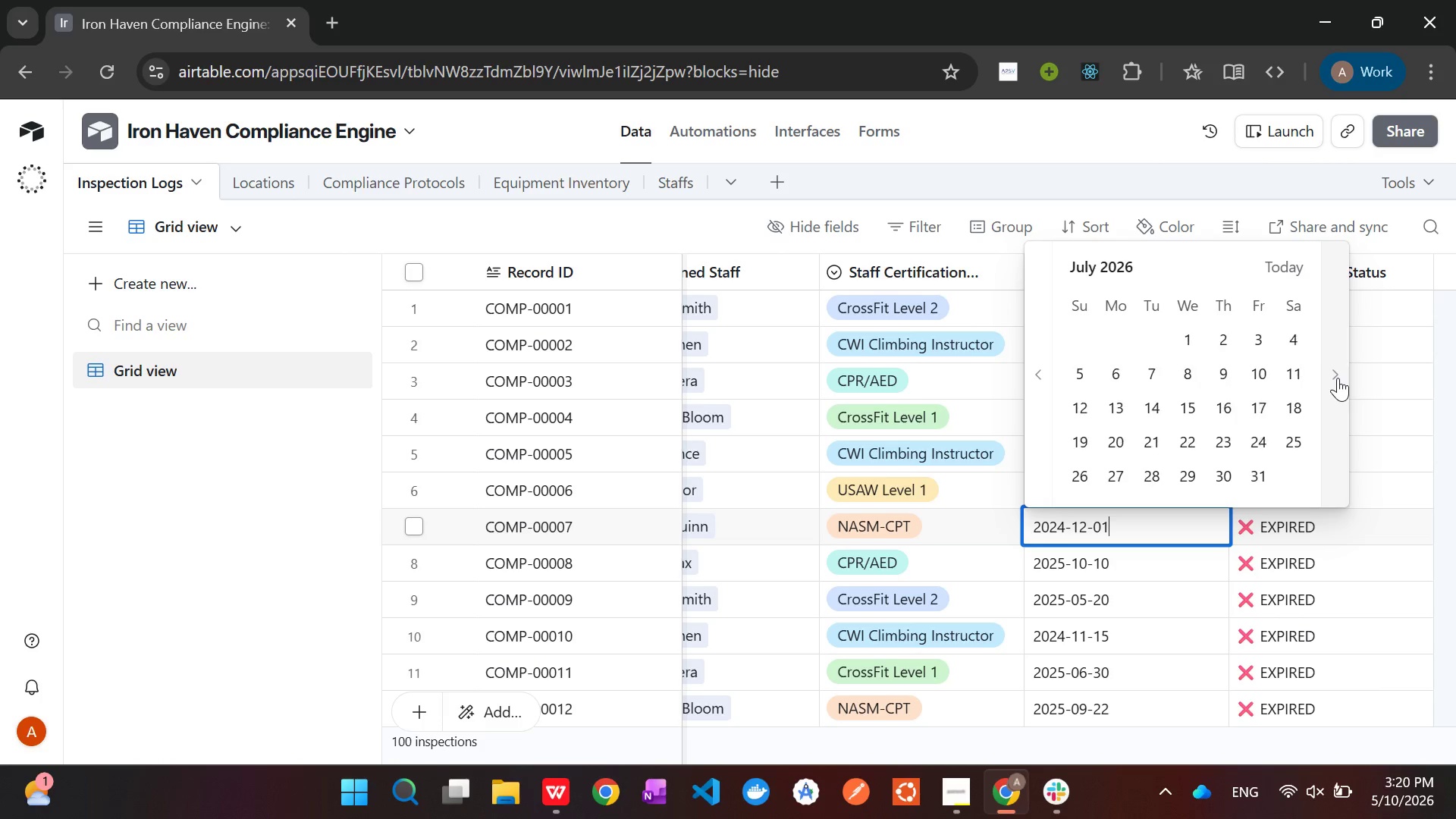 
triple_click([1338, 378])
 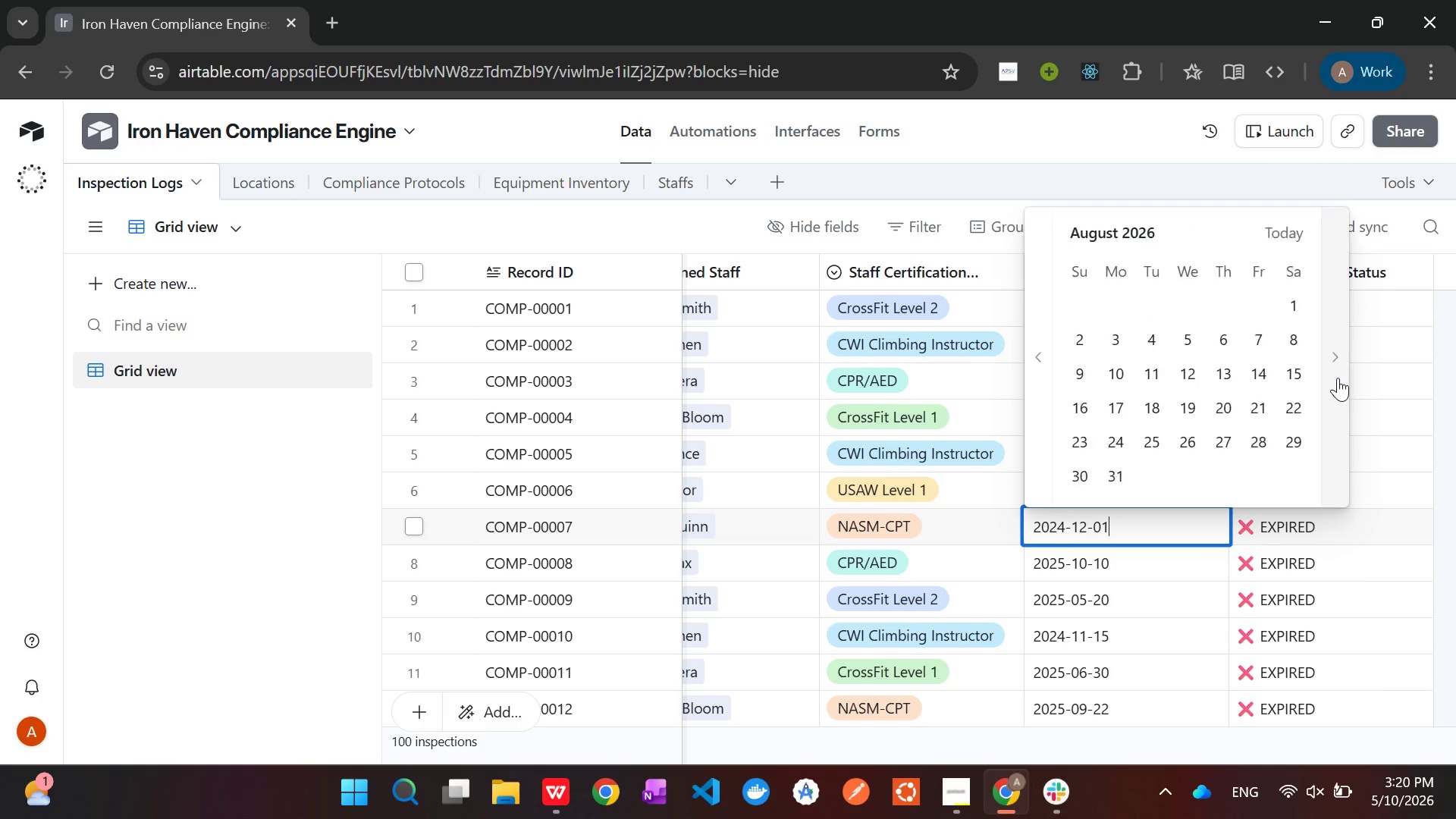 
triple_click([1338, 378])
 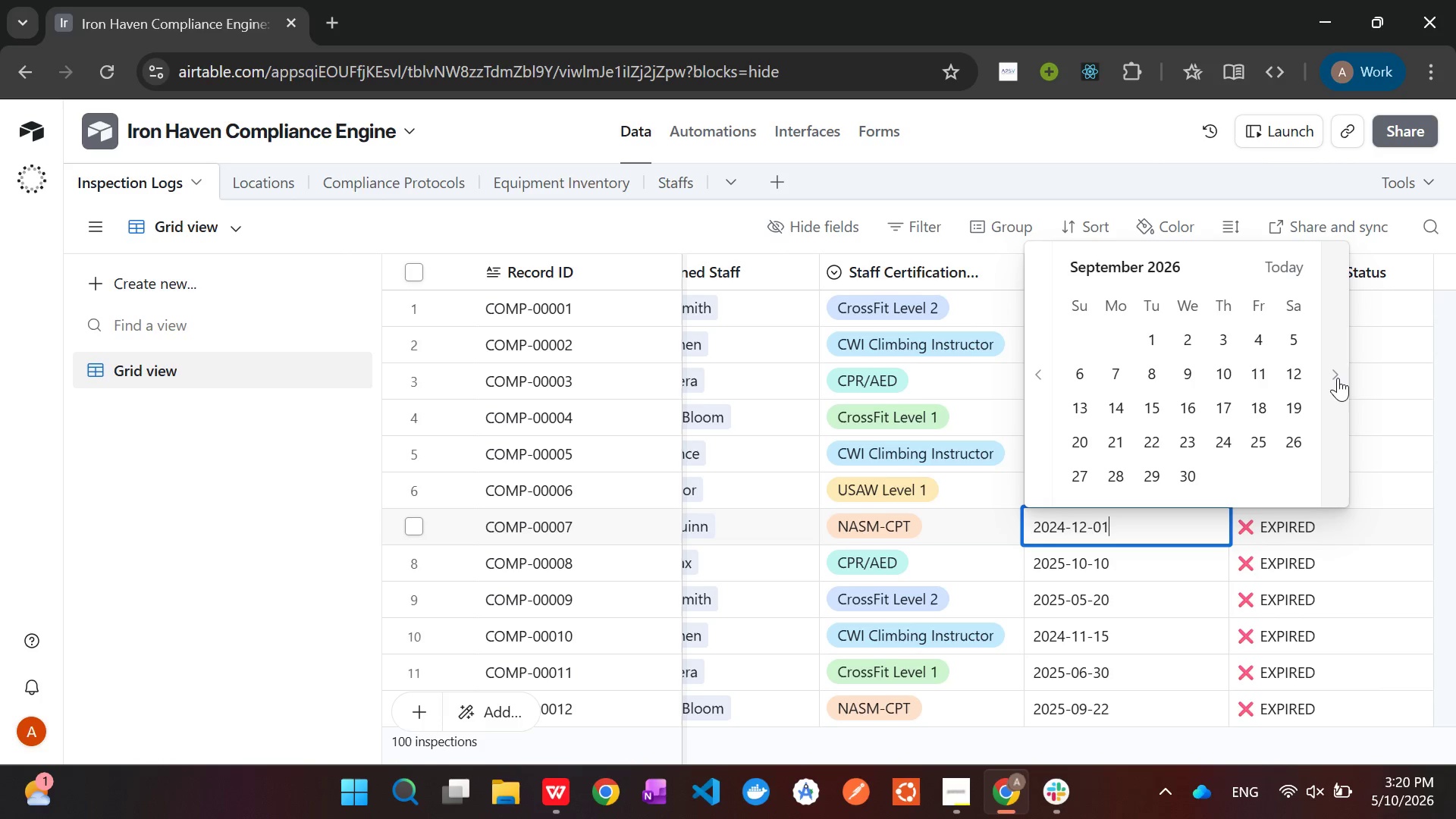 
triple_click([1338, 378])
 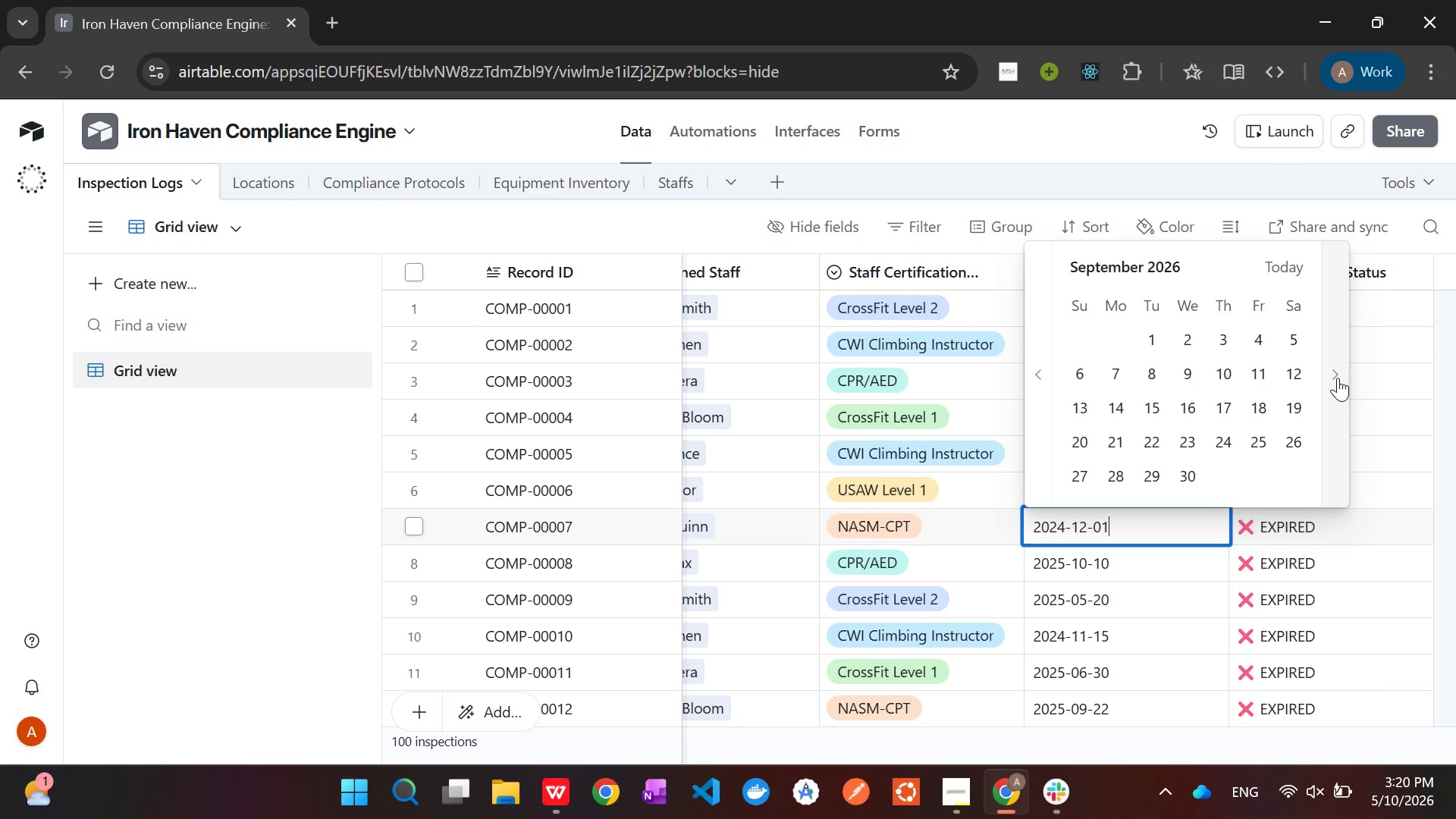 
triple_click([1338, 378])
 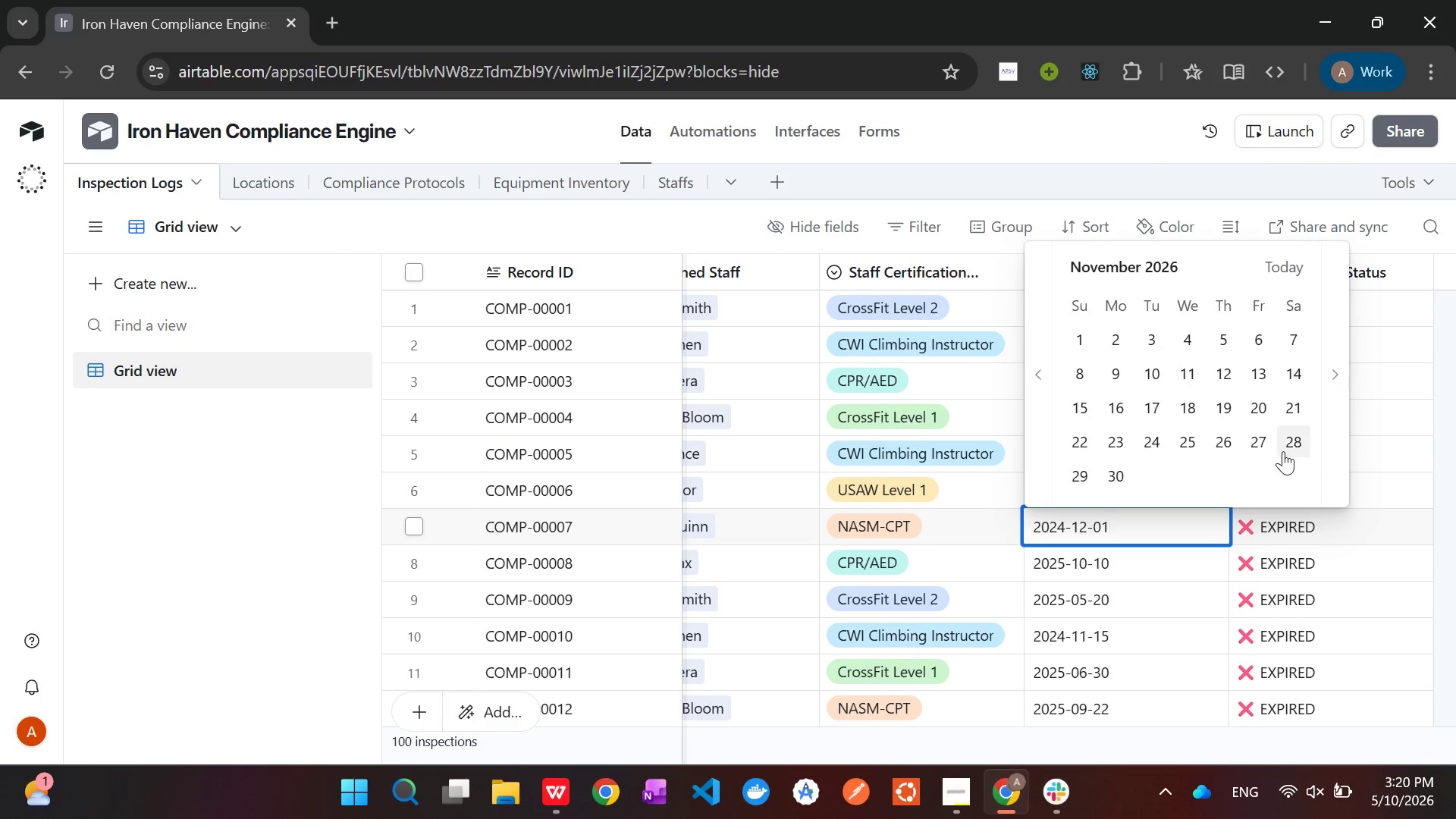 
left_click([1285, 440])
 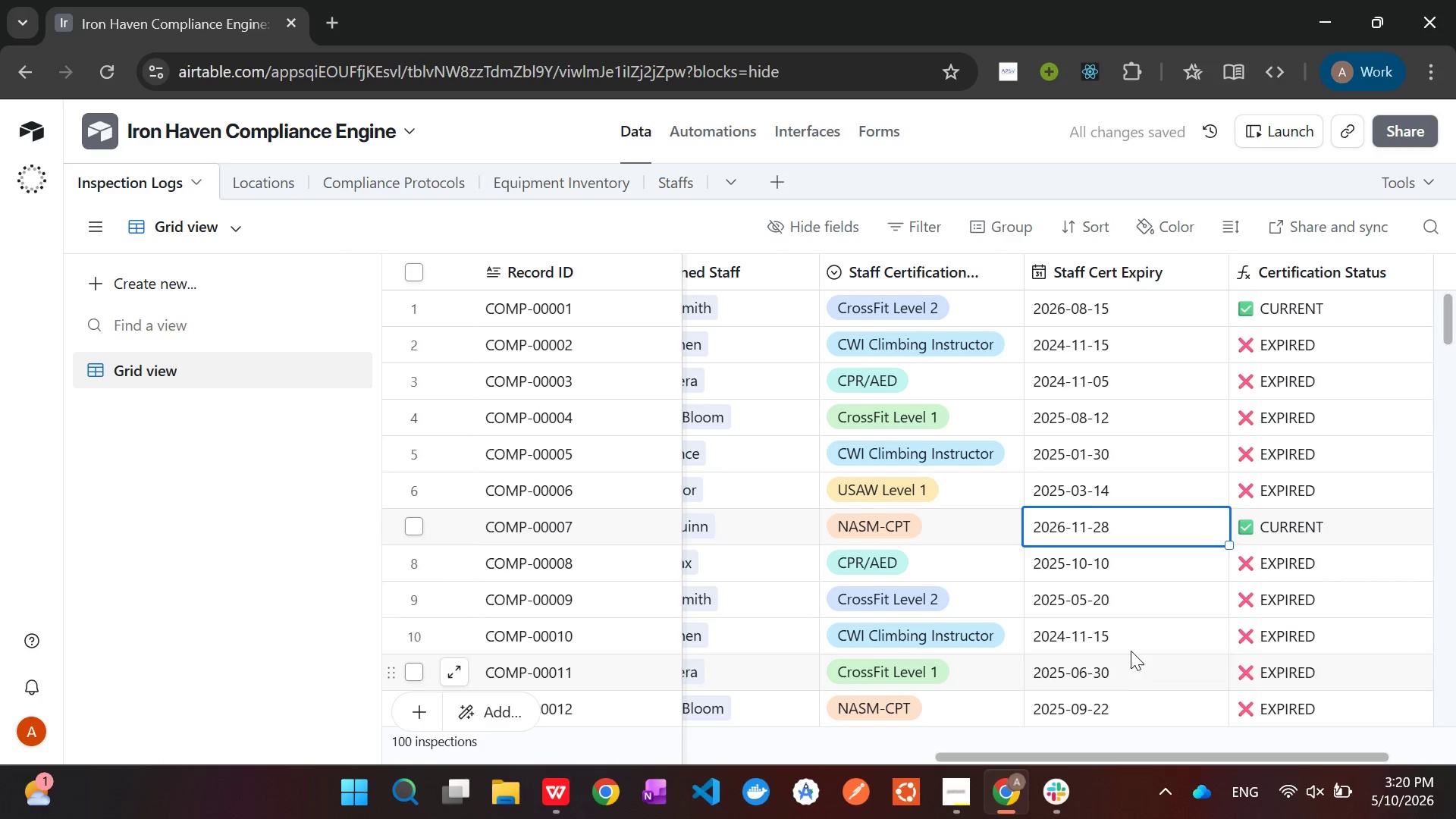 
double_click([1131, 650])
 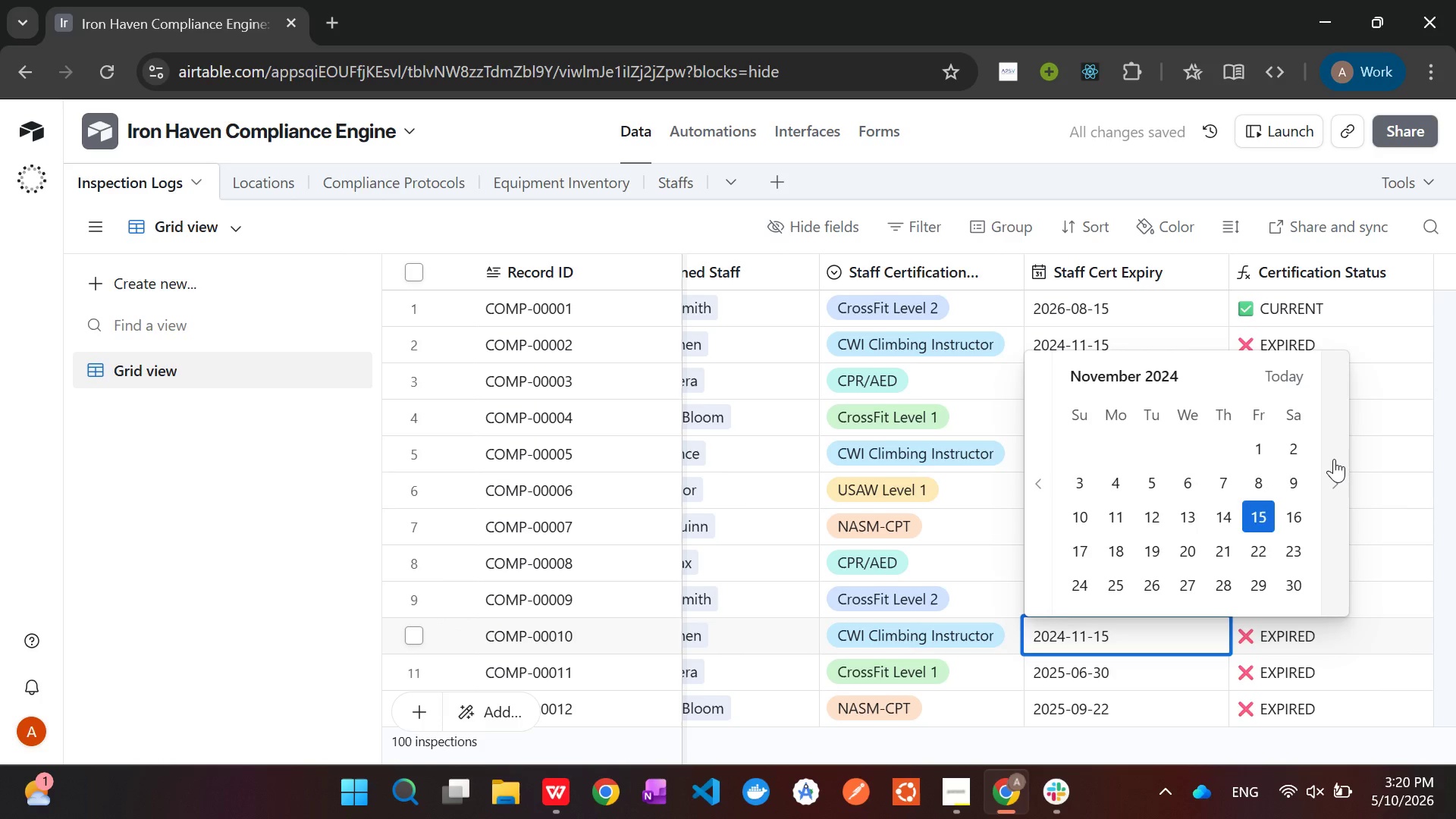 
double_click([1334, 459])
 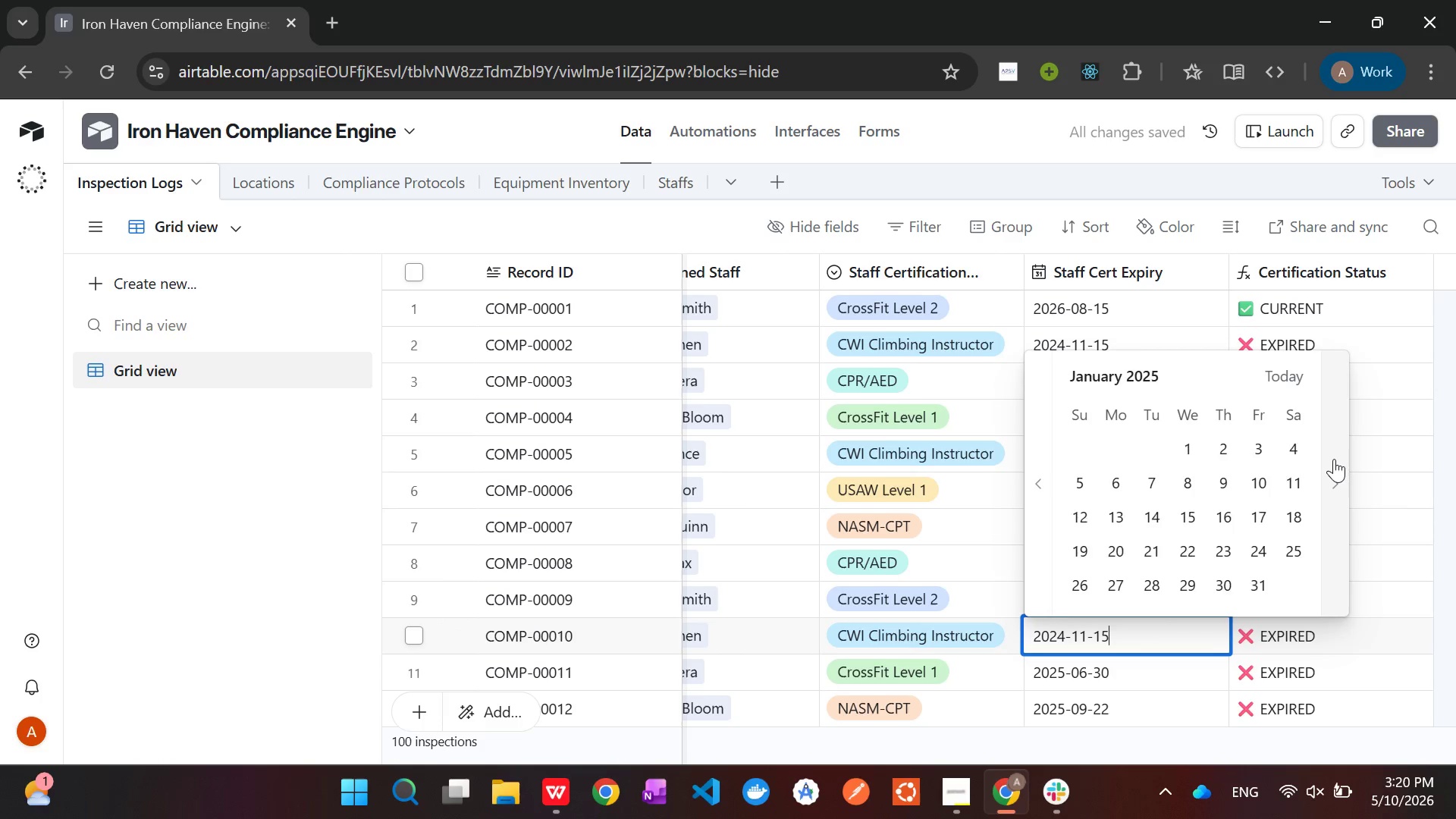 
triple_click([1334, 459])
 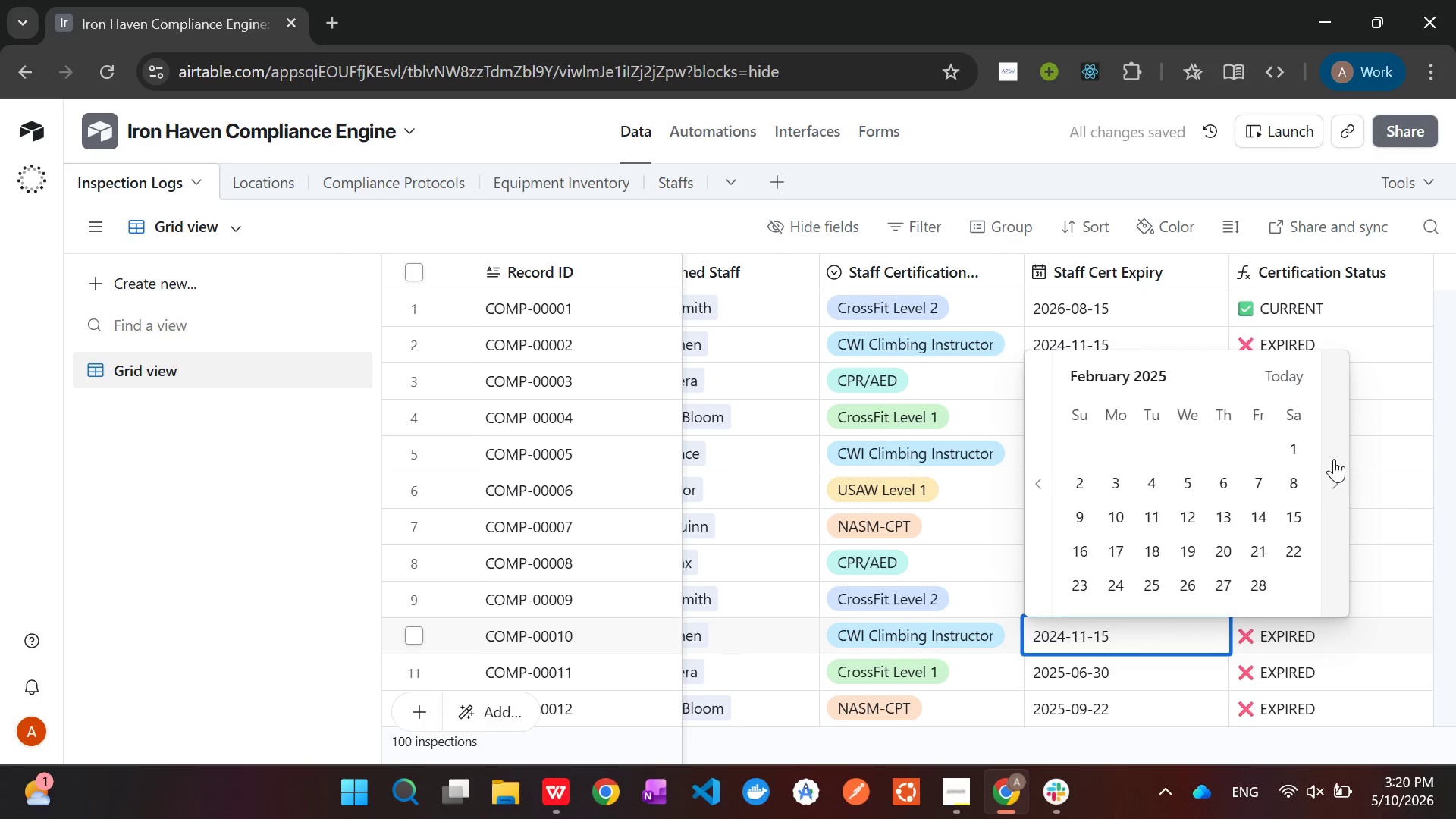 
triple_click([1334, 459])
 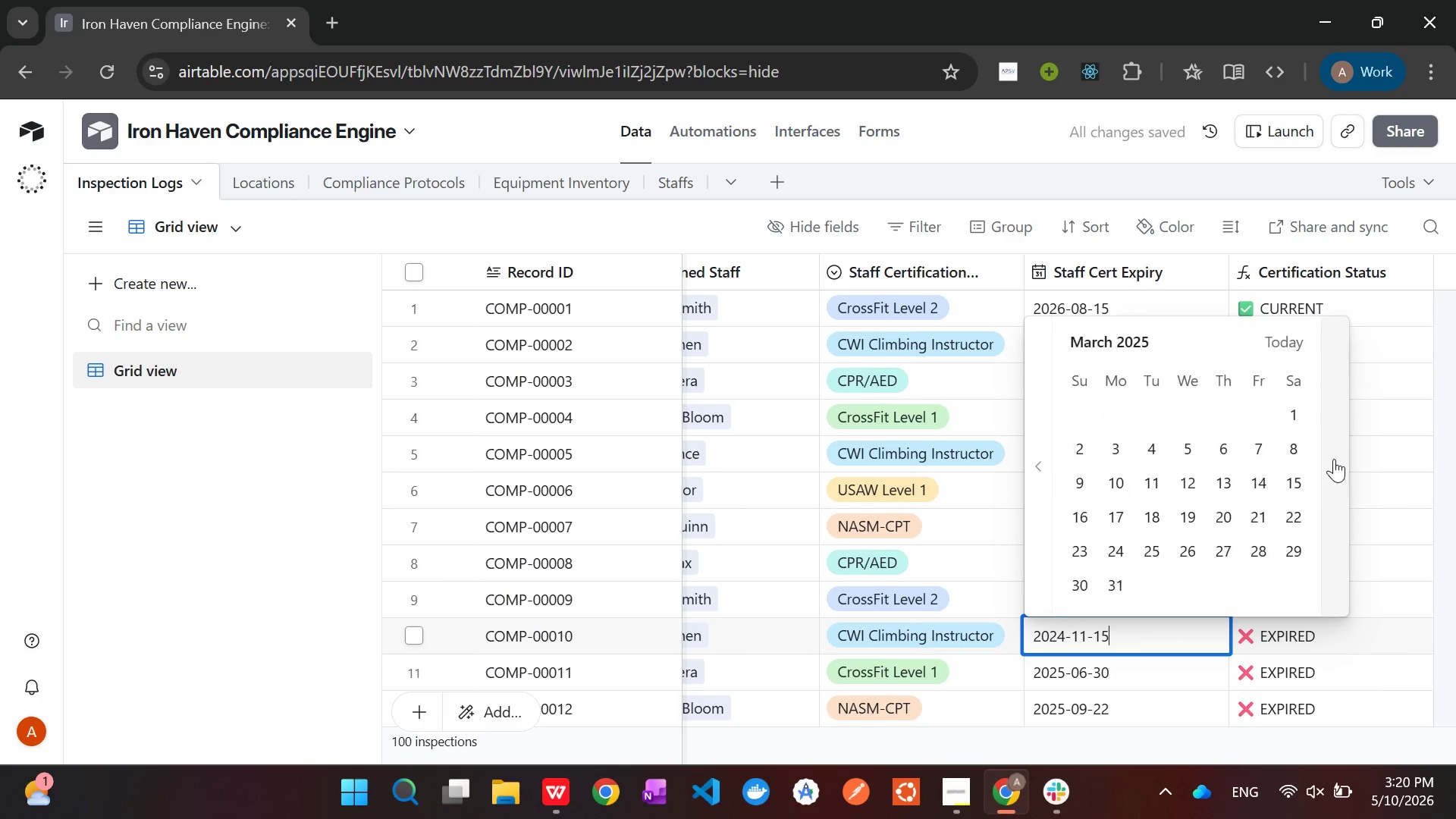 
triple_click([1334, 459])
 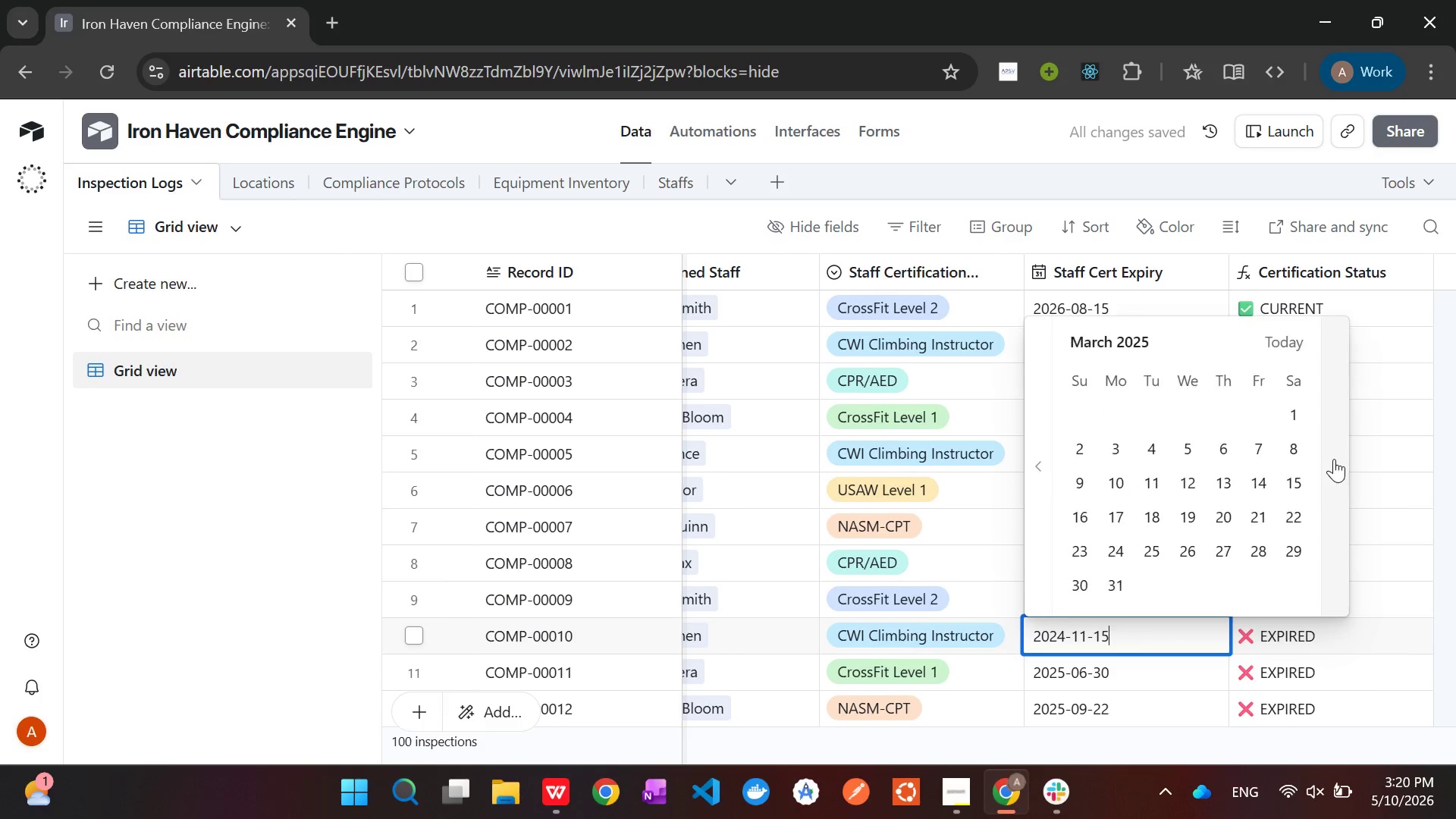 
triple_click([1334, 459])
 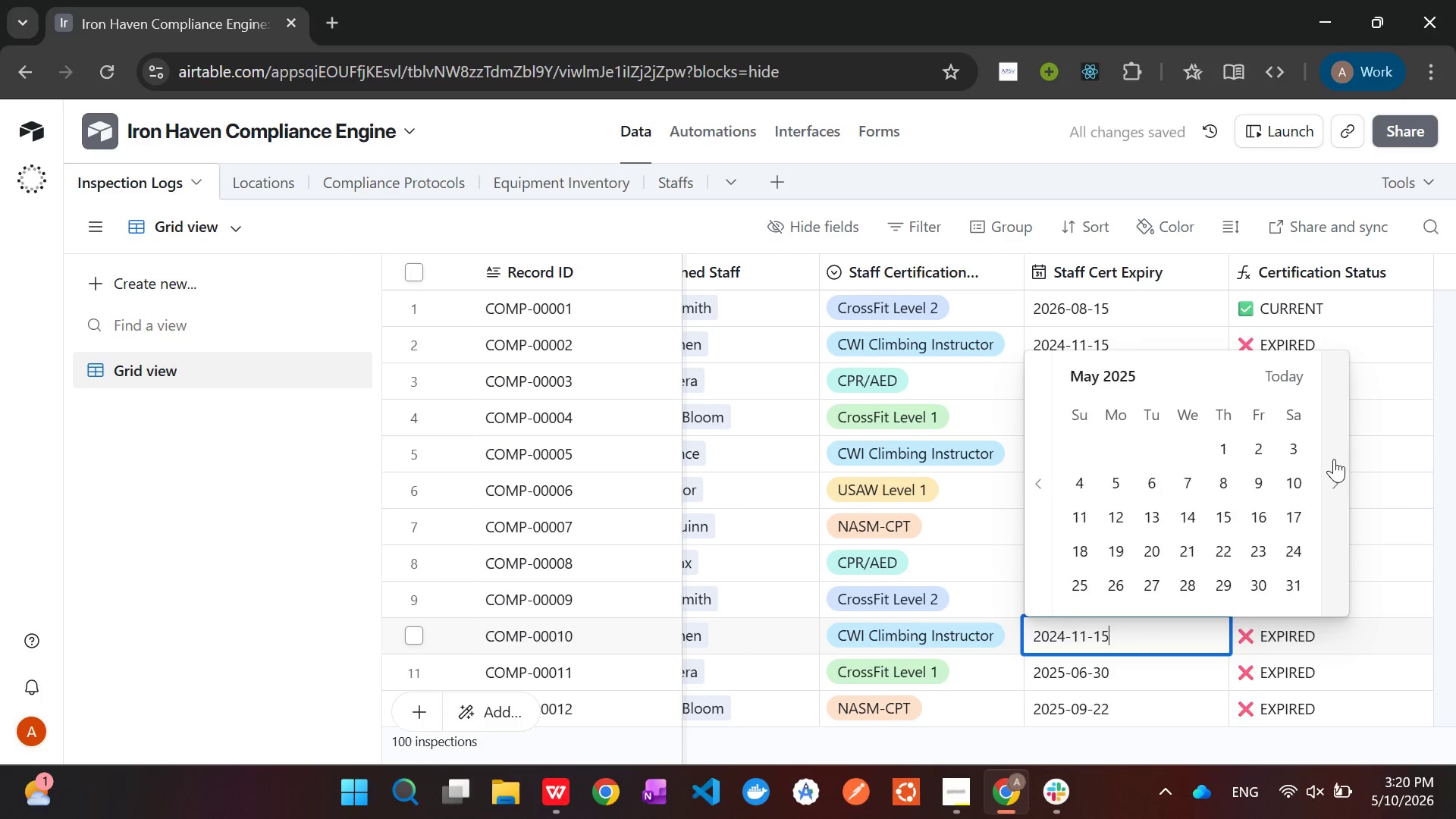 
triple_click([1334, 459])
 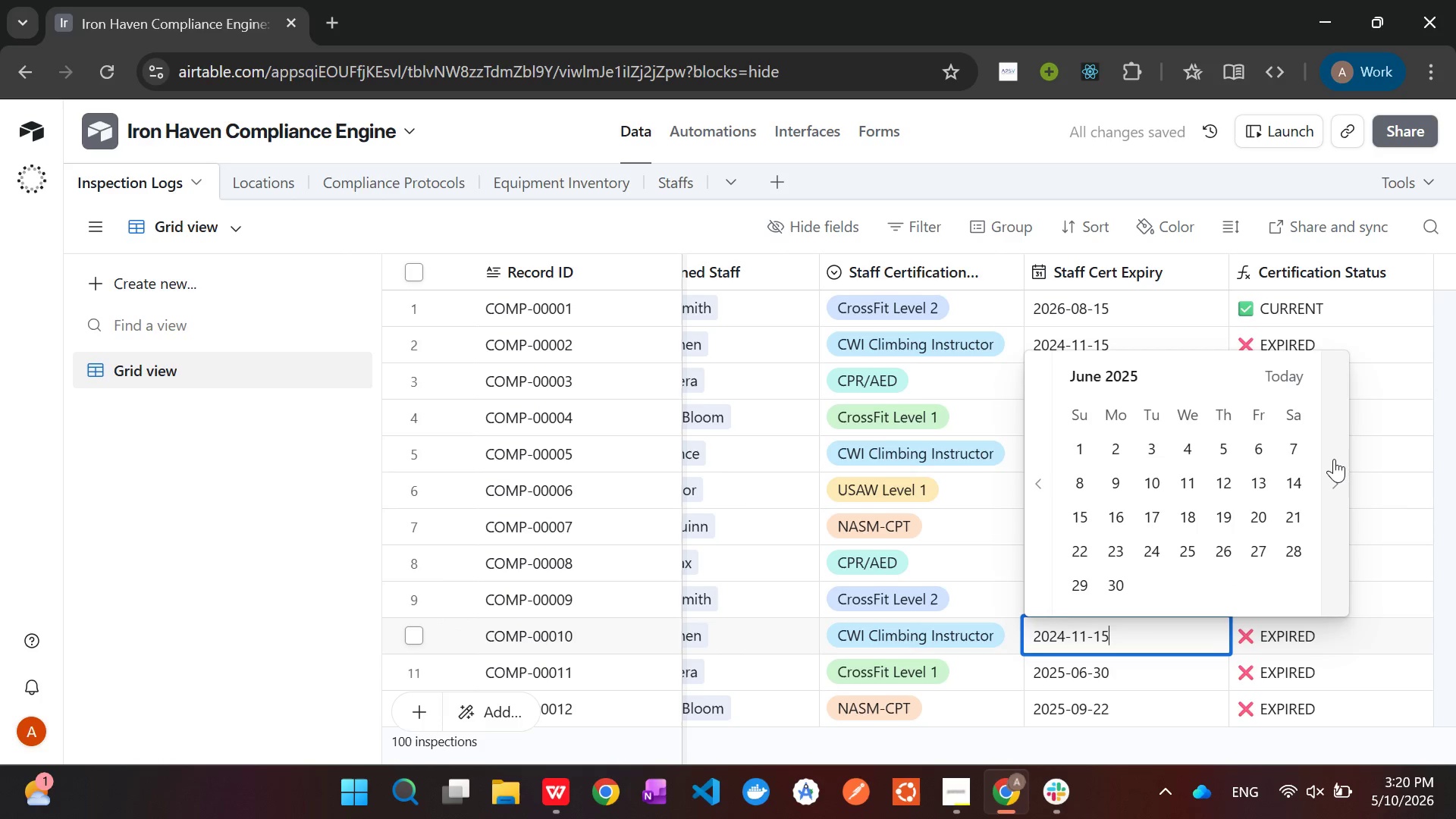 
triple_click([1334, 459])
 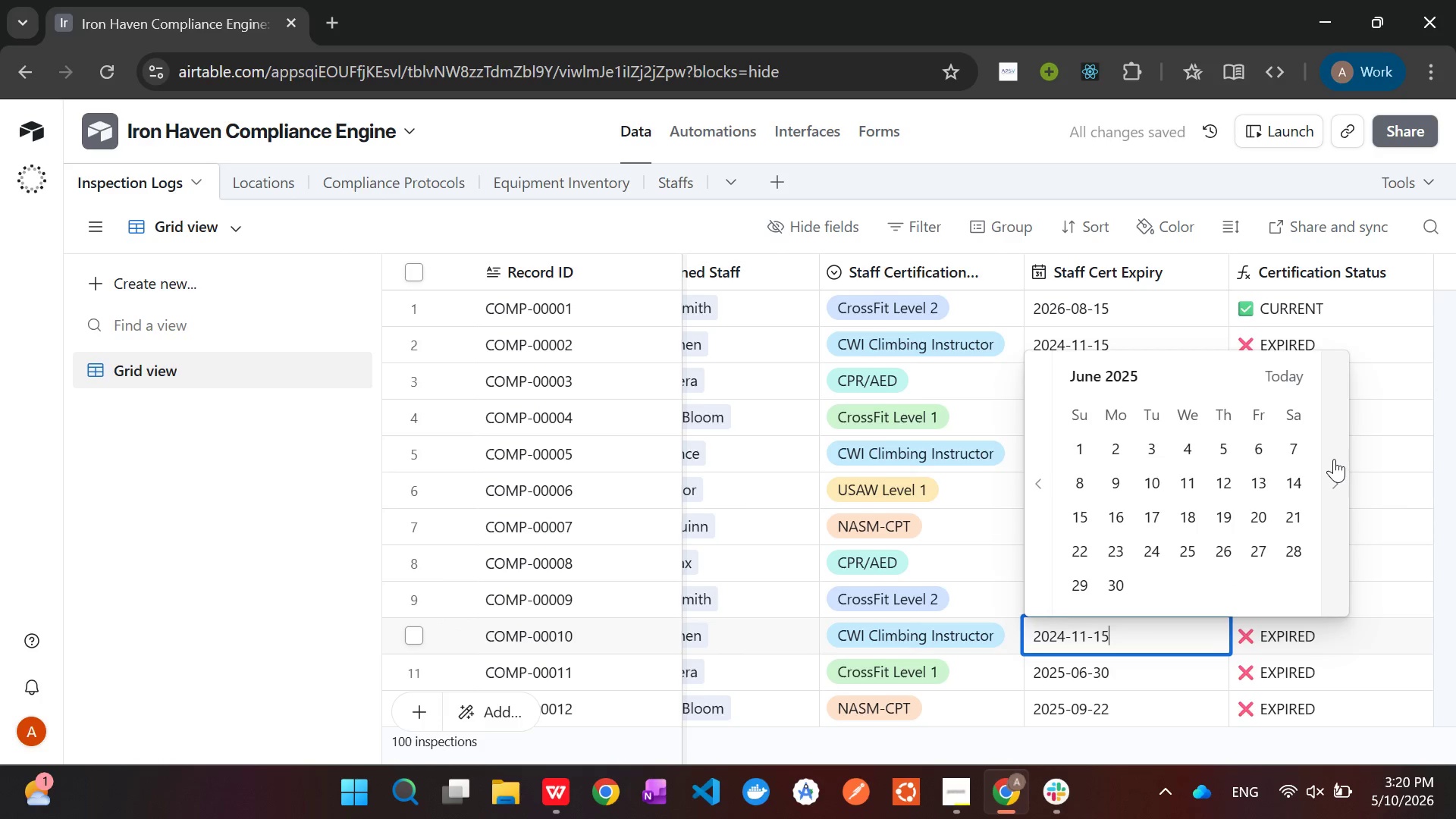 
triple_click([1334, 459])
 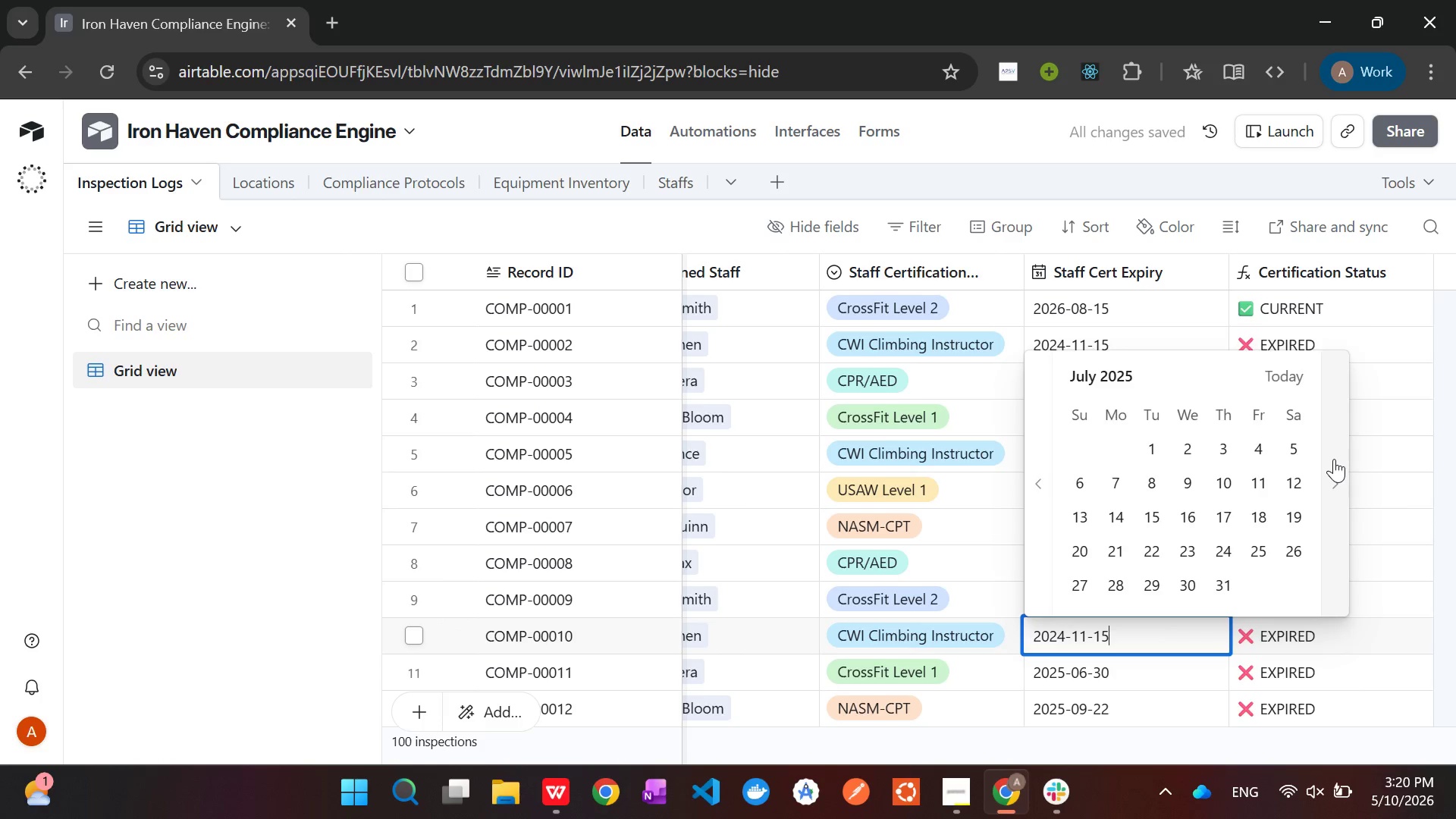 
triple_click([1334, 459])
 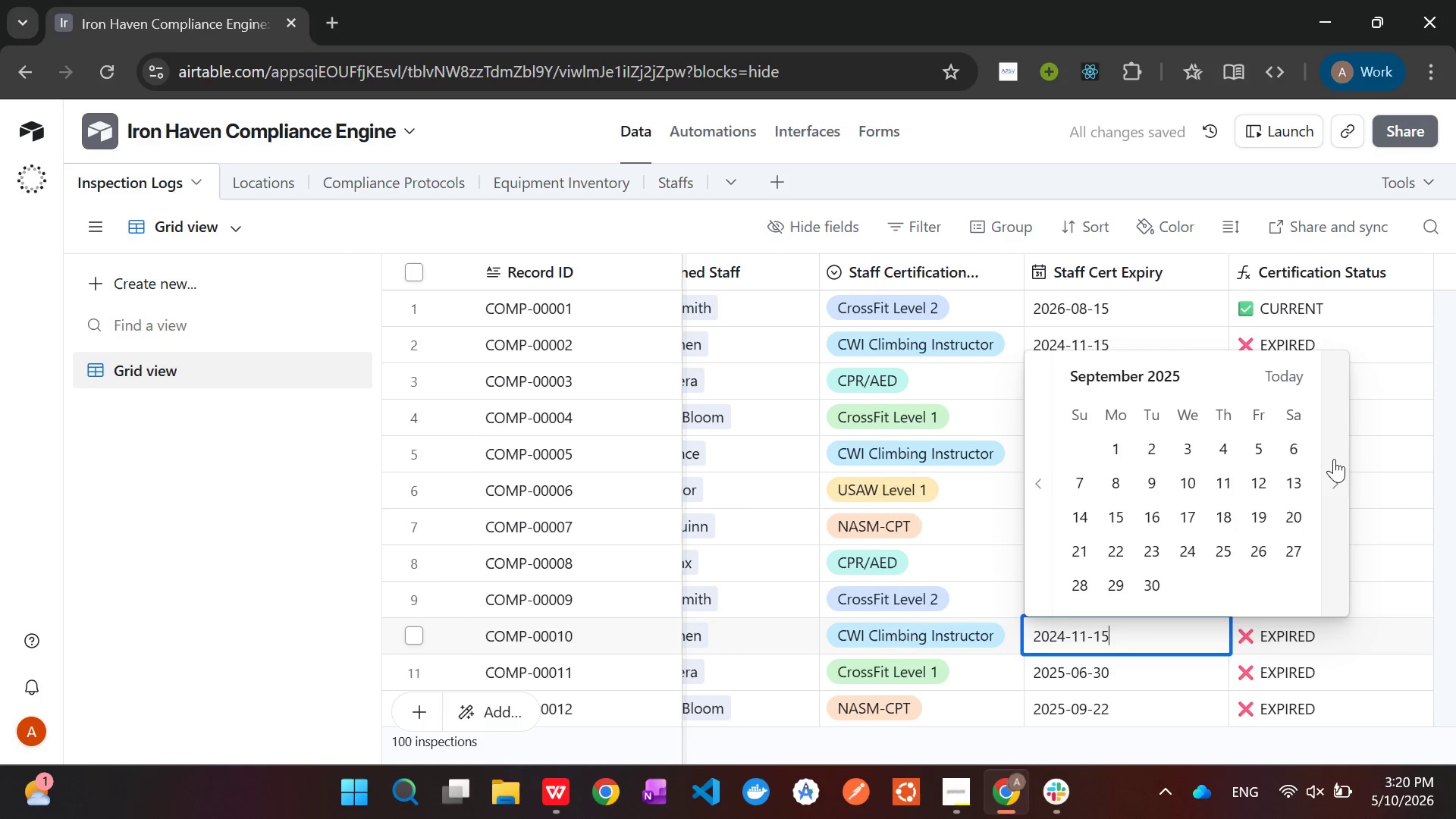 
triple_click([1334, 459])
 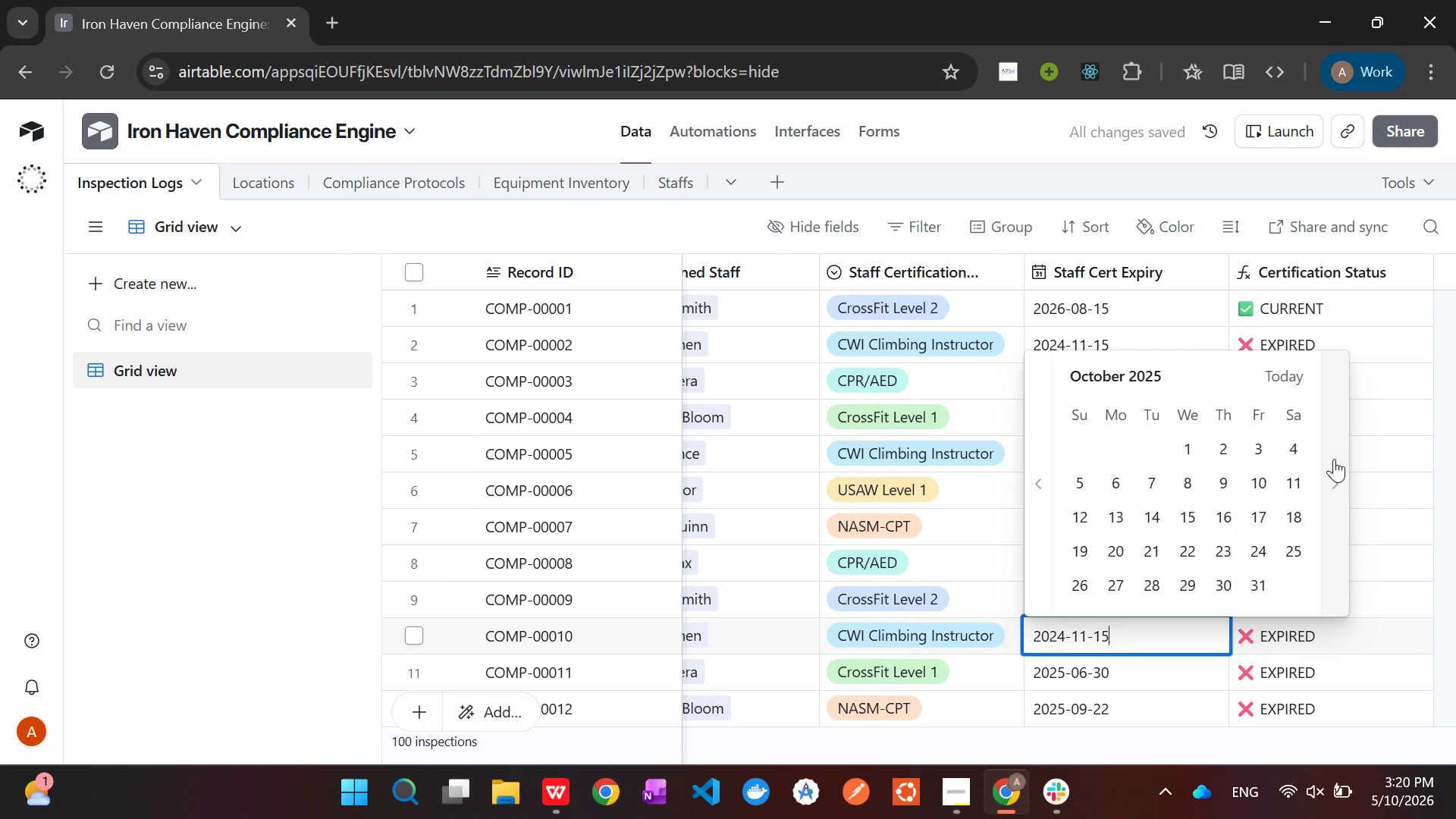 
triple_click([1334, 459])
 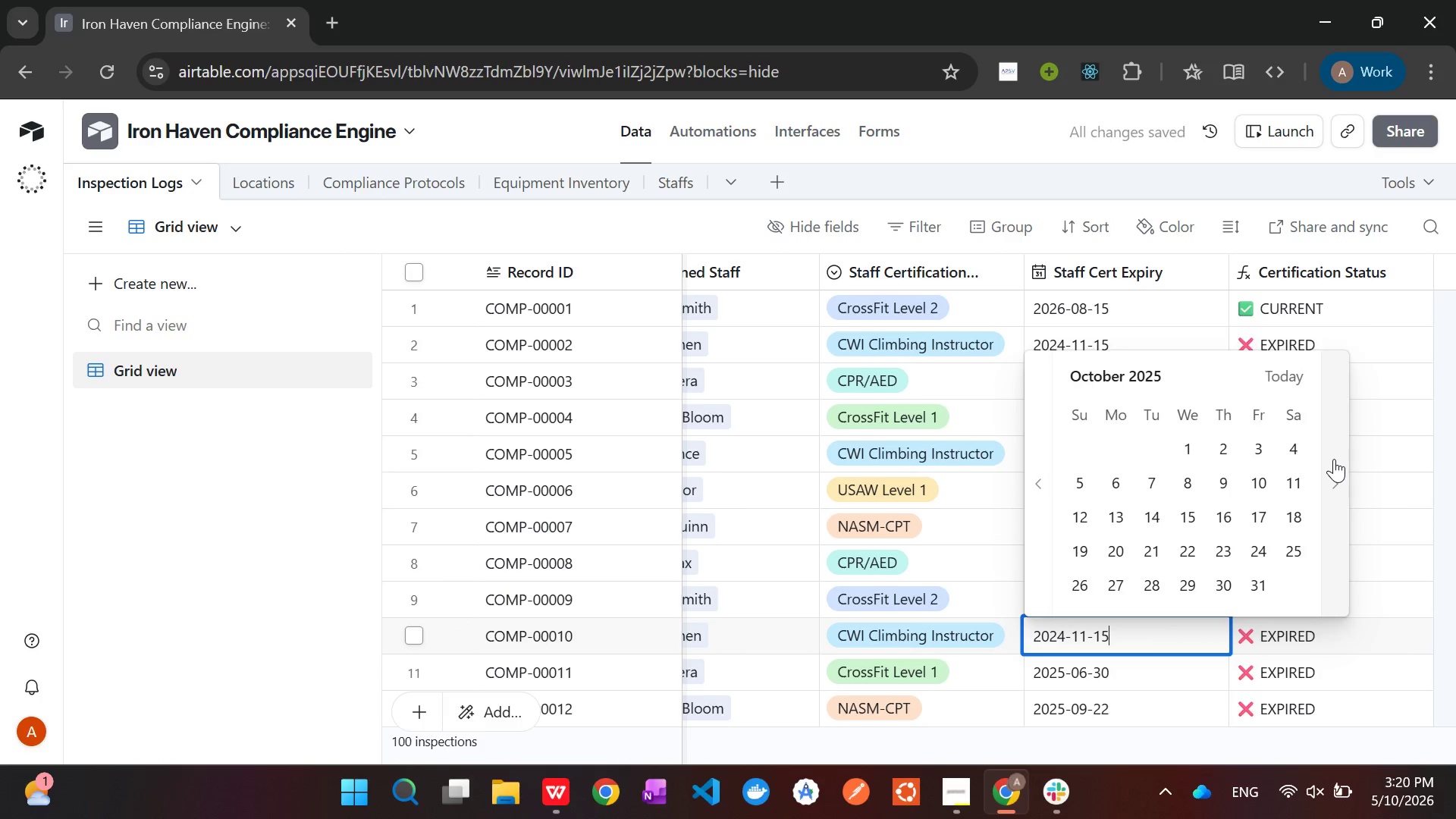 
triple_click([1334, 459])
 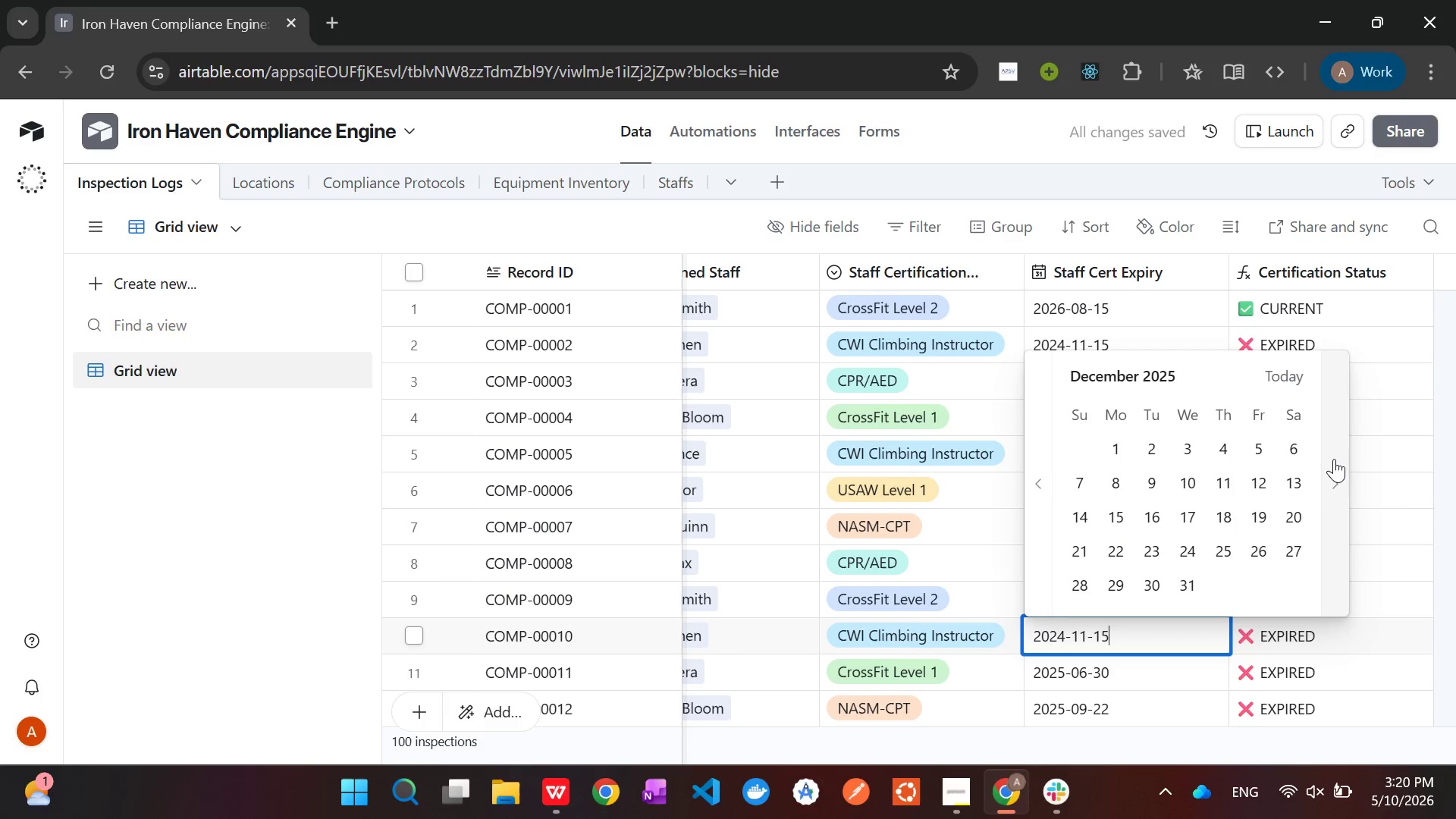 
triple_click([1334, 459])
 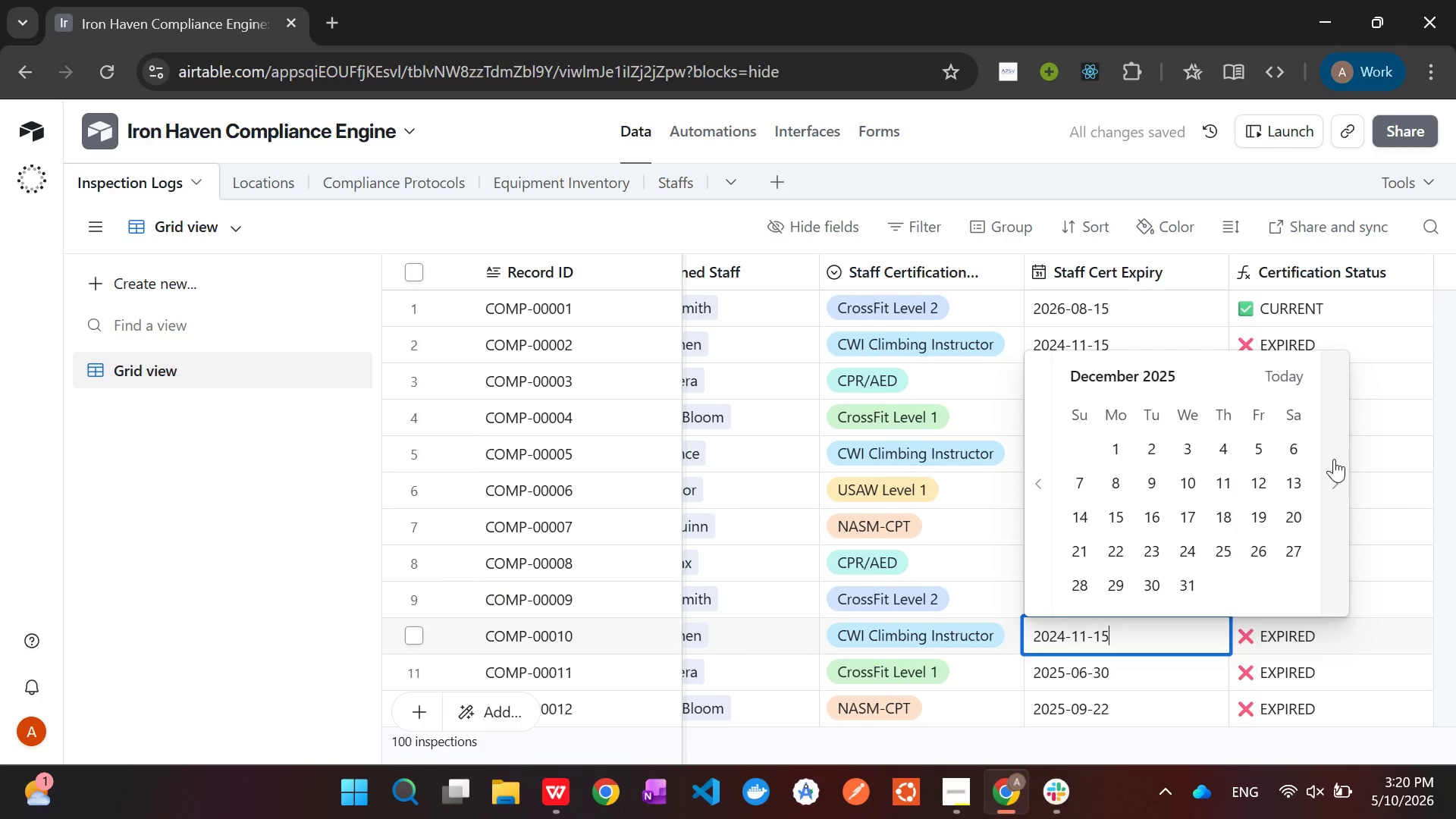 
triple_click([1334, 459])
 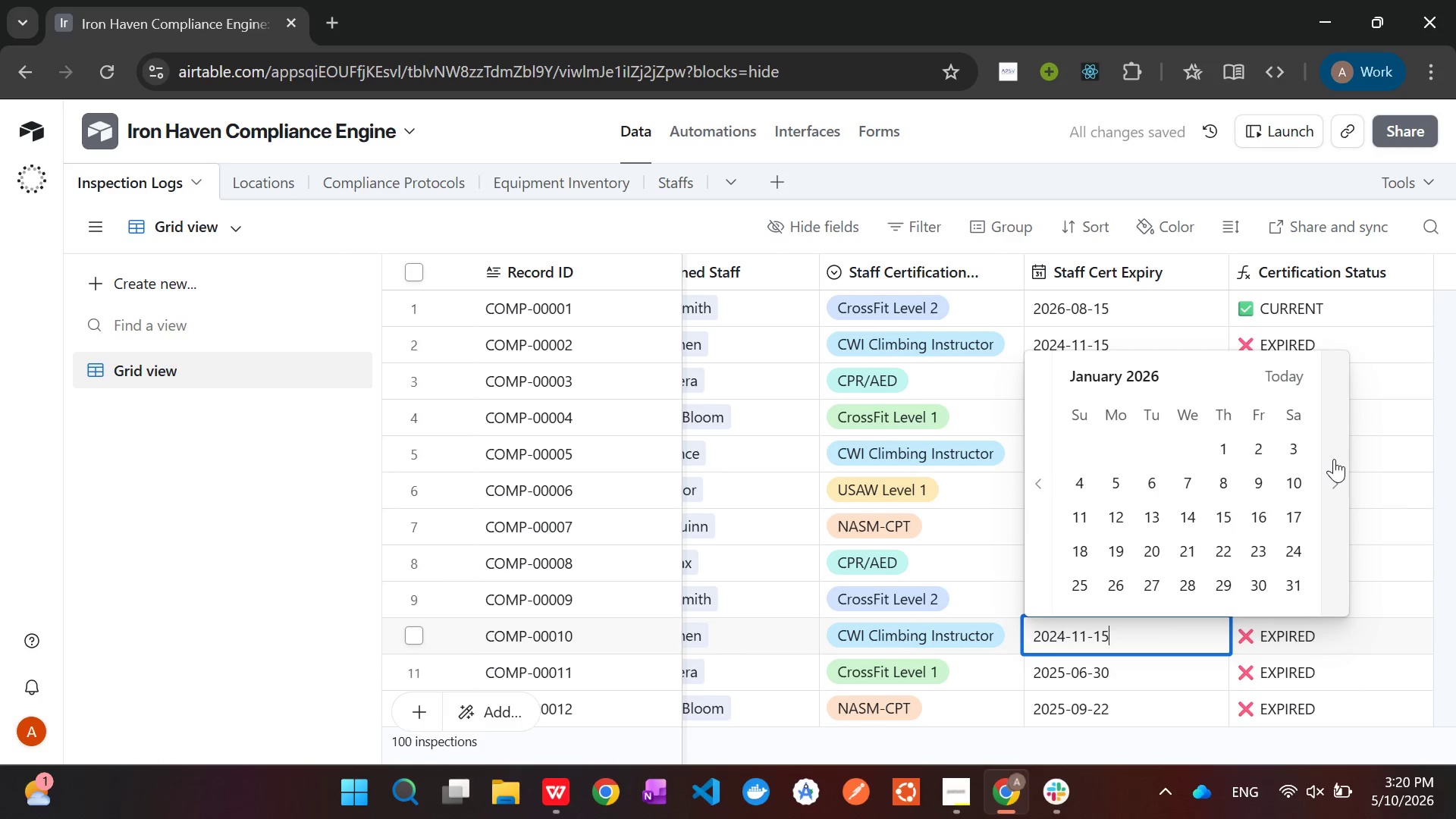 
triple_click([1334, 459])
 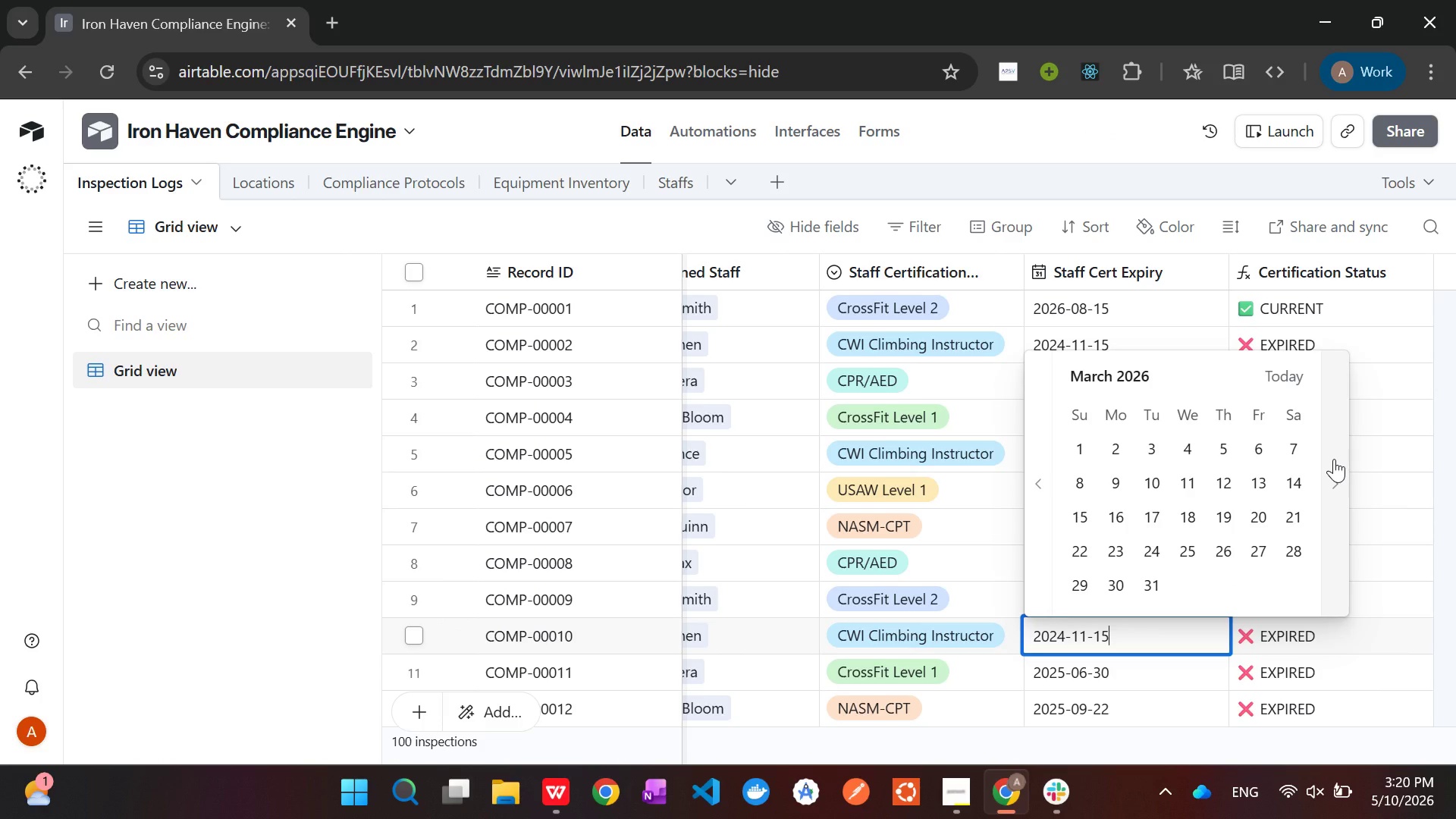 
double_click([1334, 459])
 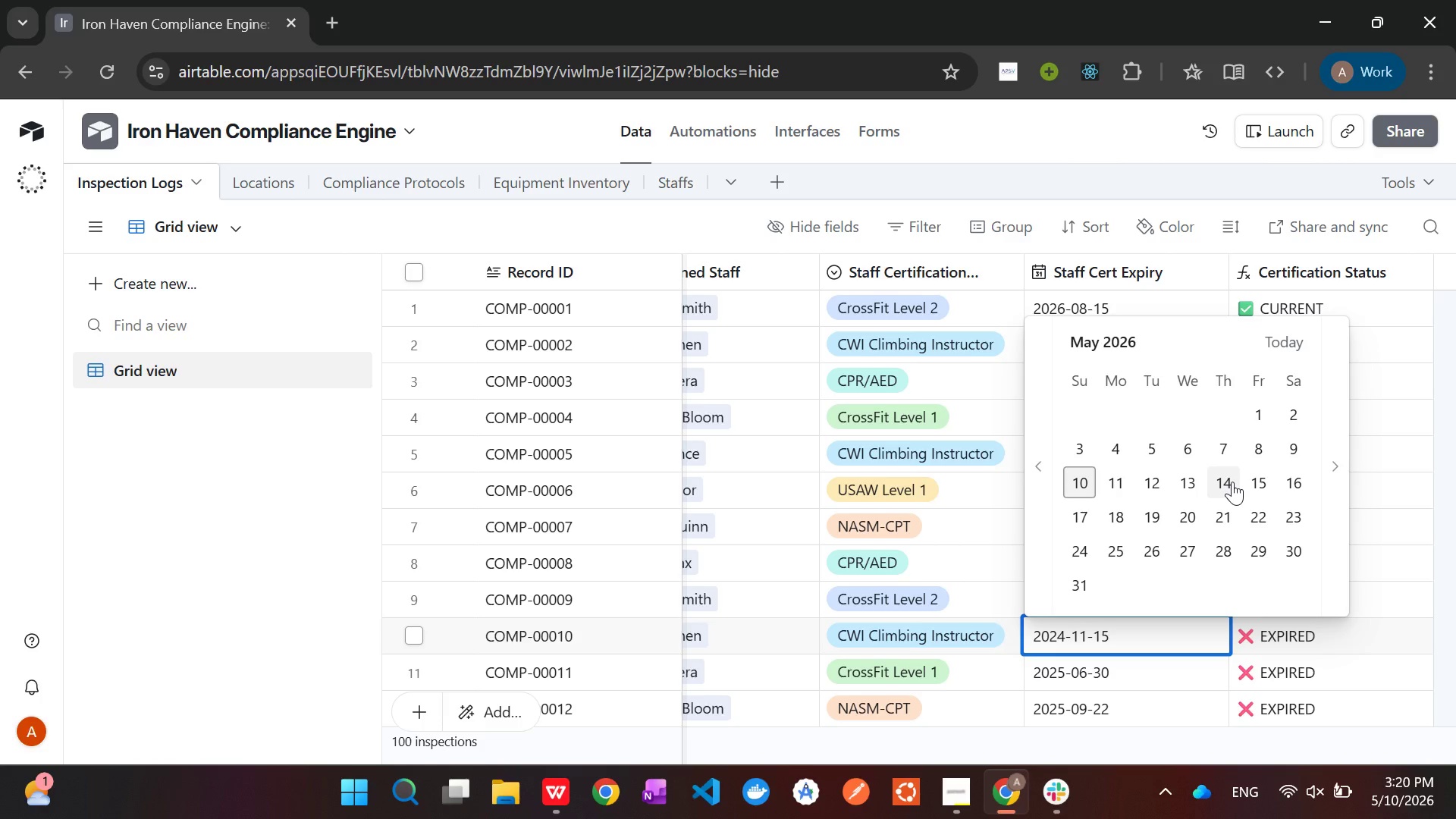 
left_click([1232, 482])
 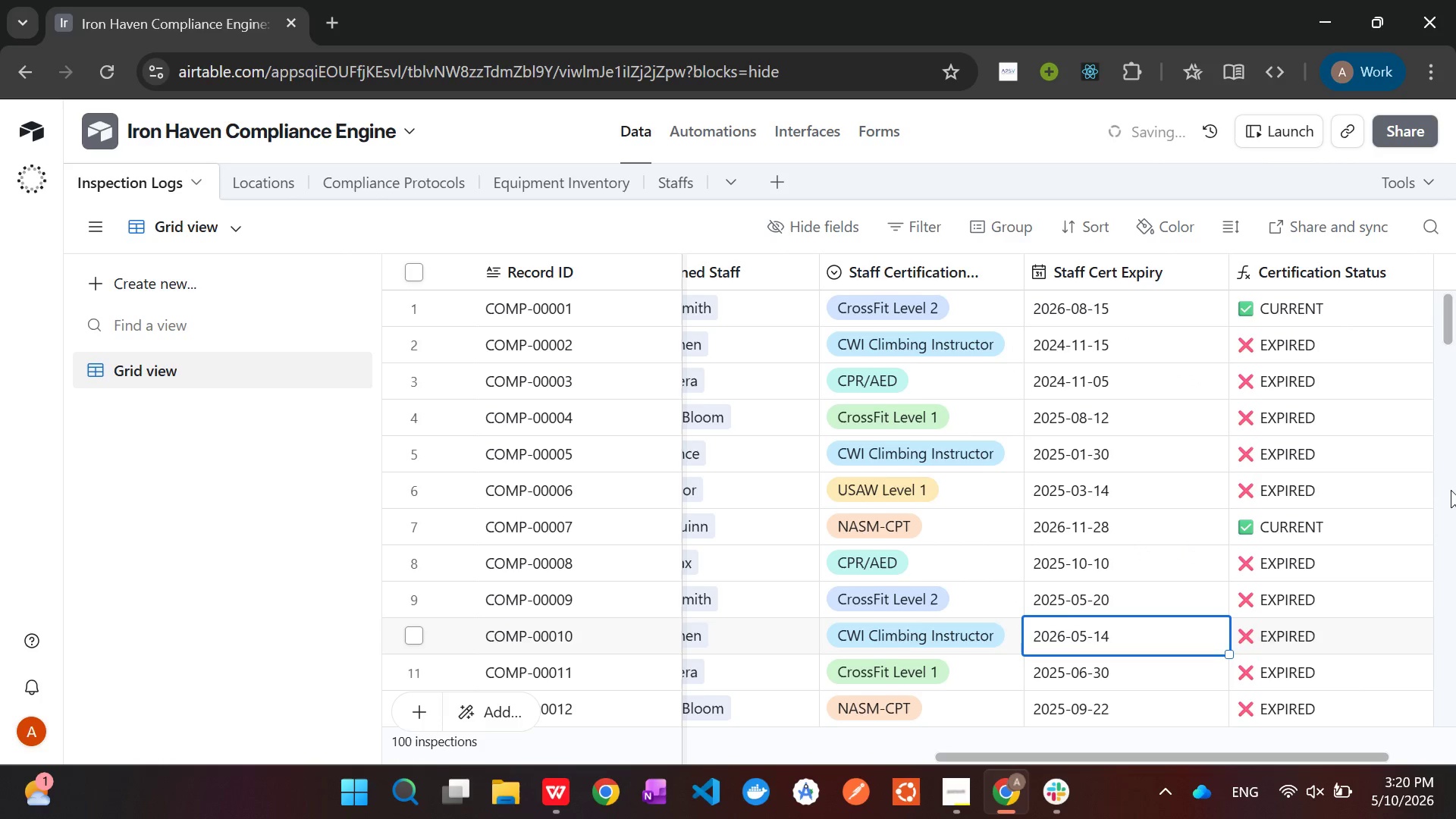 
scroll: coordinate [1455, 485], scroll_direction: down, amount: 1.0
 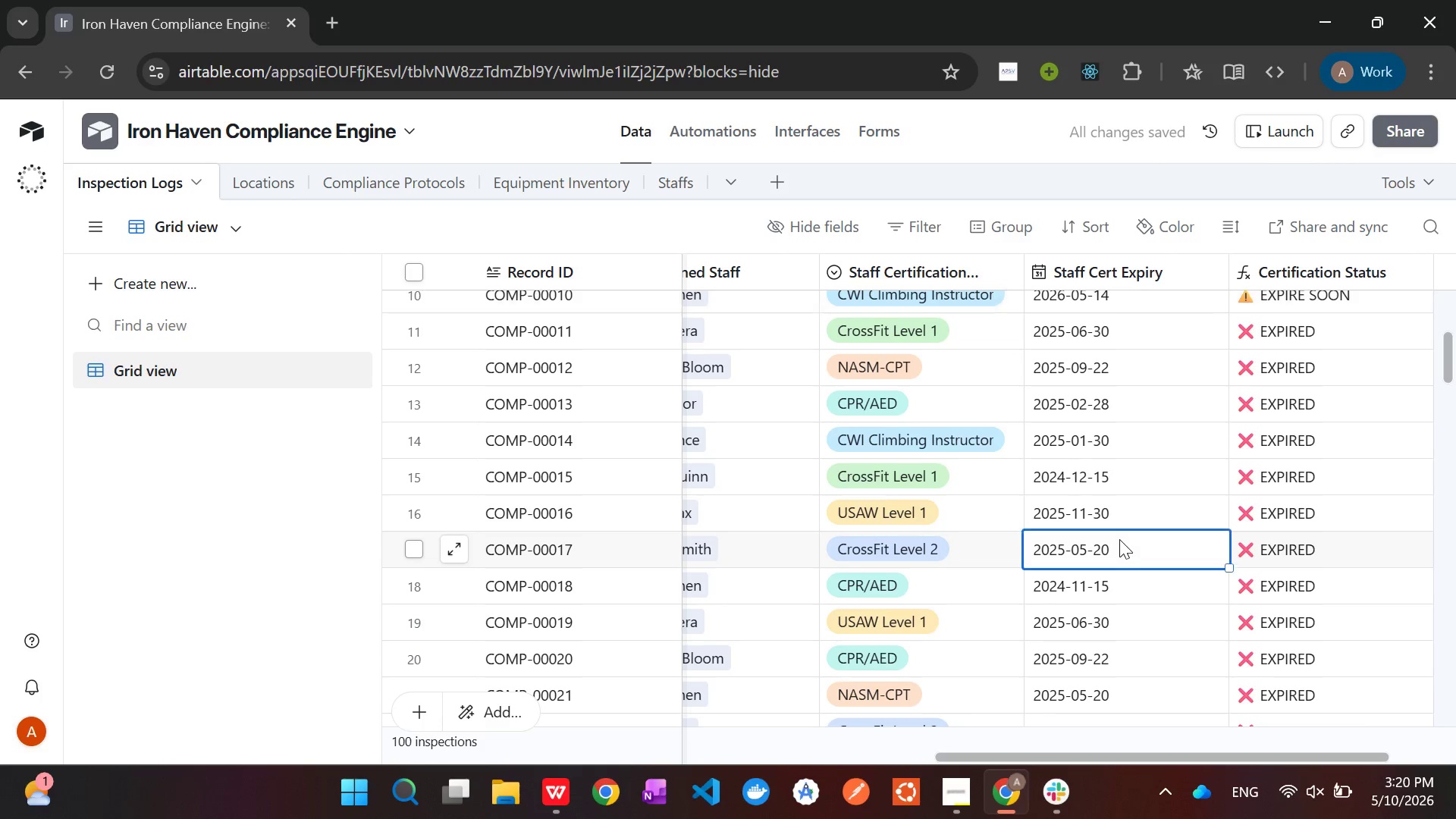 
left_click([1267, 544])
 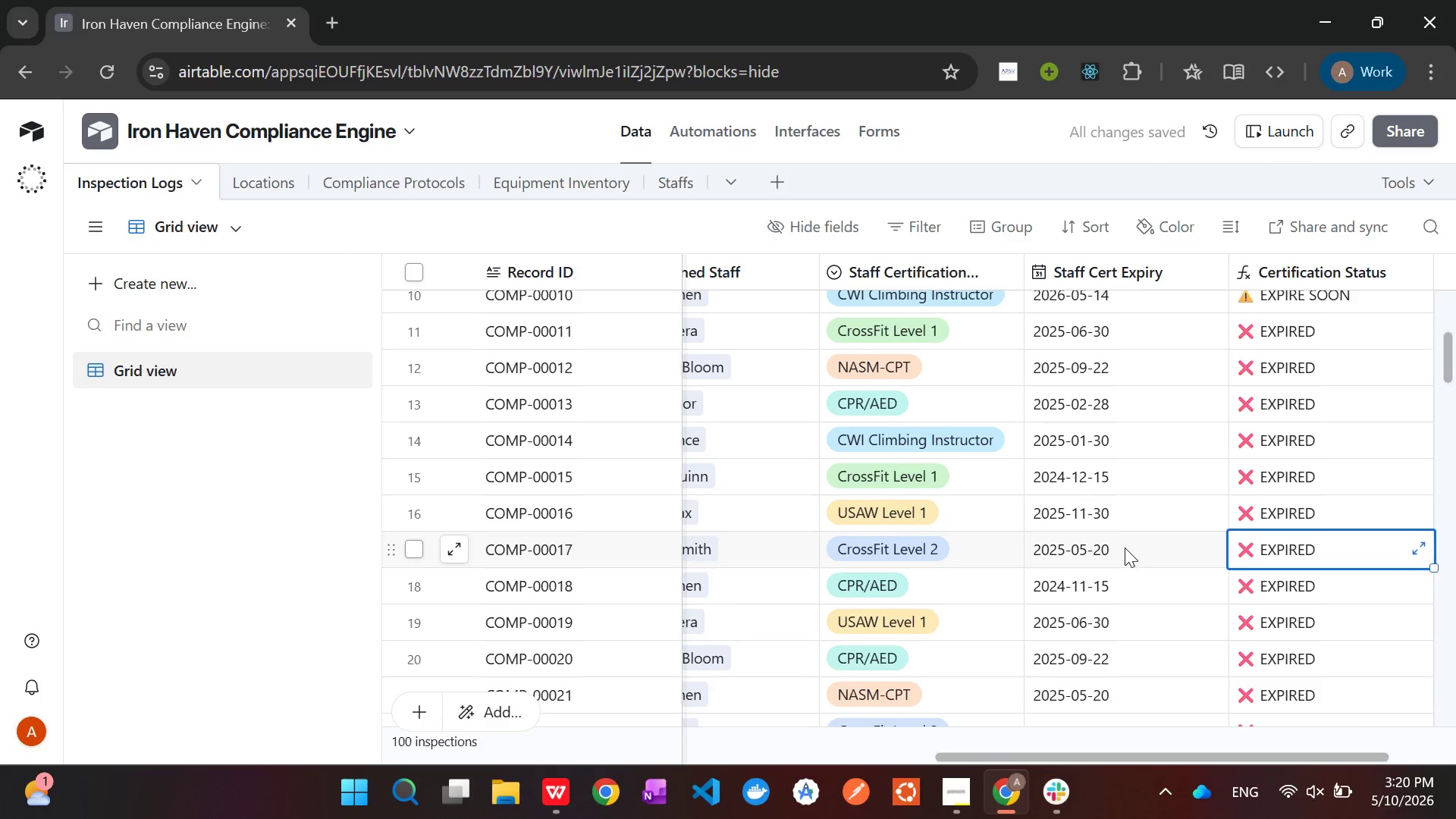 
double_click([1125, 548])
 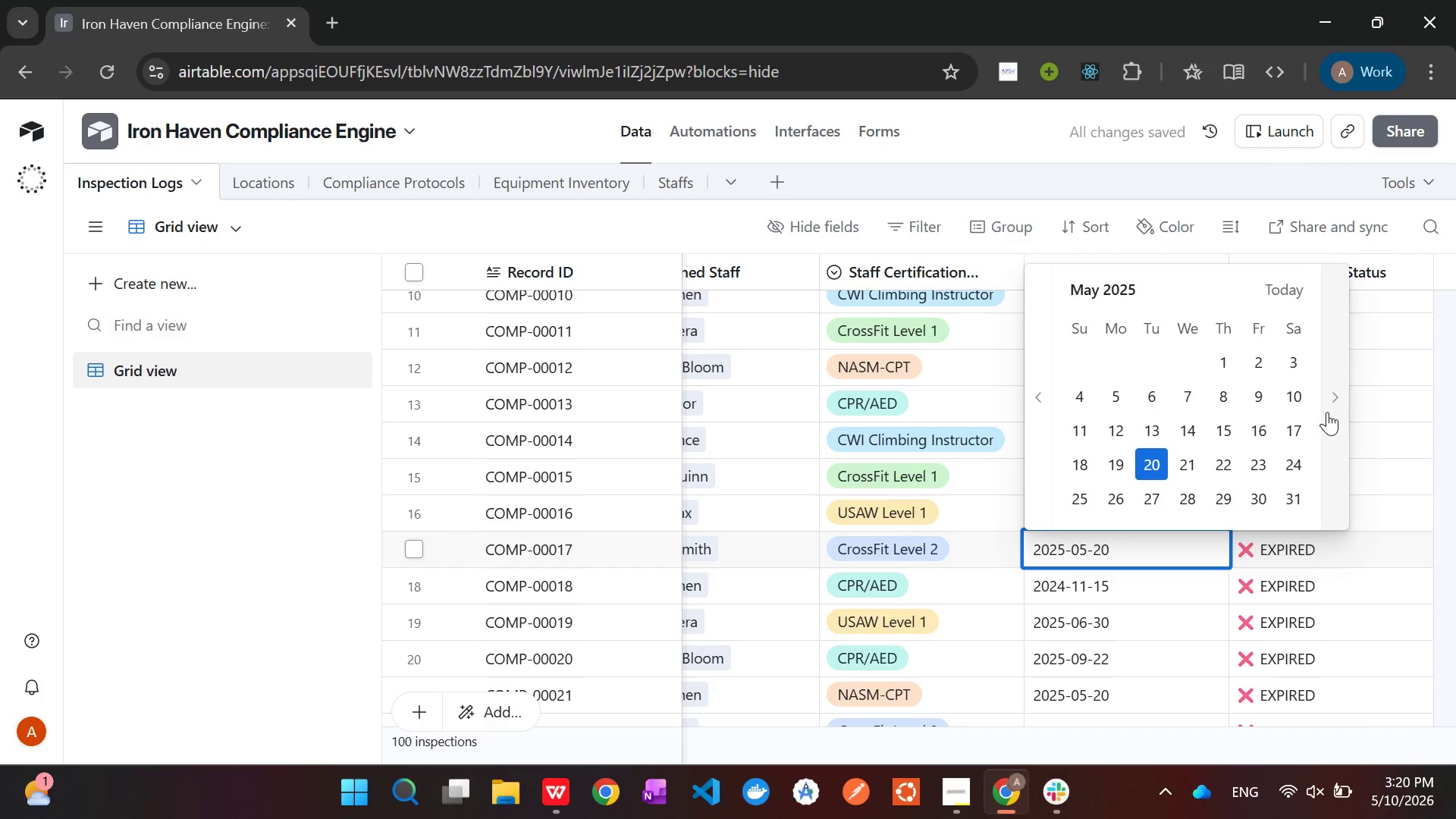 
double_click([1327, 412])
 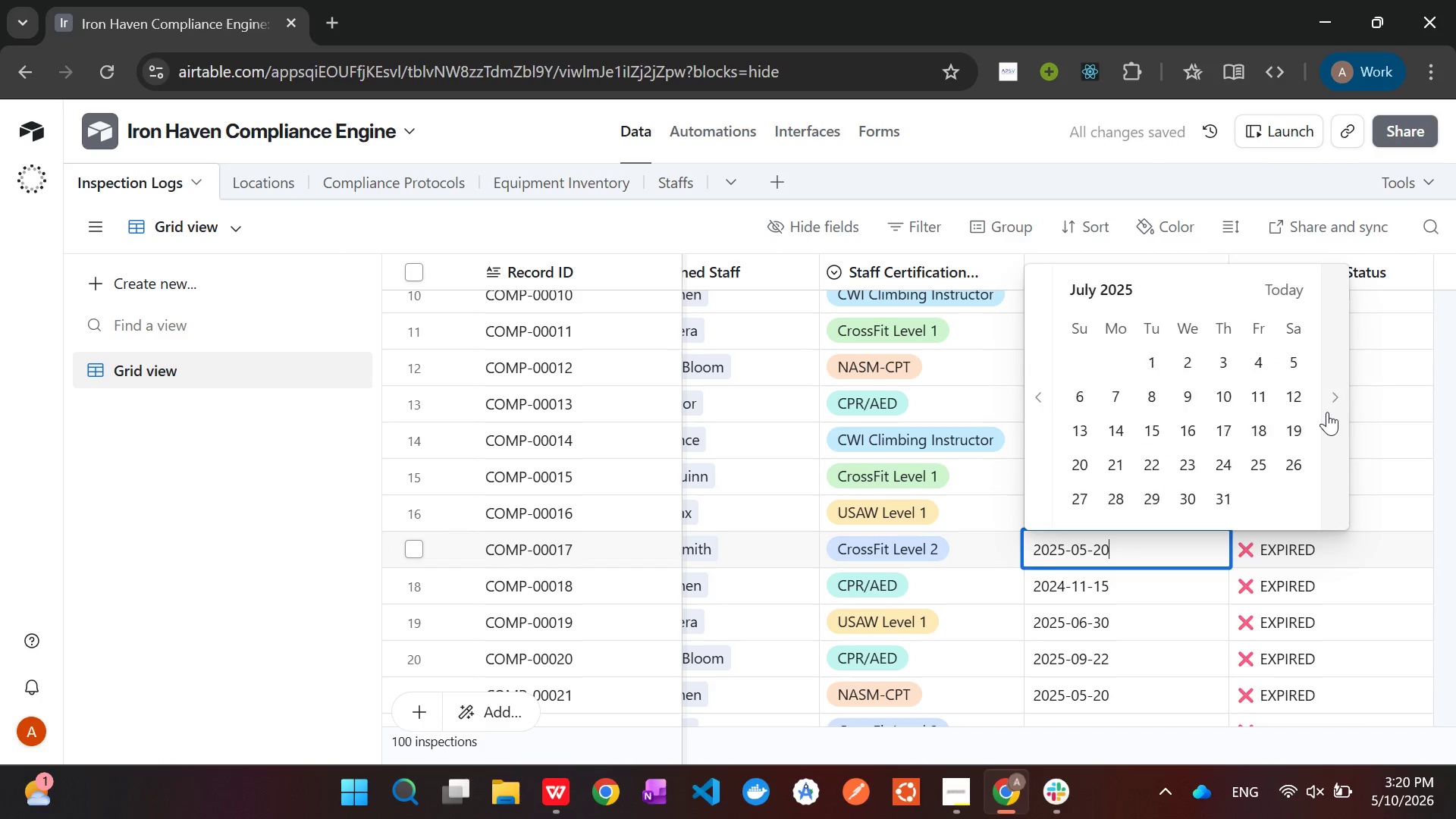 
triple_click([1327, 412])
 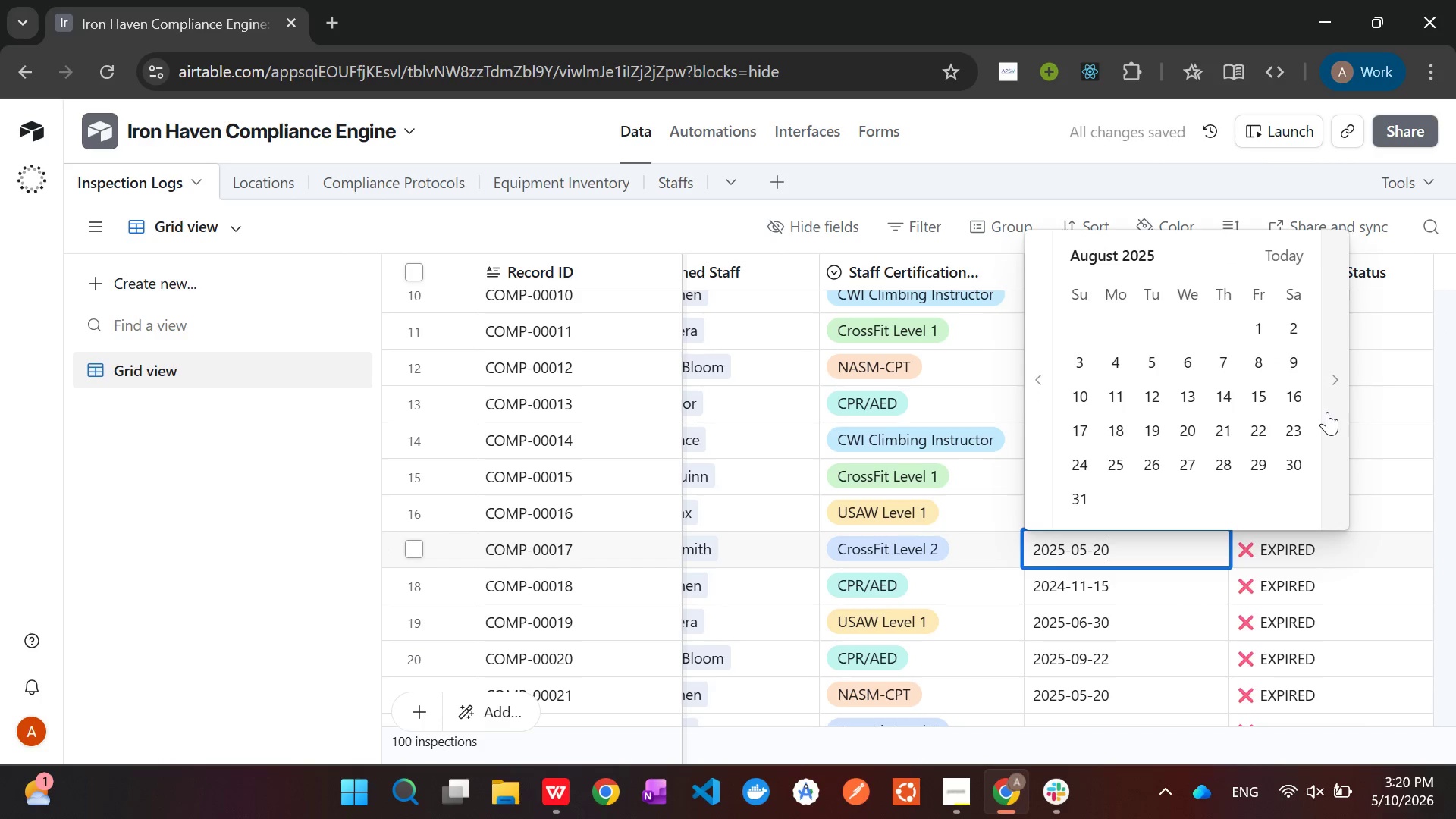 
triple_click([1327, 412])
 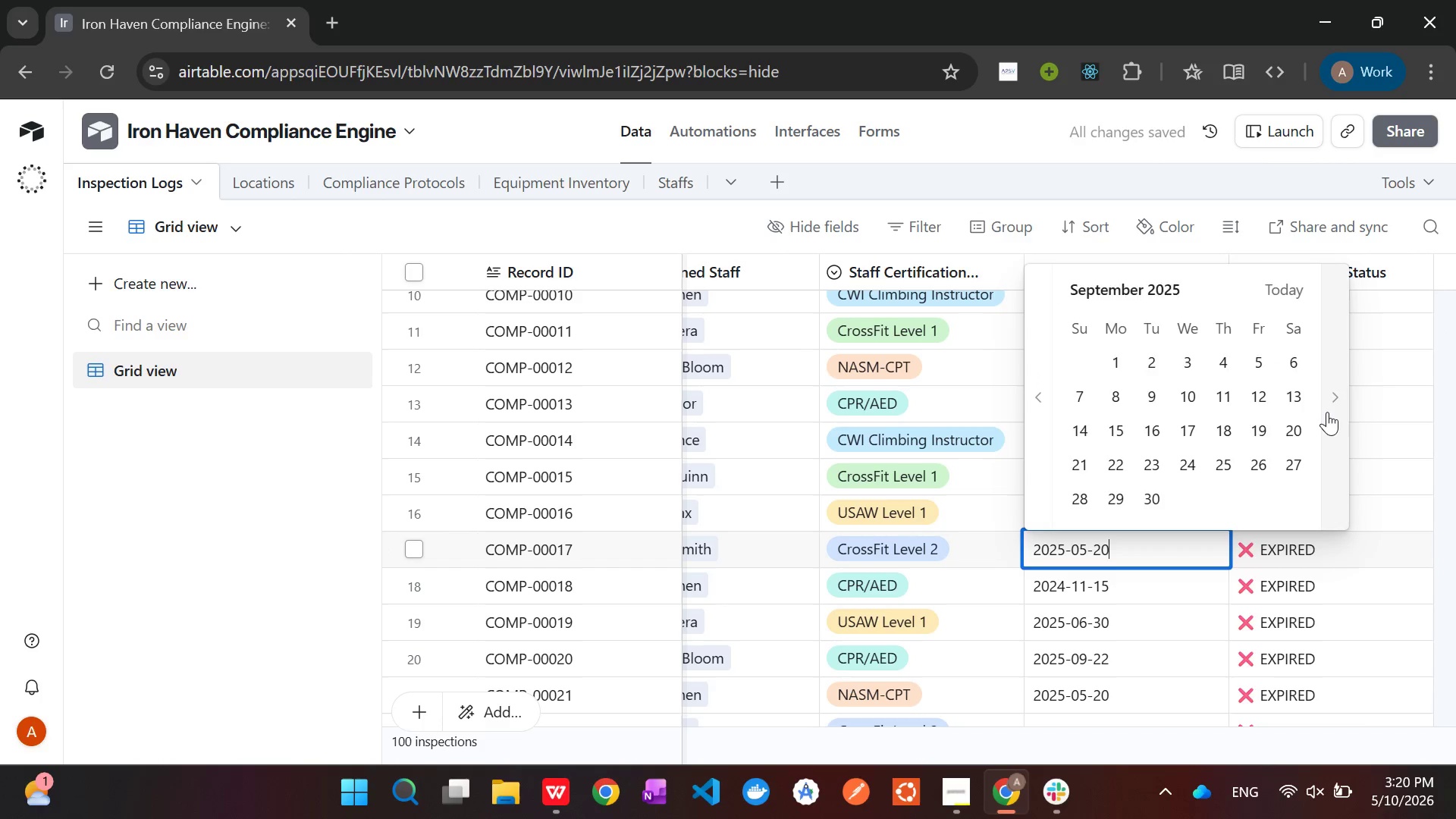 
triple_click([1327, 412])
 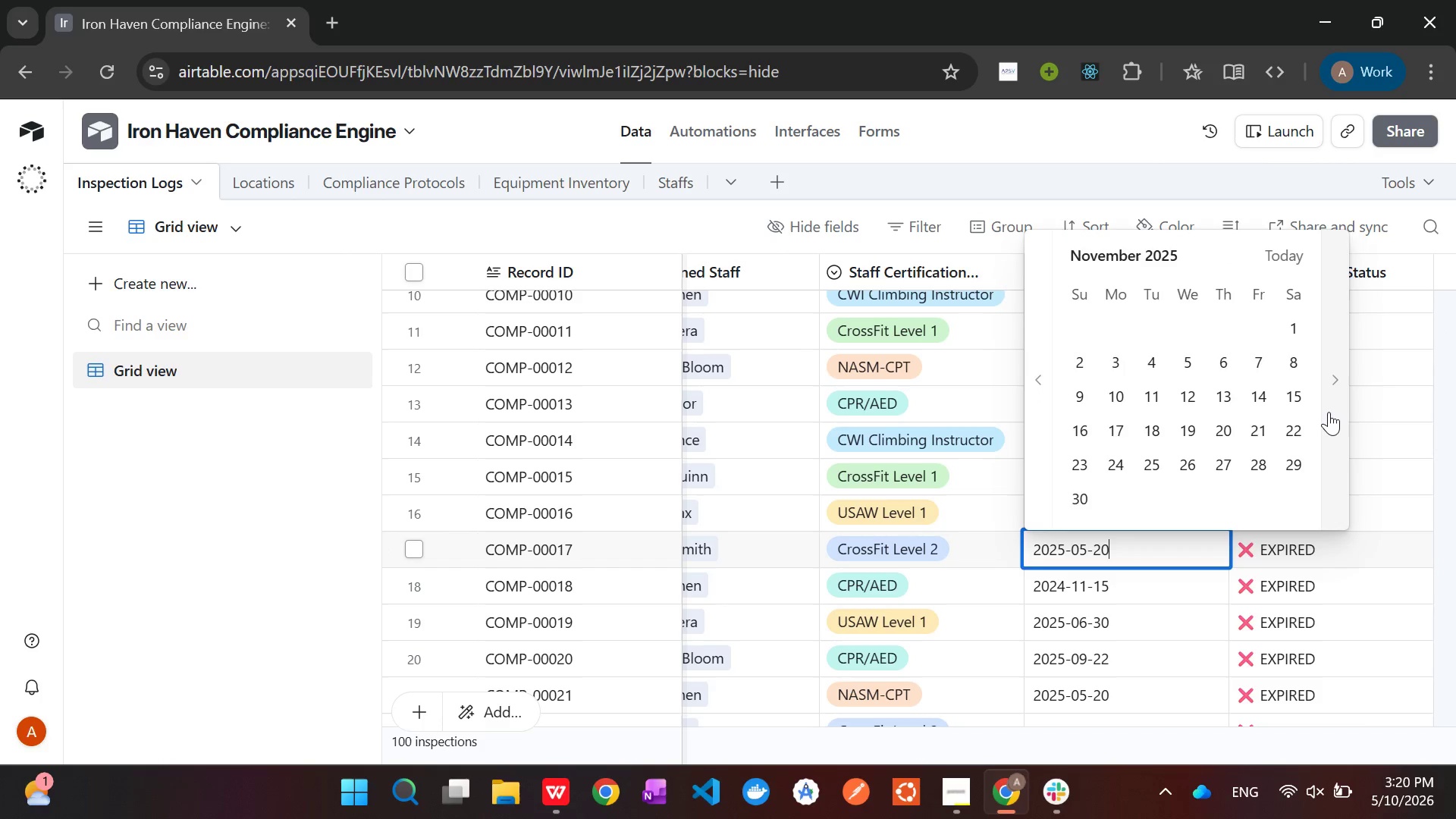 
triple_click([1329, 412])
 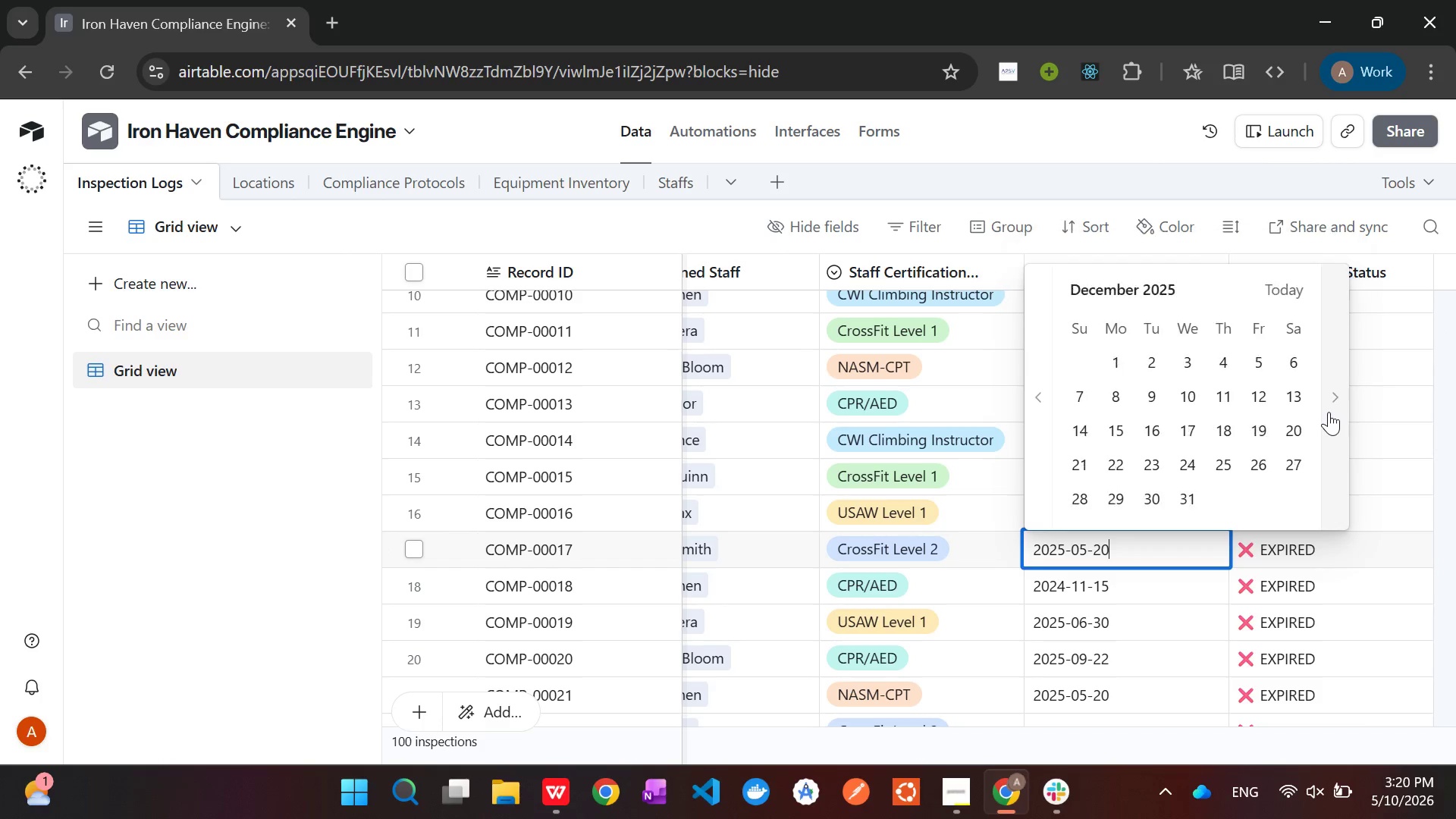 
triple_click([1329, 412])
 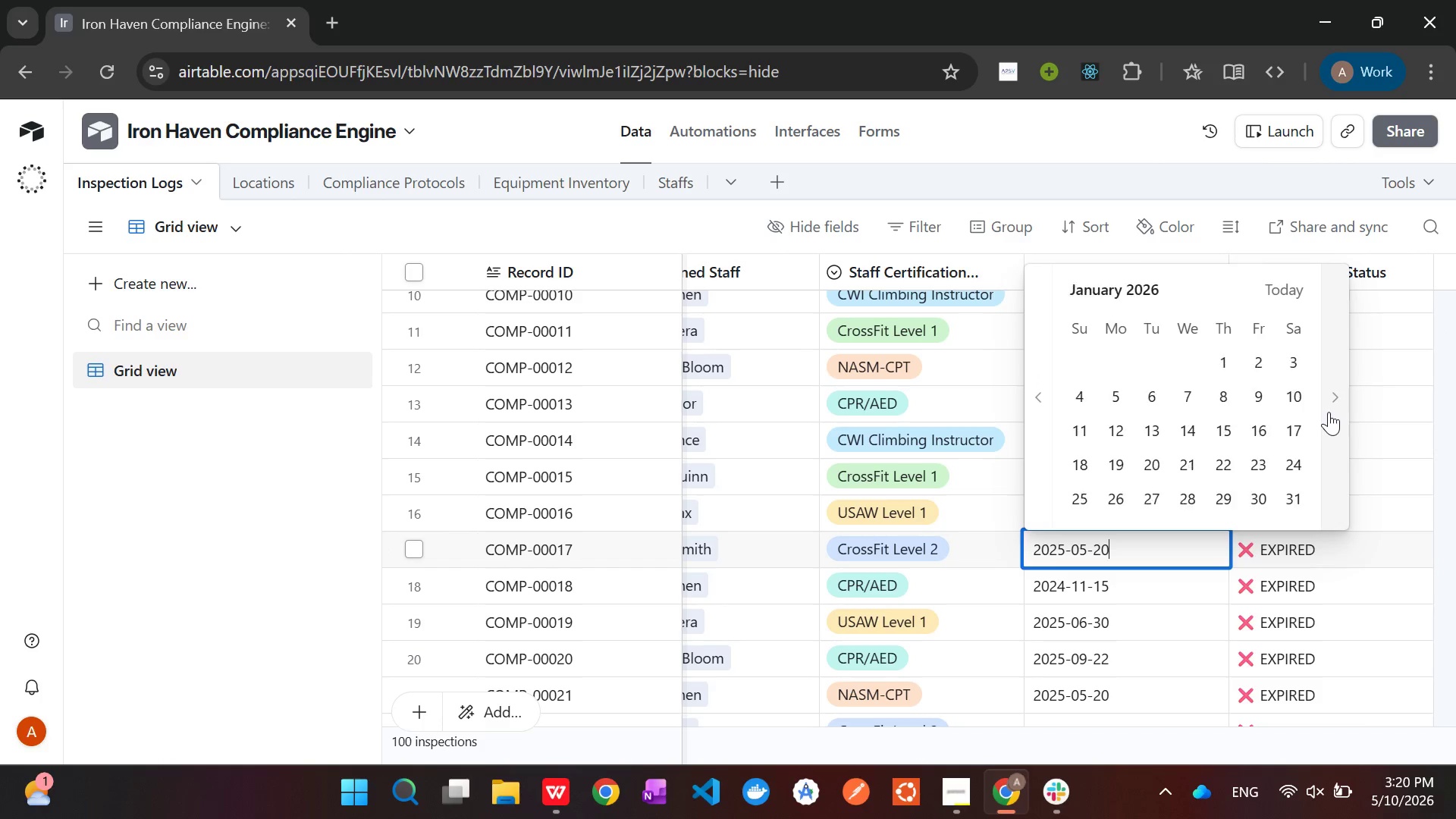 
triple_click([1329, 412])
 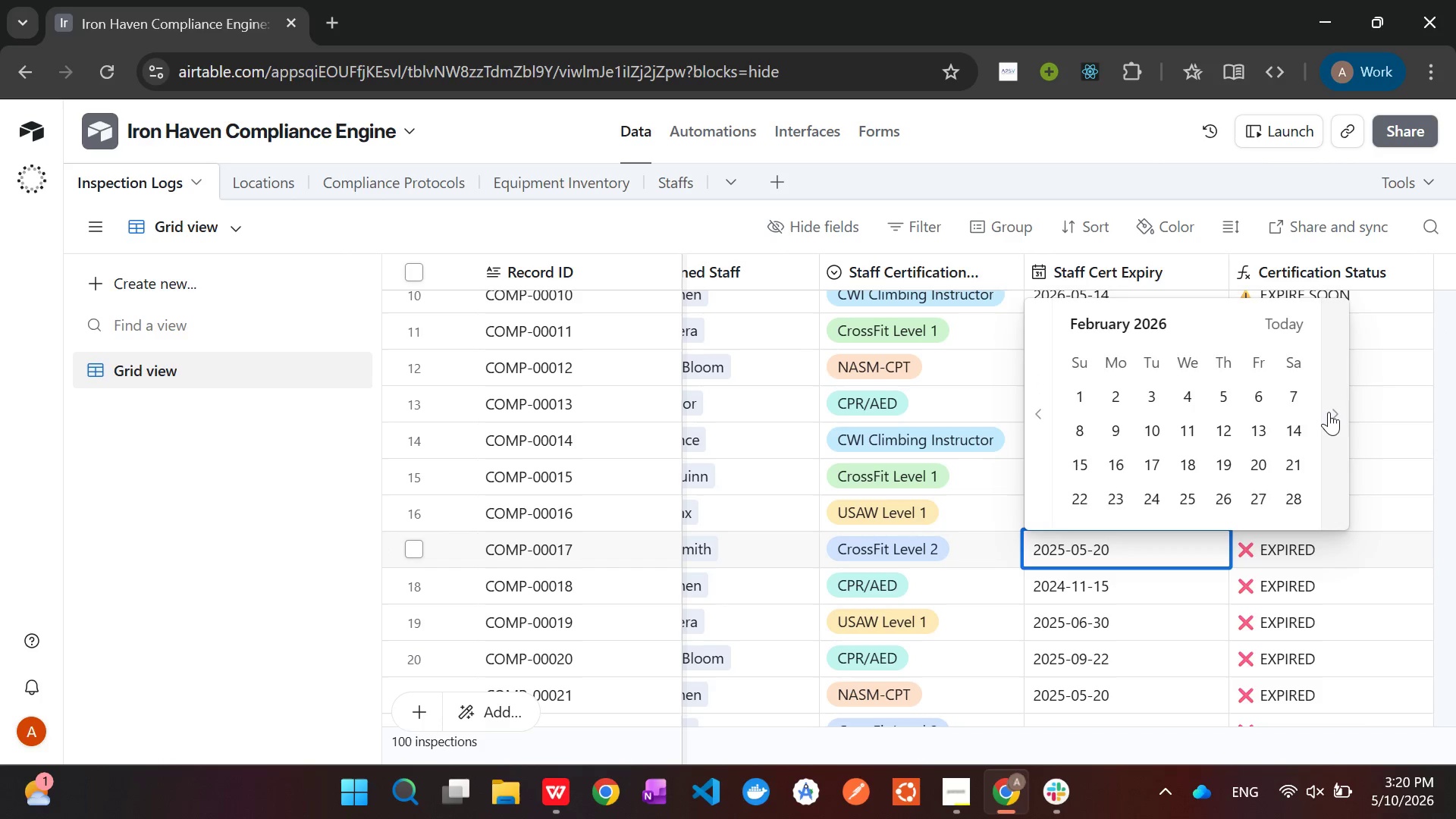 
triple_click([1329, 412])
 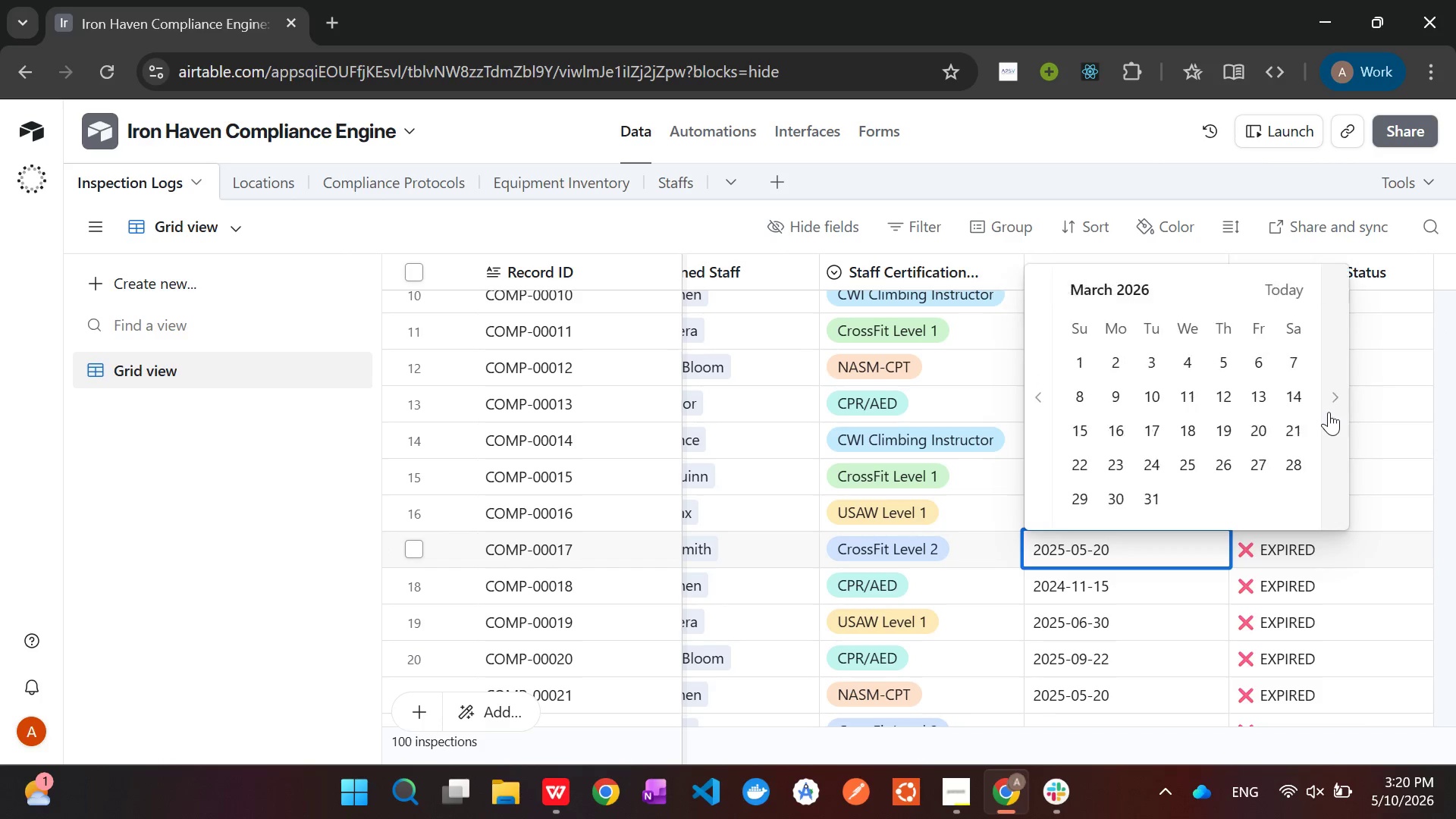 
triple_click([1329, 412])
 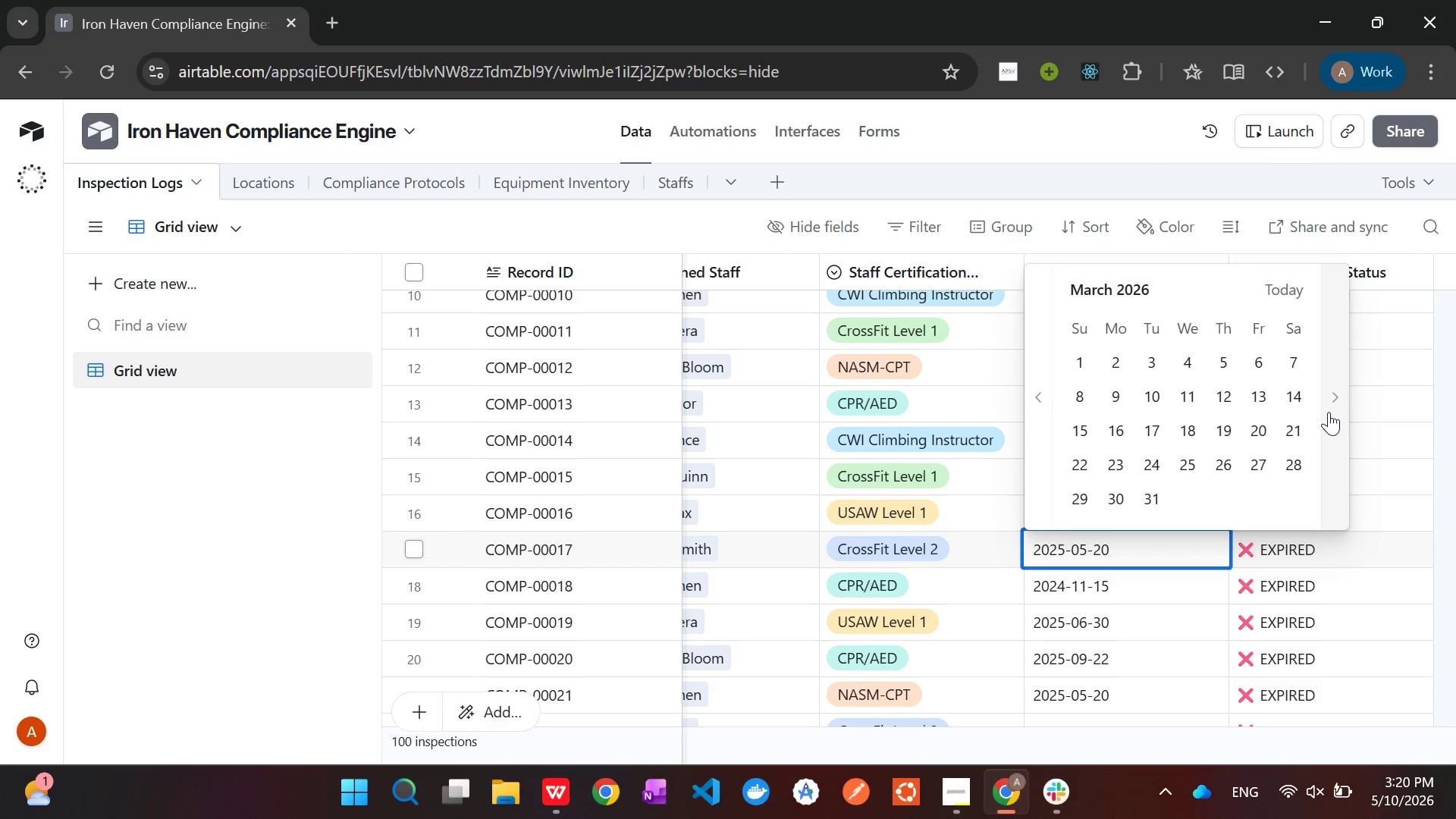 
triple_click([1329, 412])
 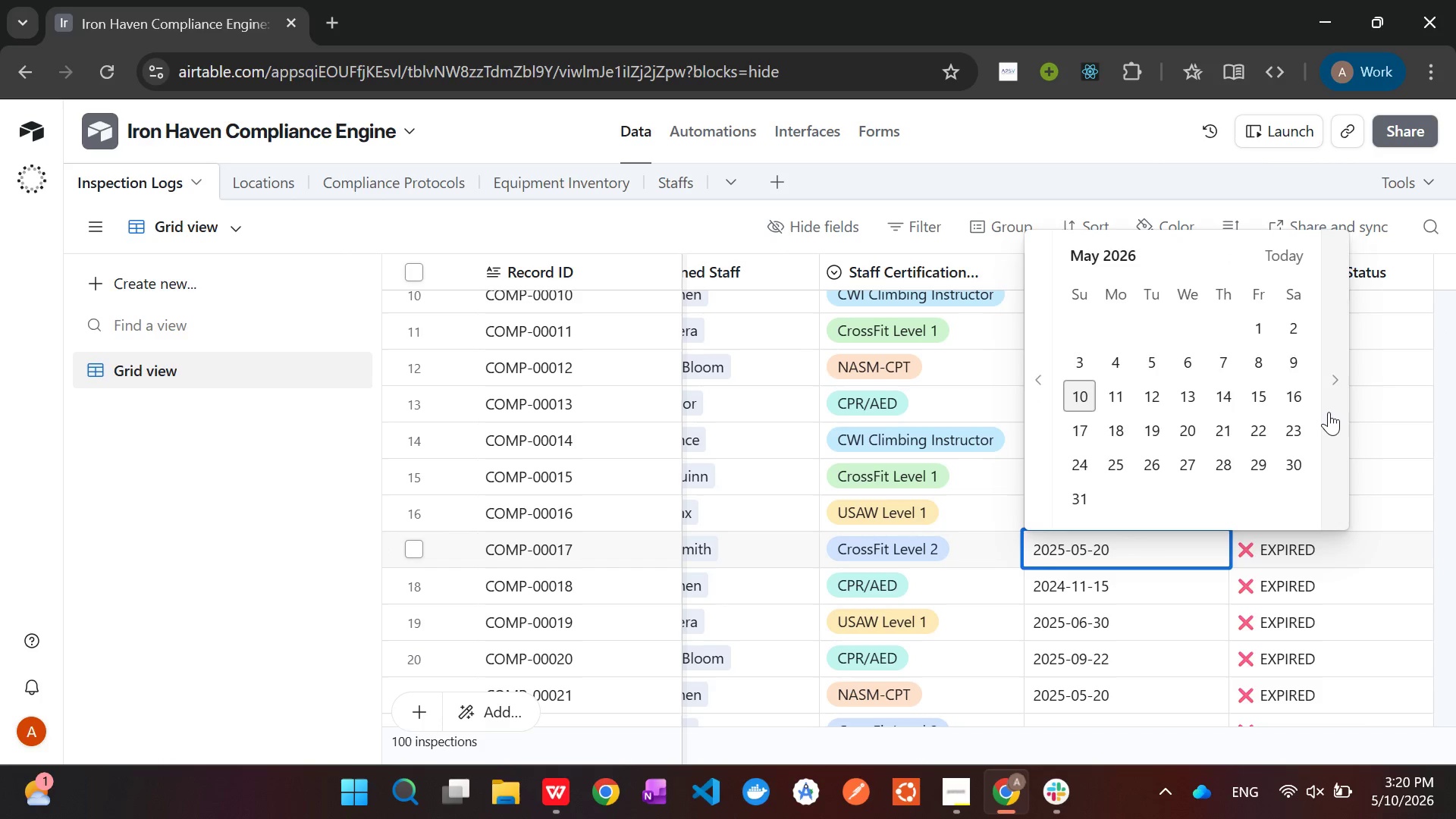 
triple_click([1329, 412])
 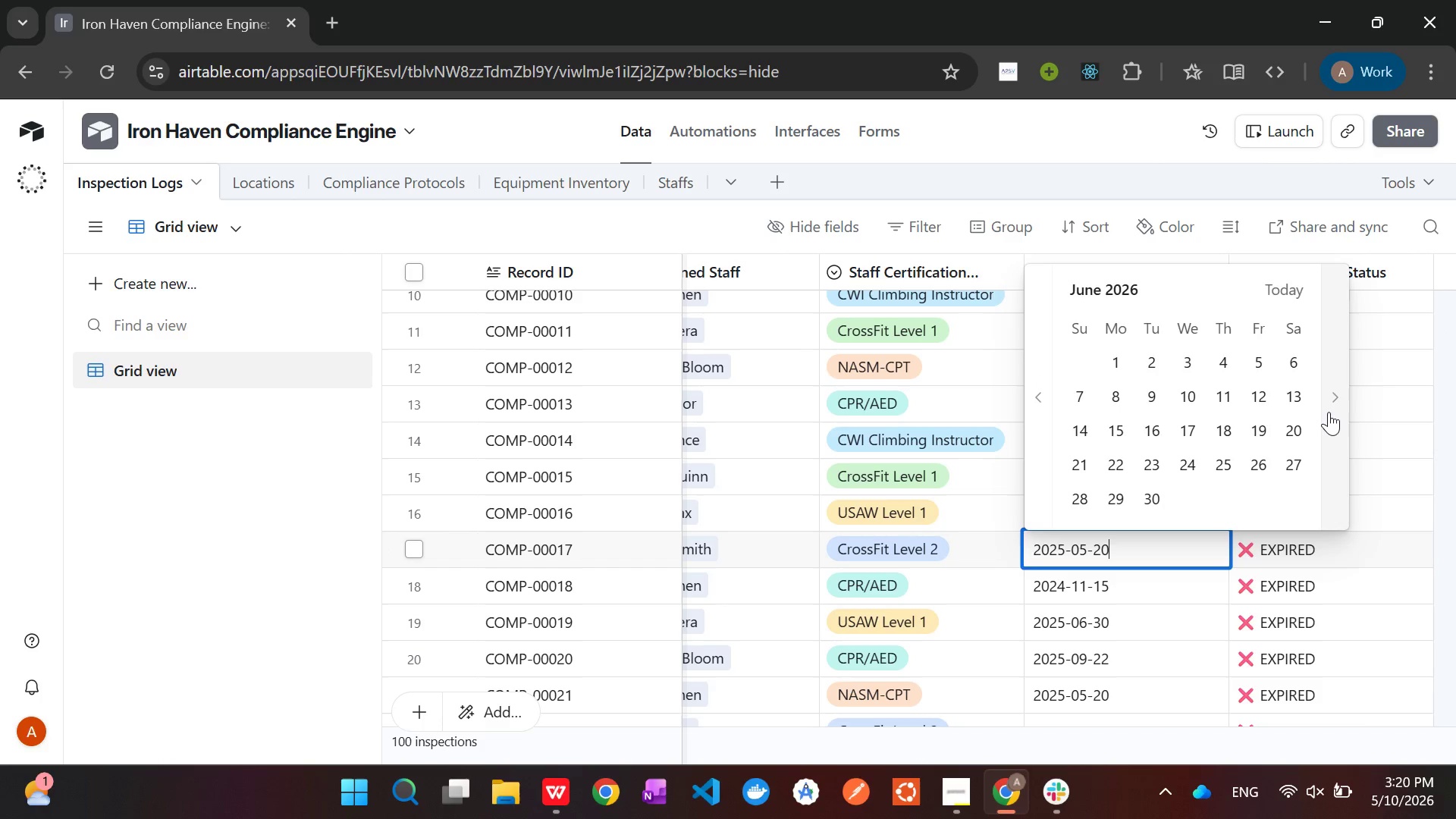 
triple_click([1329, 412])
 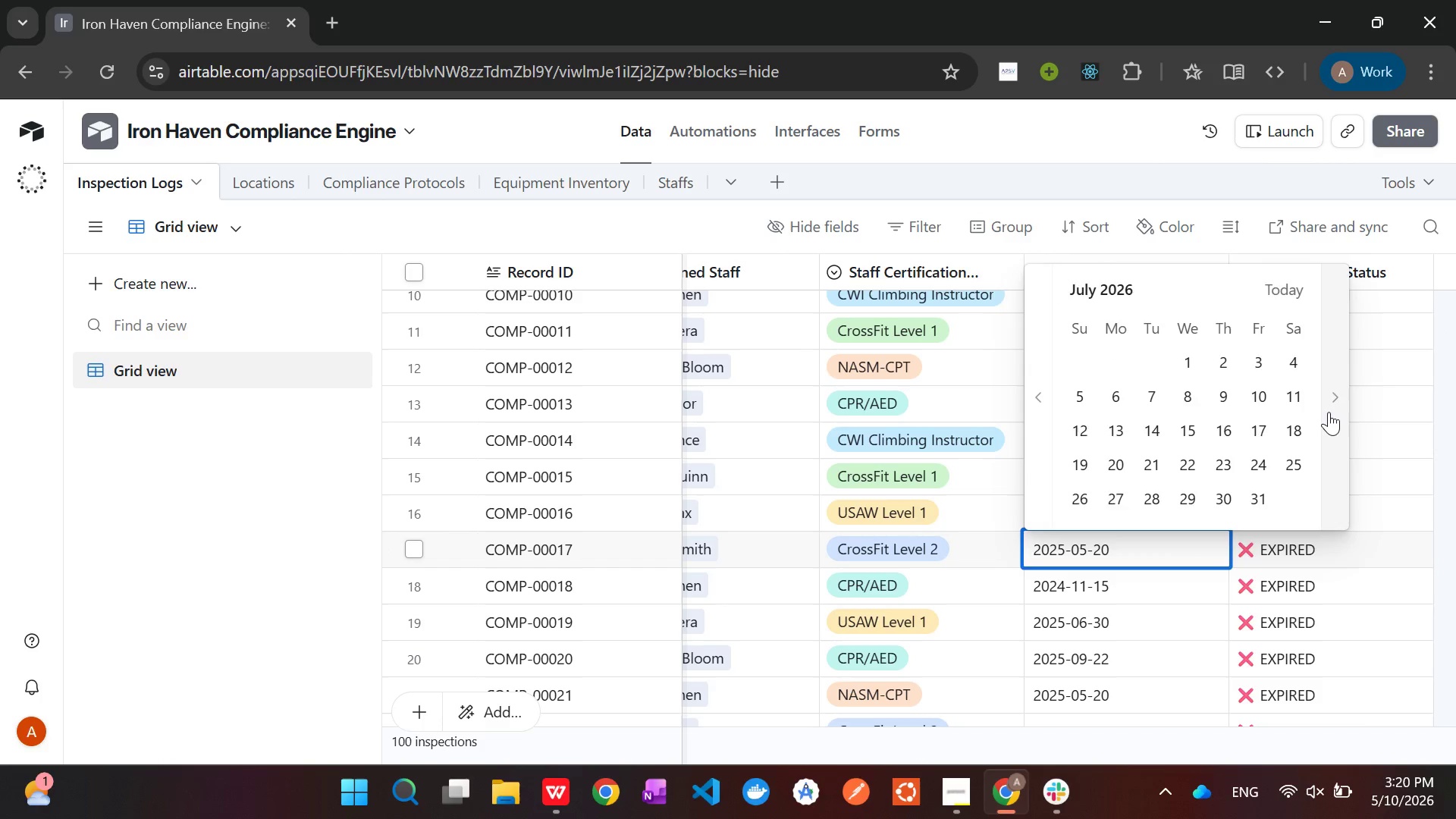 
triple_click([1329, 412])
 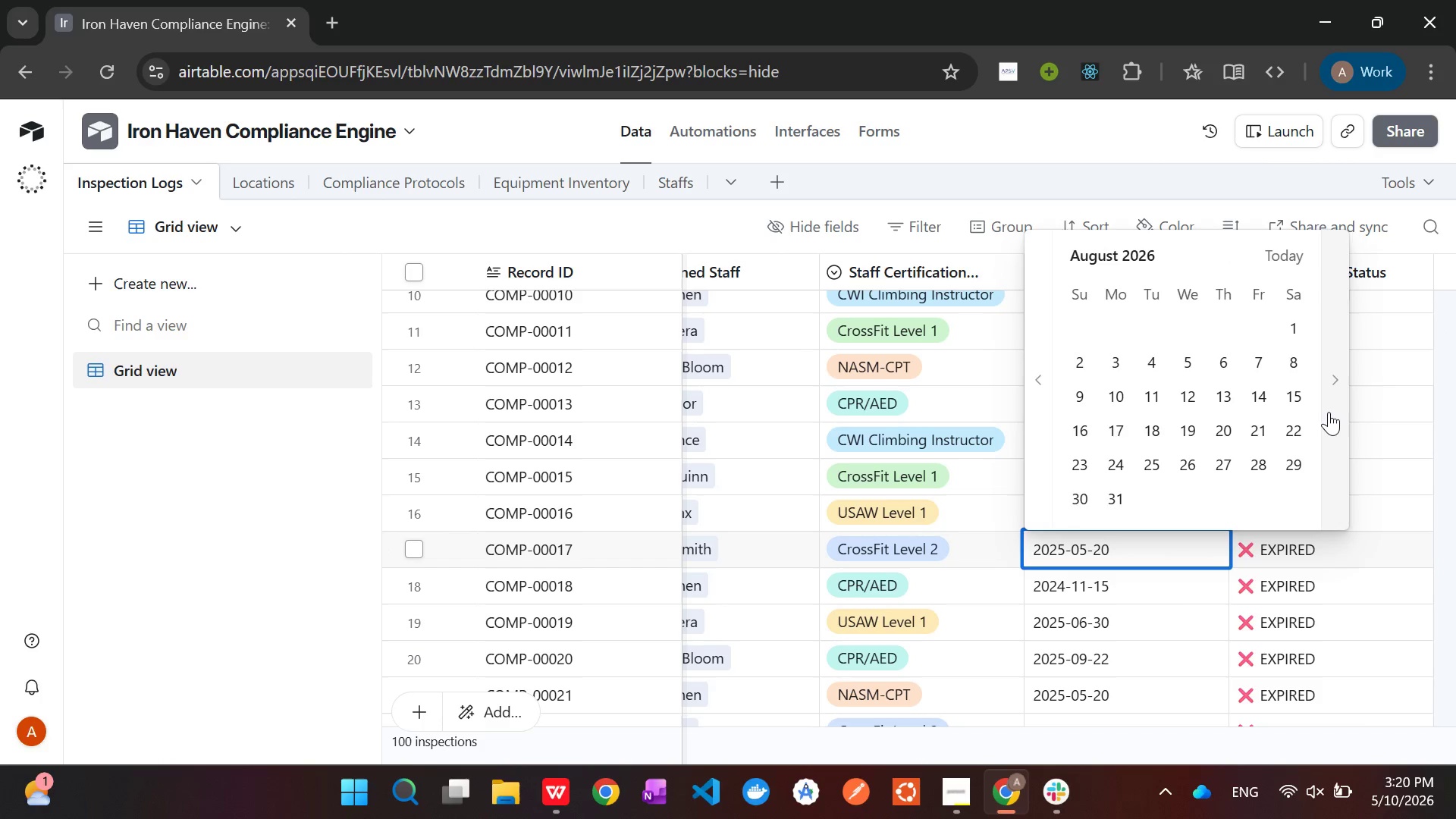 
triple_click([1329, 412])
 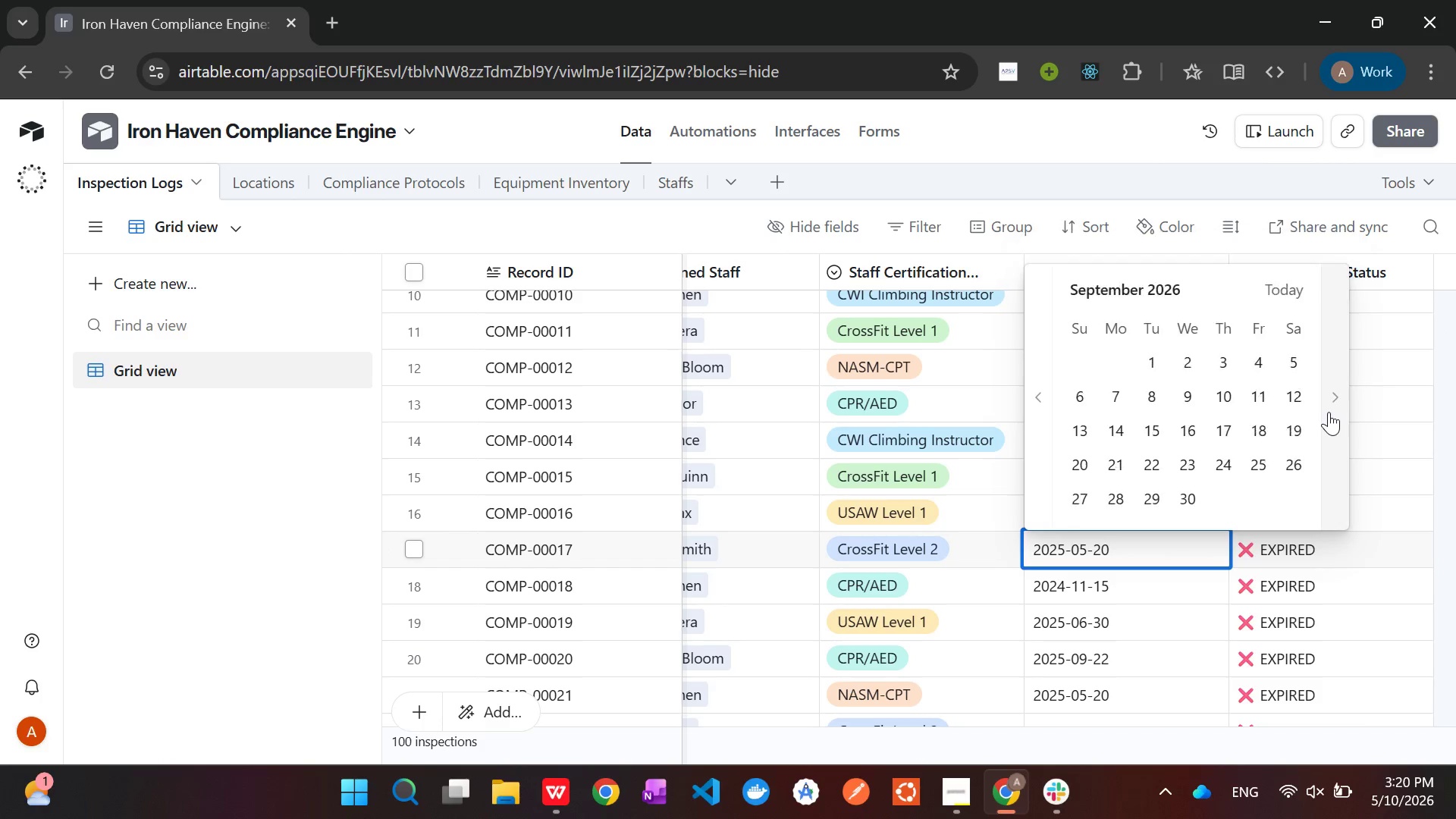 
triple_click([1329, 412])
 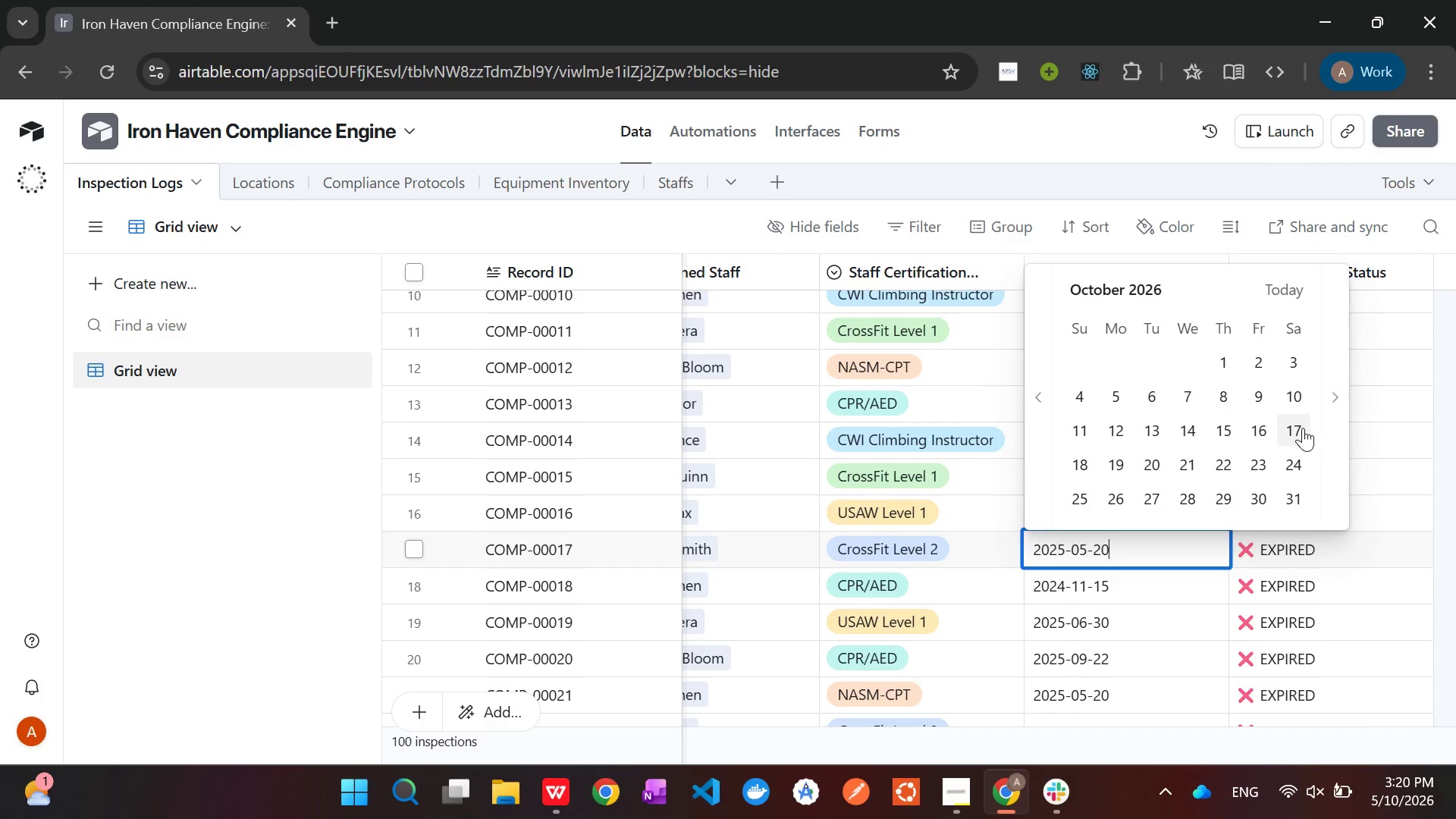 
triple_click([1296, 429])
 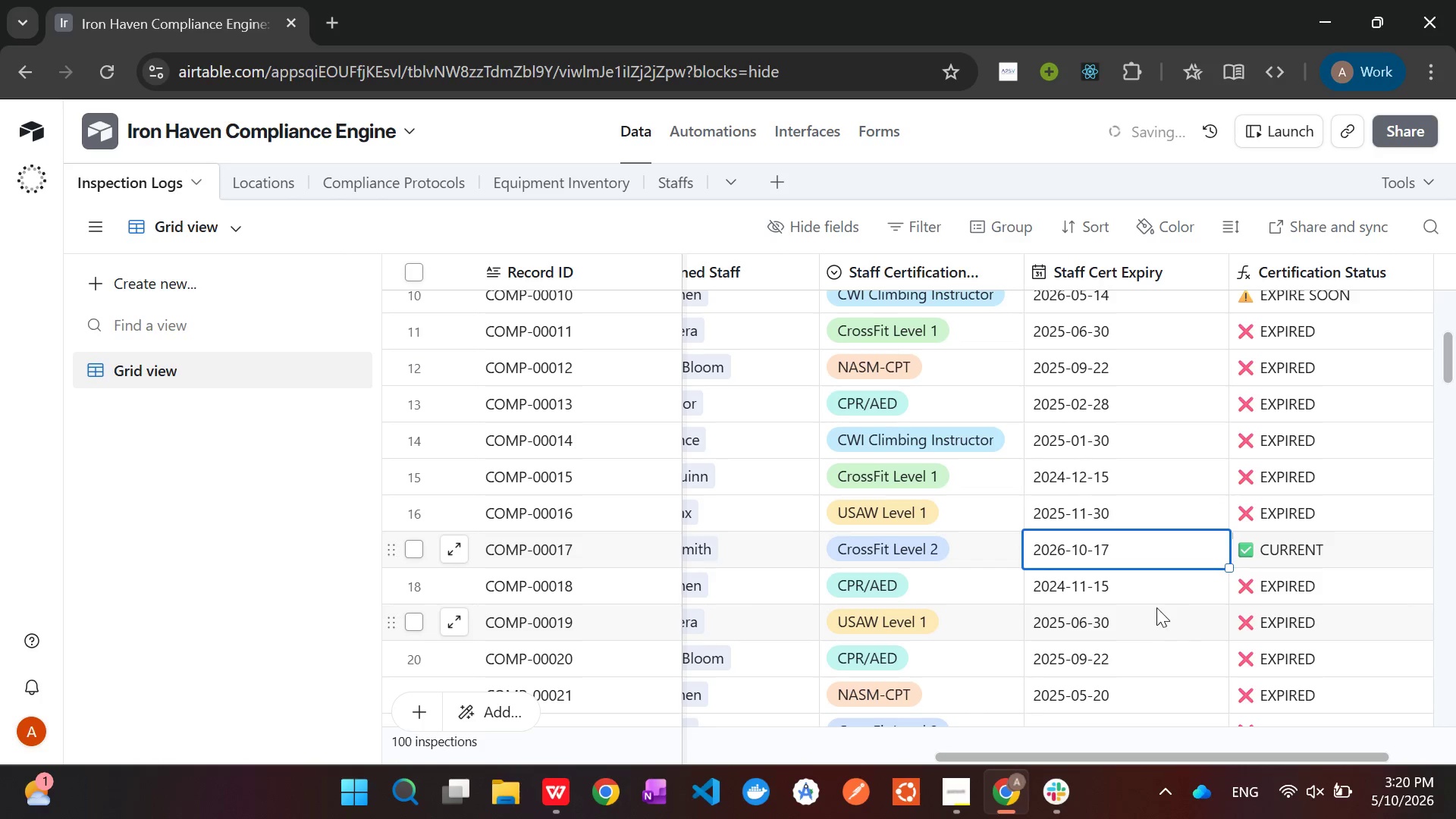 
scroll: coordinate [1159, 588], scroll_direction: down, amount: 3.0
 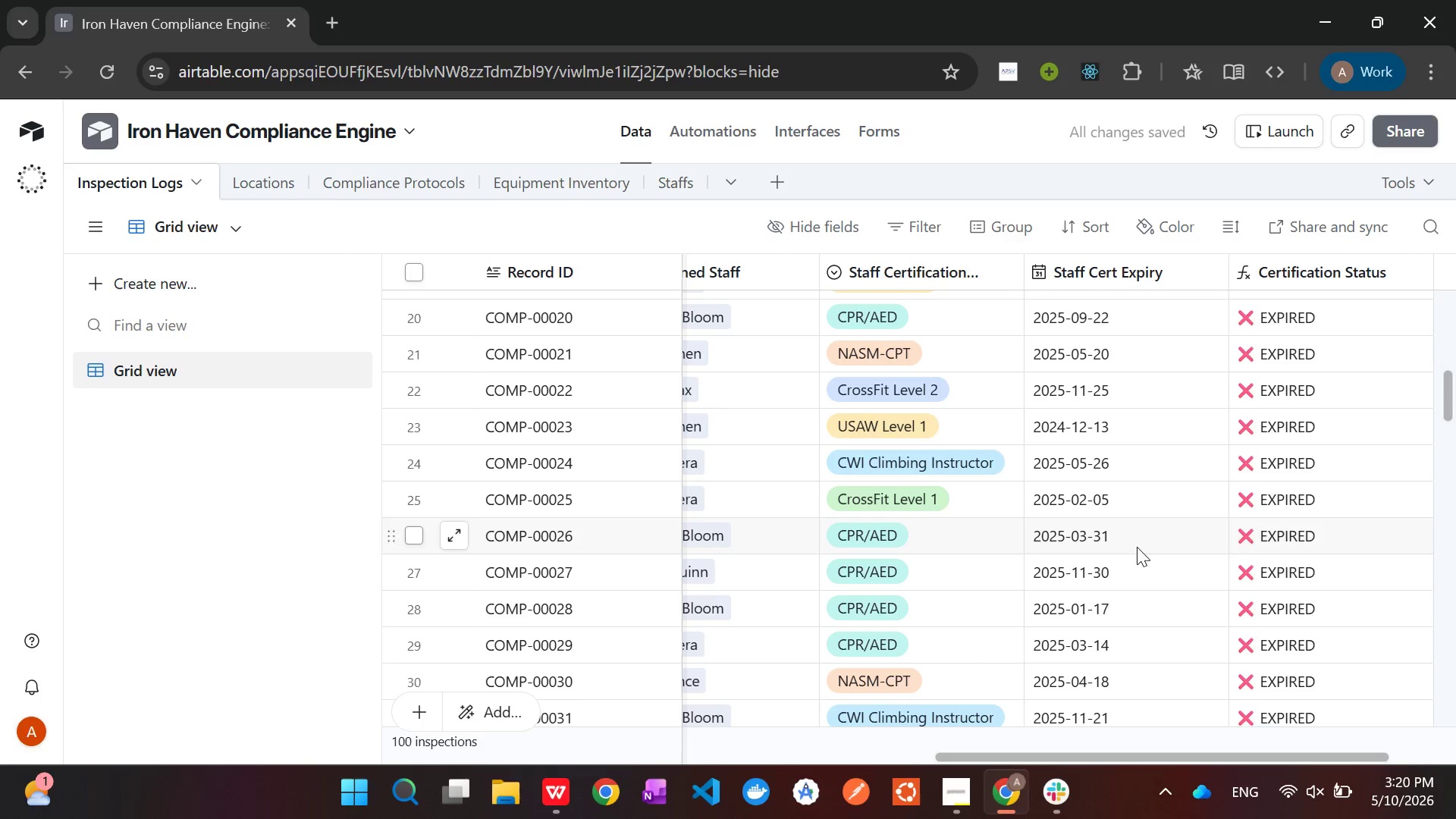 
double_click([1137, 547])
 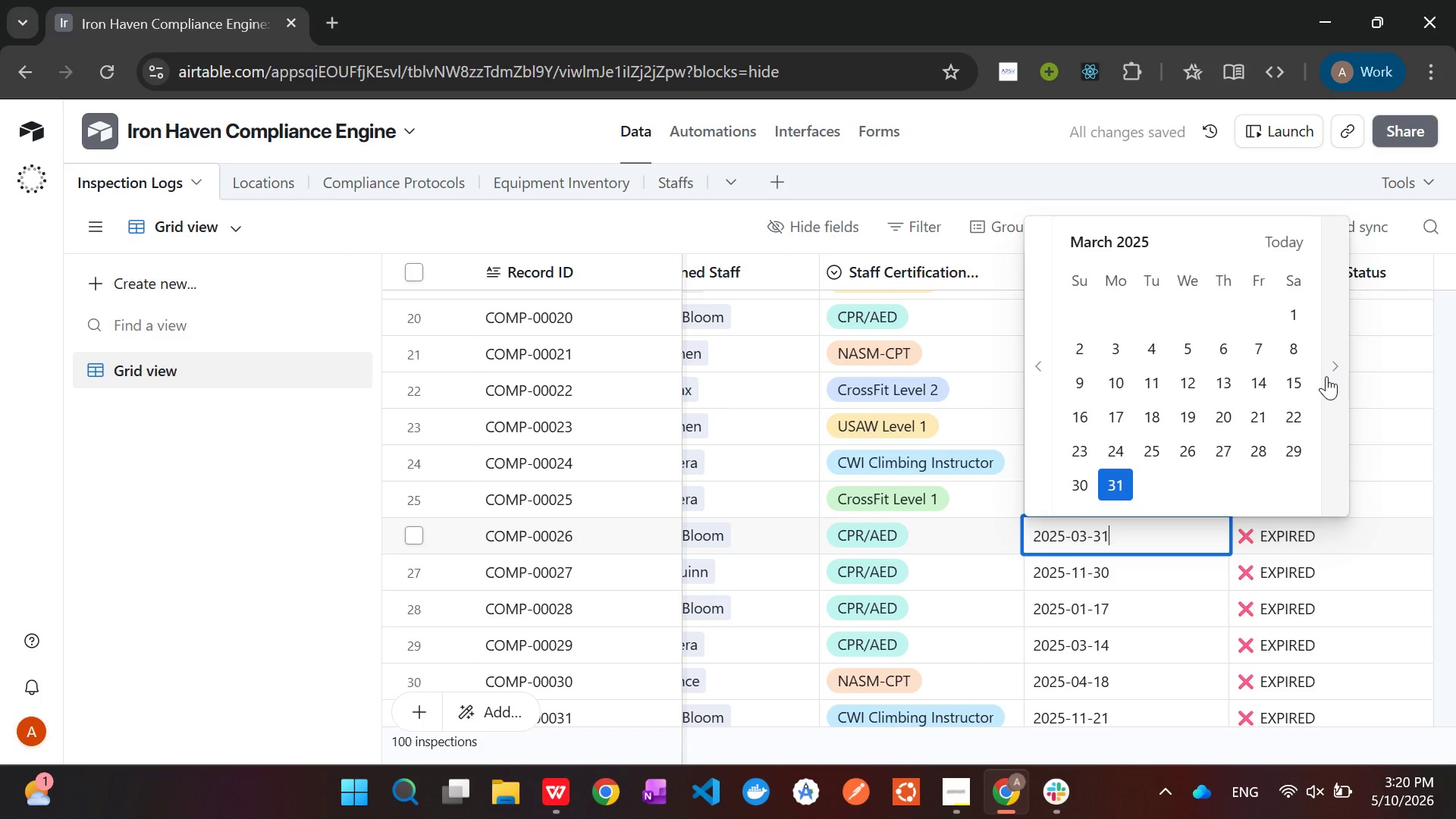 
double_click([1326, 376])
 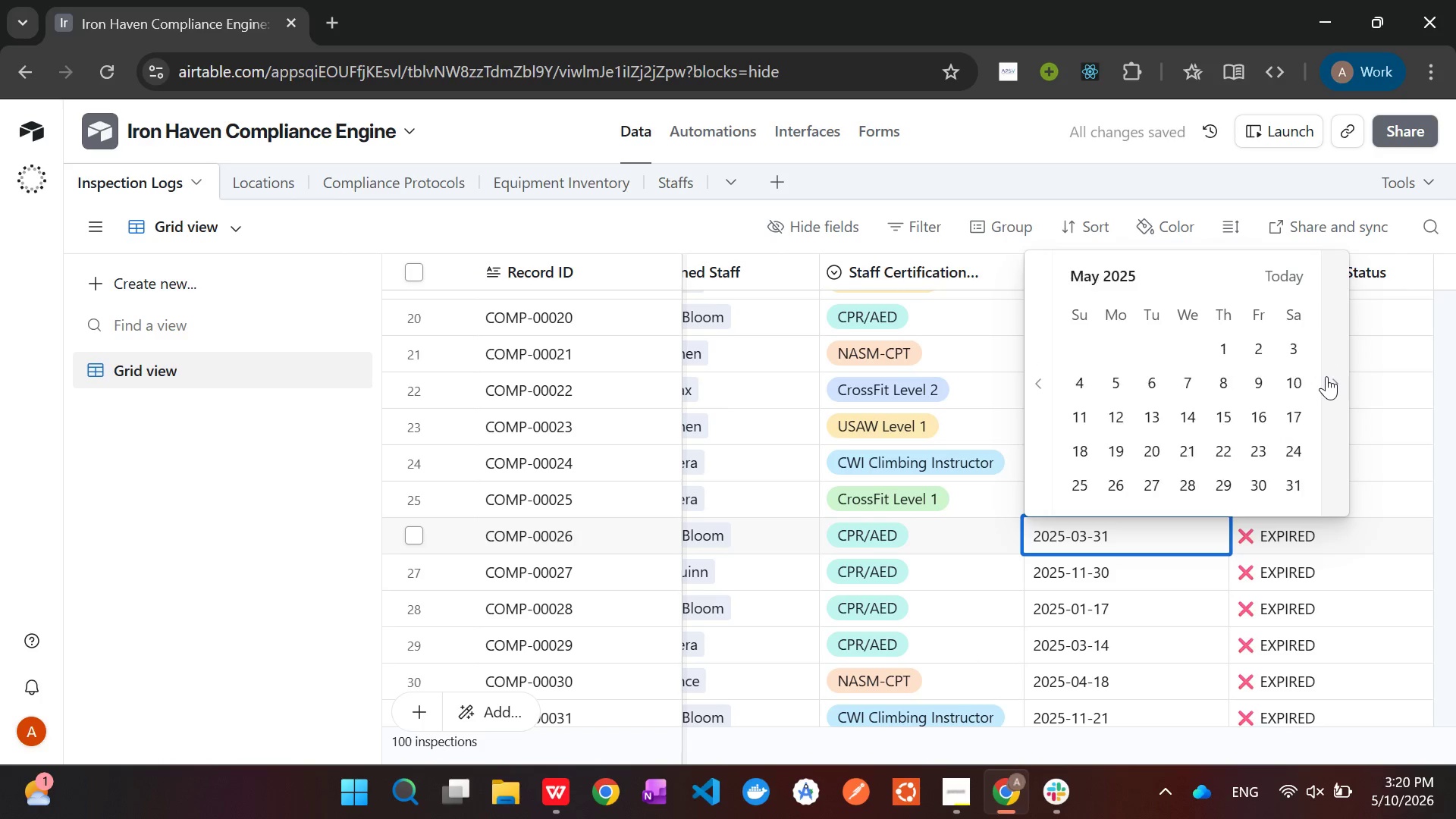 
triple_click([1326, 376])
 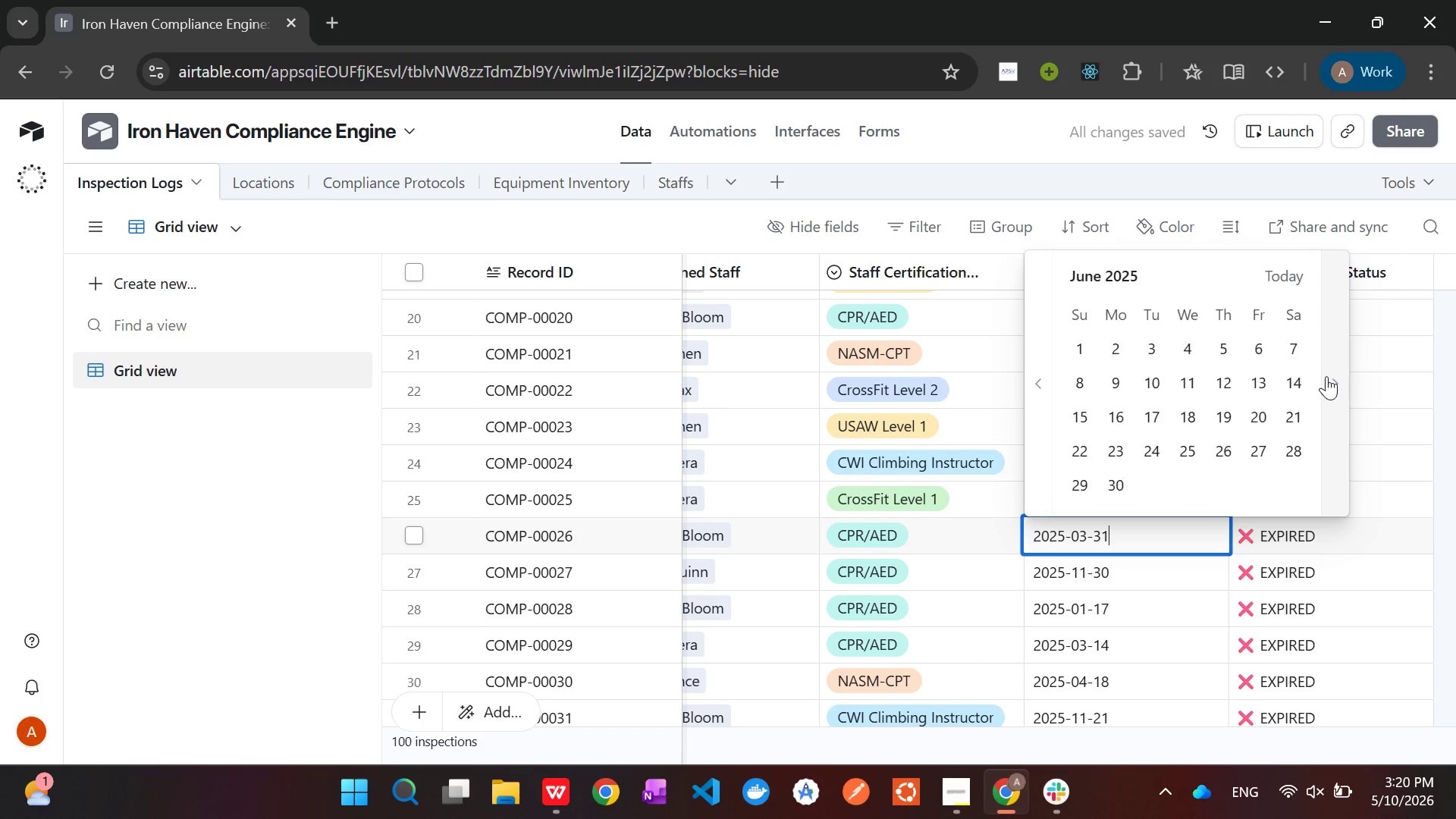 
triple_click([1326, 376])
 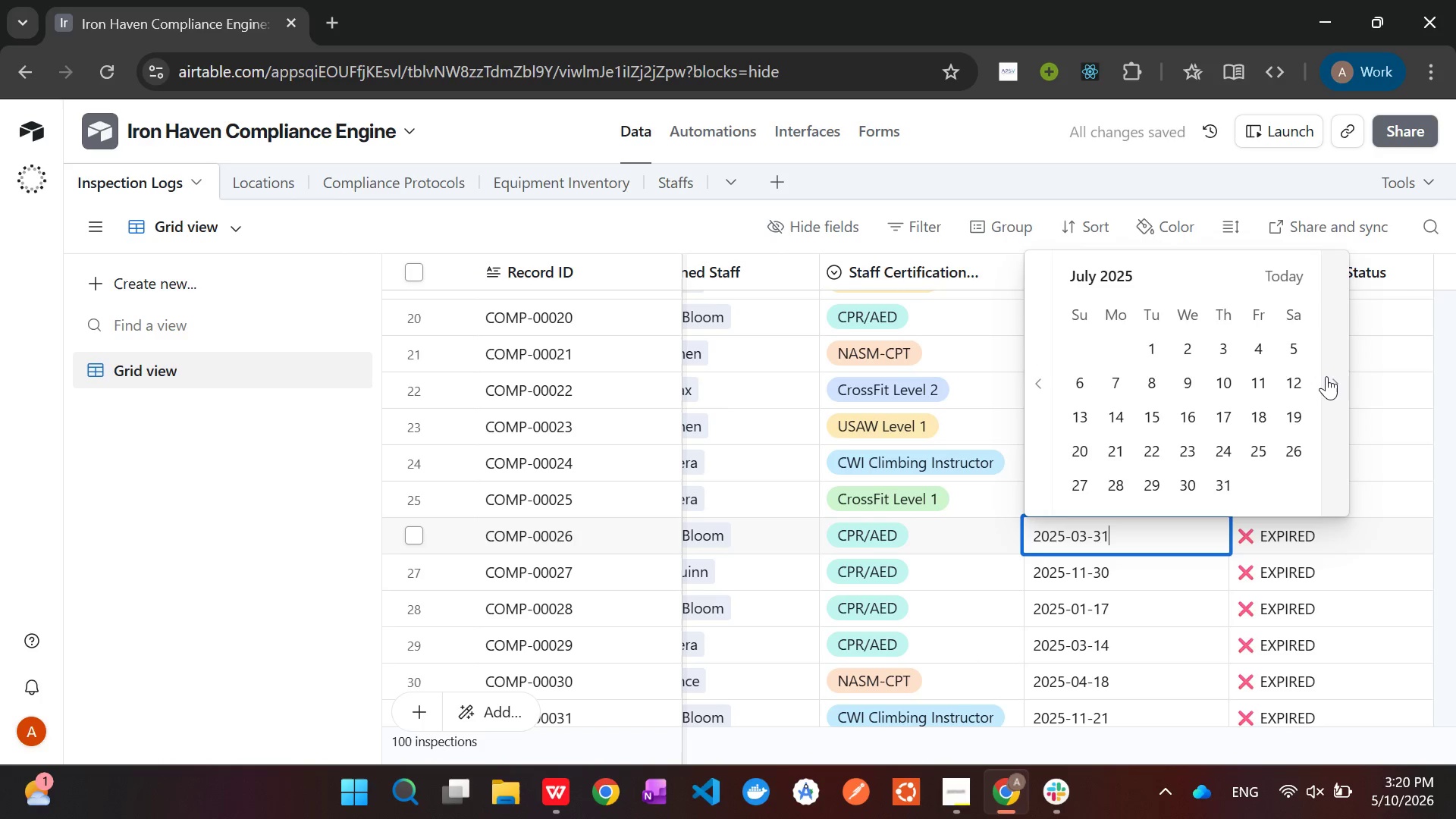 
triple_click([1326, 376])
 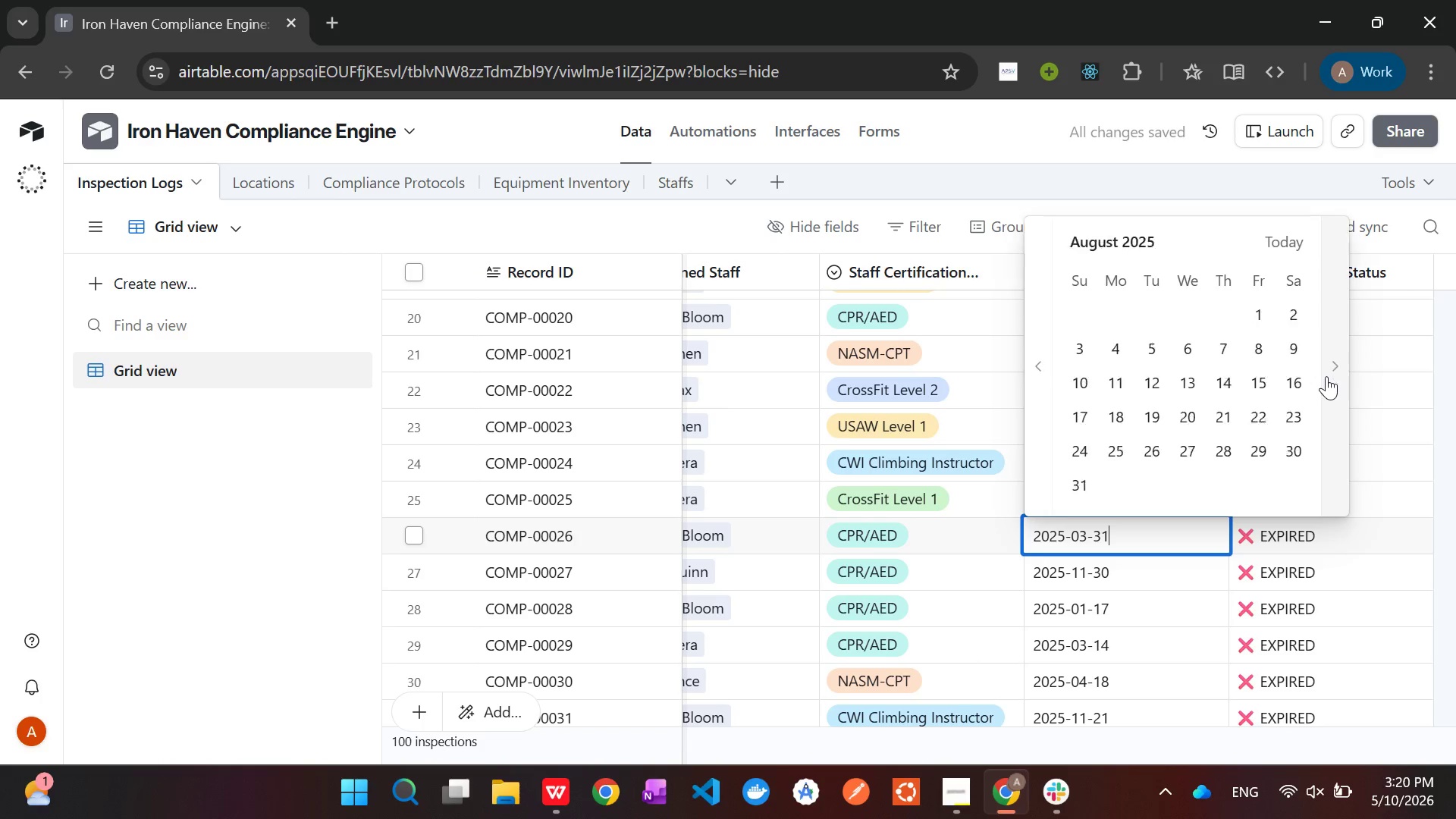 
triple_click([1326, 376])
 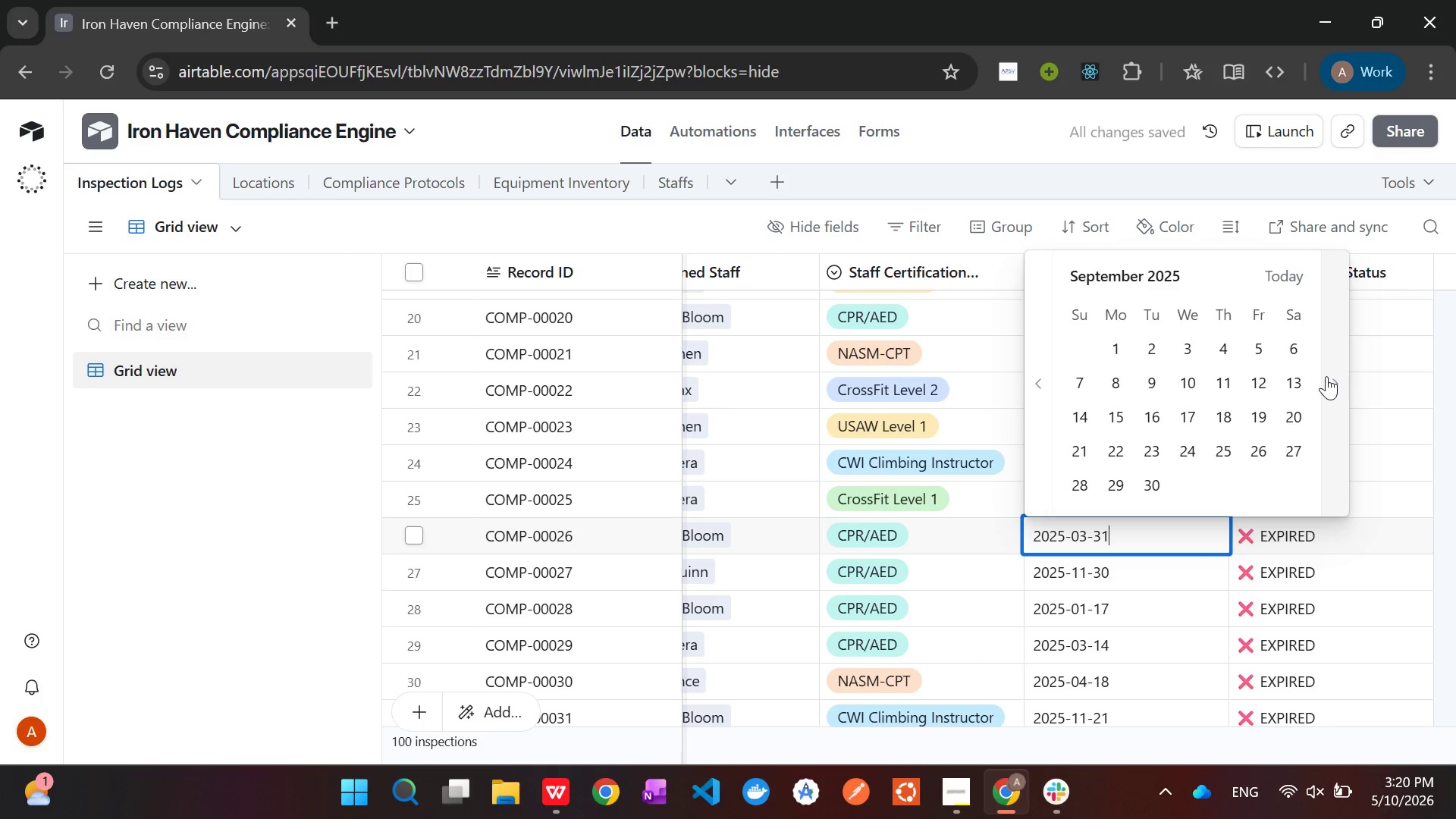 
triple_click([1326, 376])
 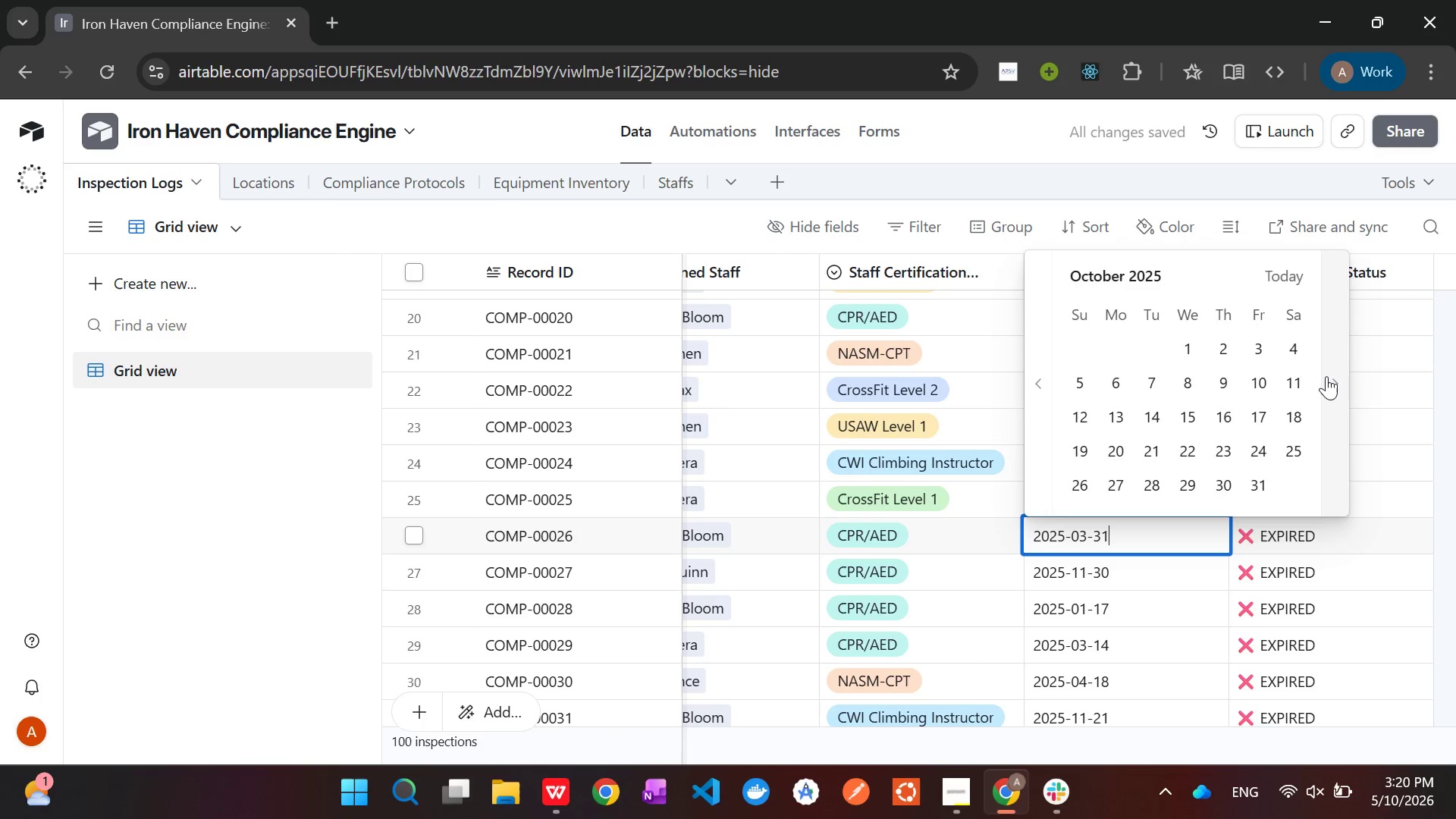 
triple_click([1326, 376])
 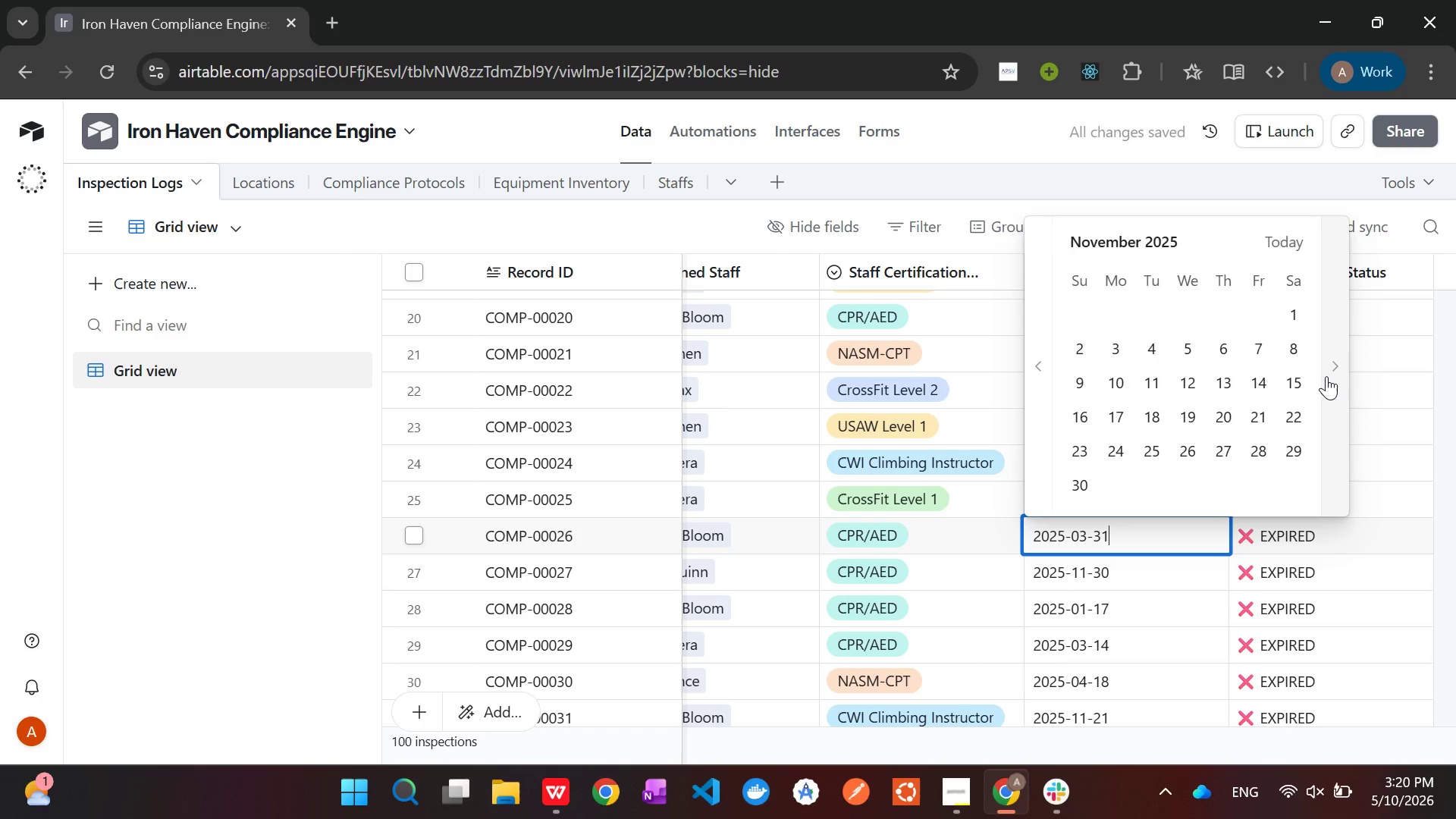 
triple_click([1326, 376])
 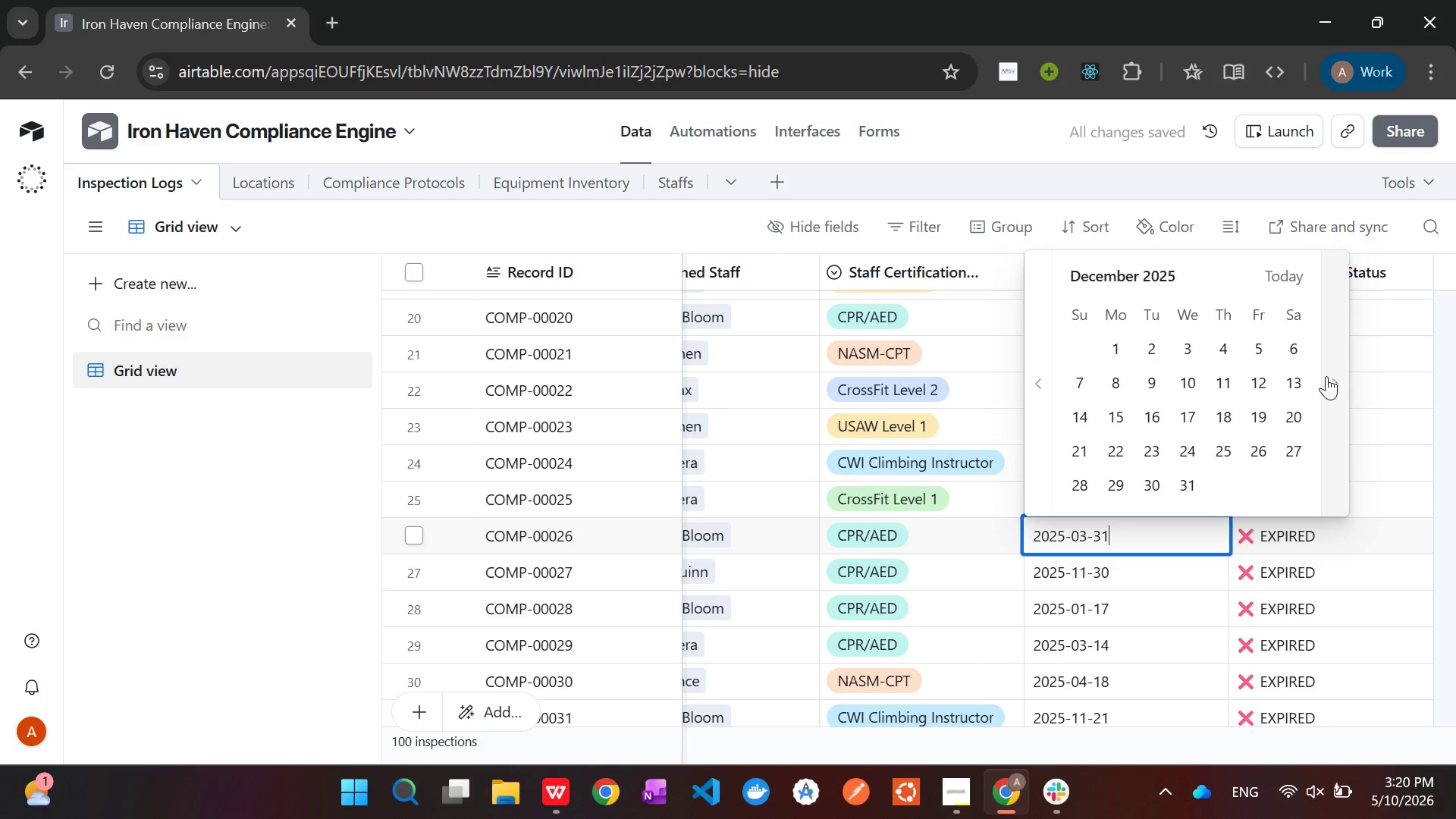 
triple_click([1326, 376])
 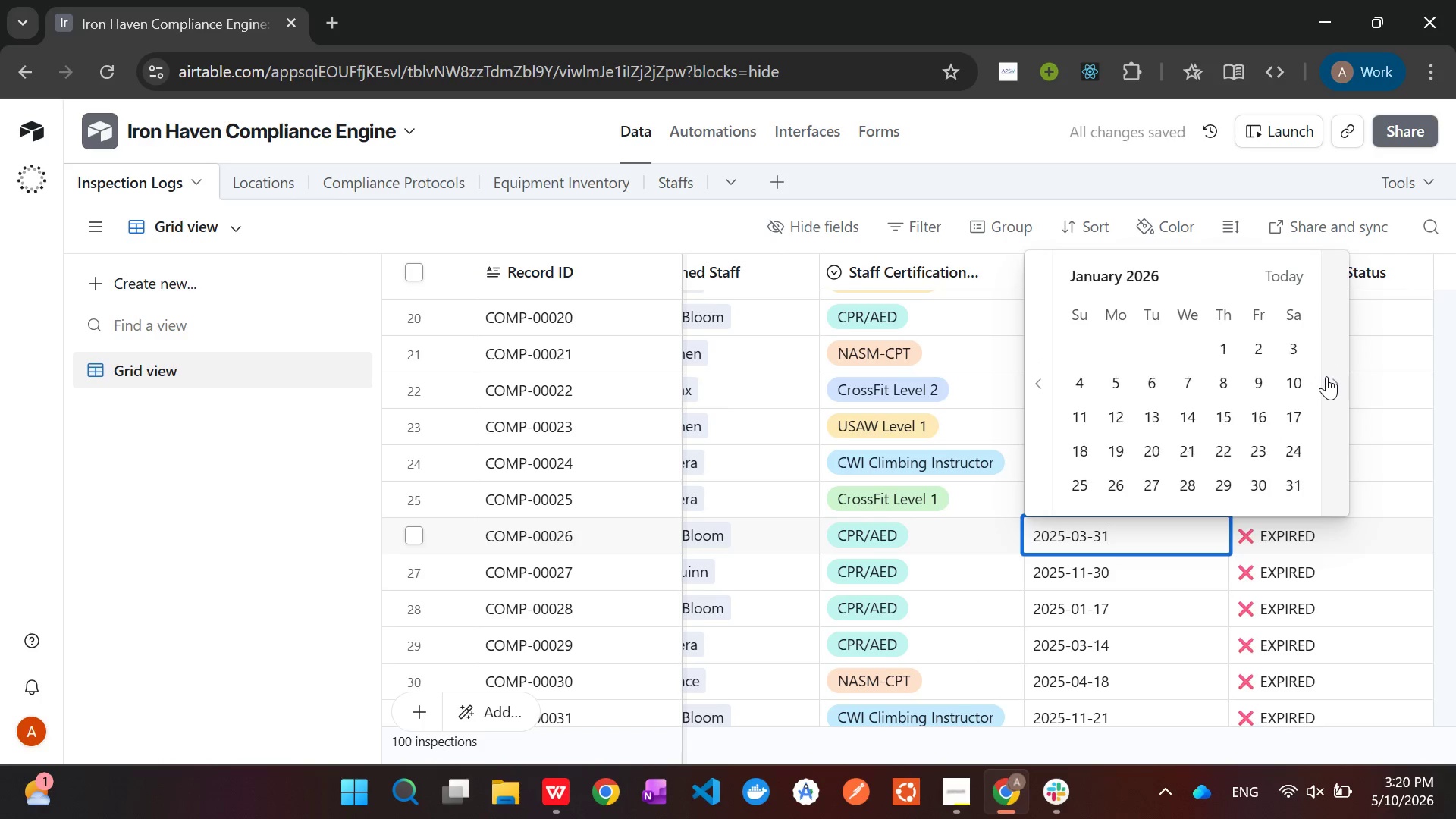 
triple_click([1326, 376])
 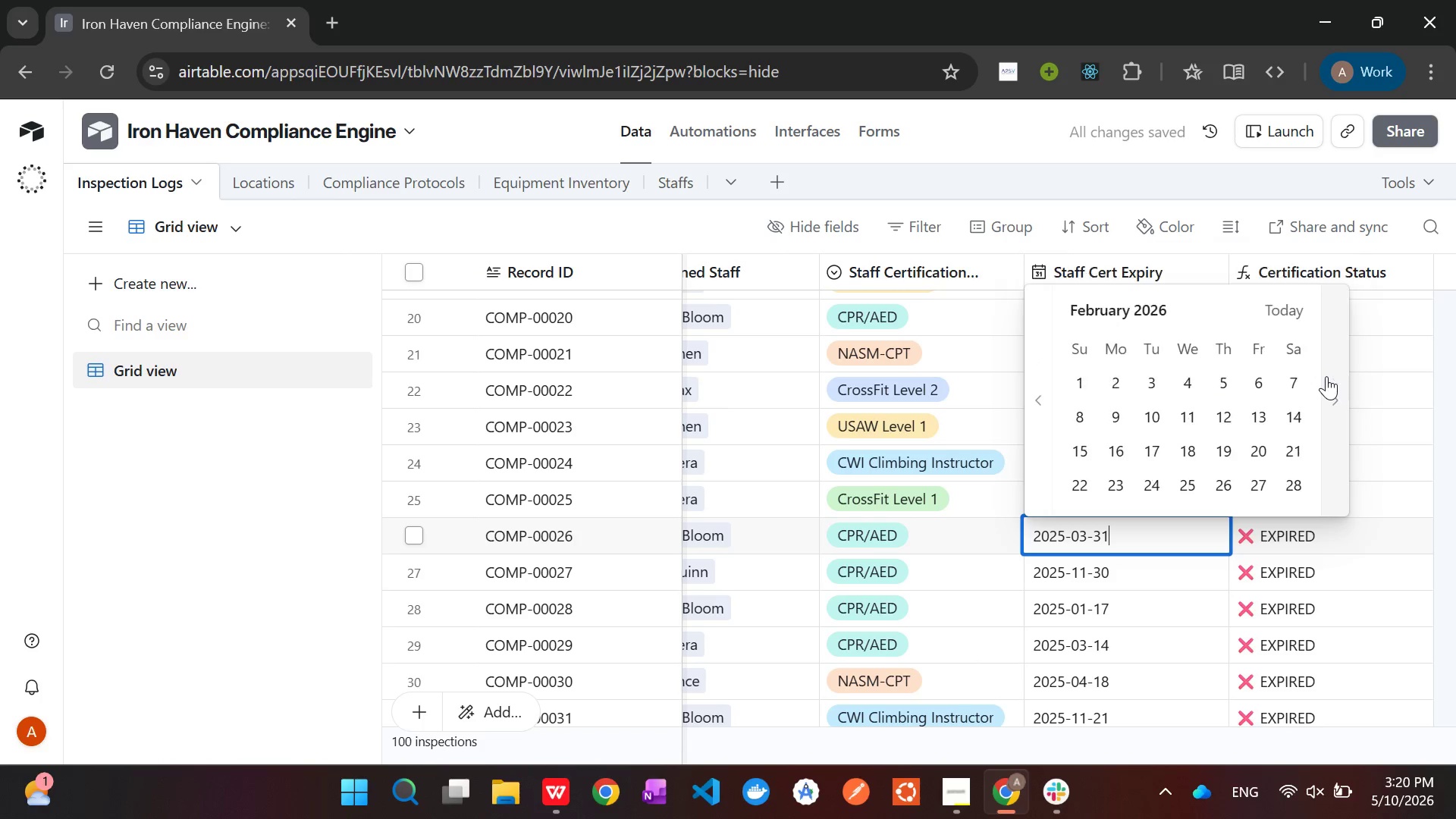 
triple_click([1326, 376])
 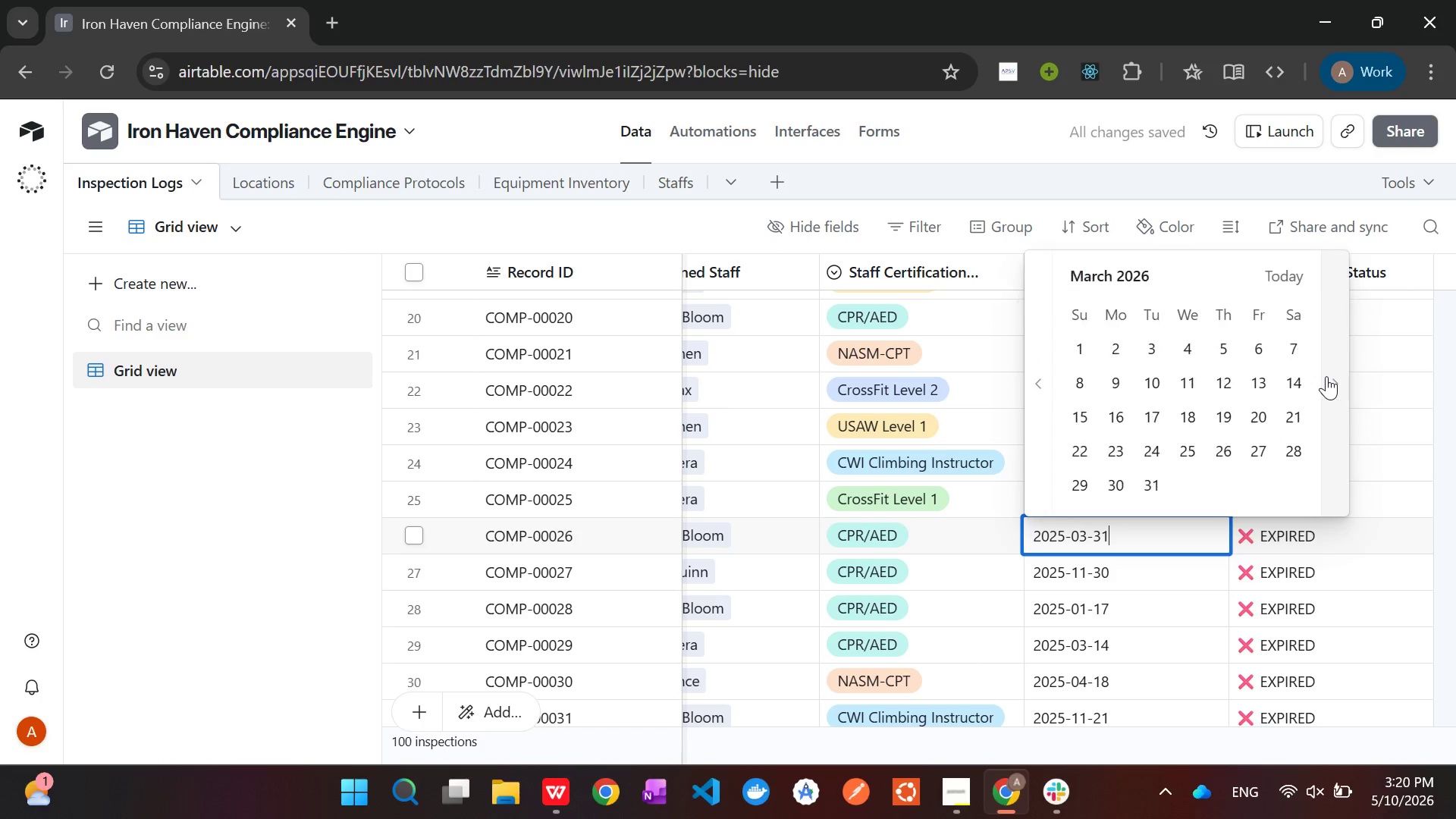 
triple_click([1326, 376])
 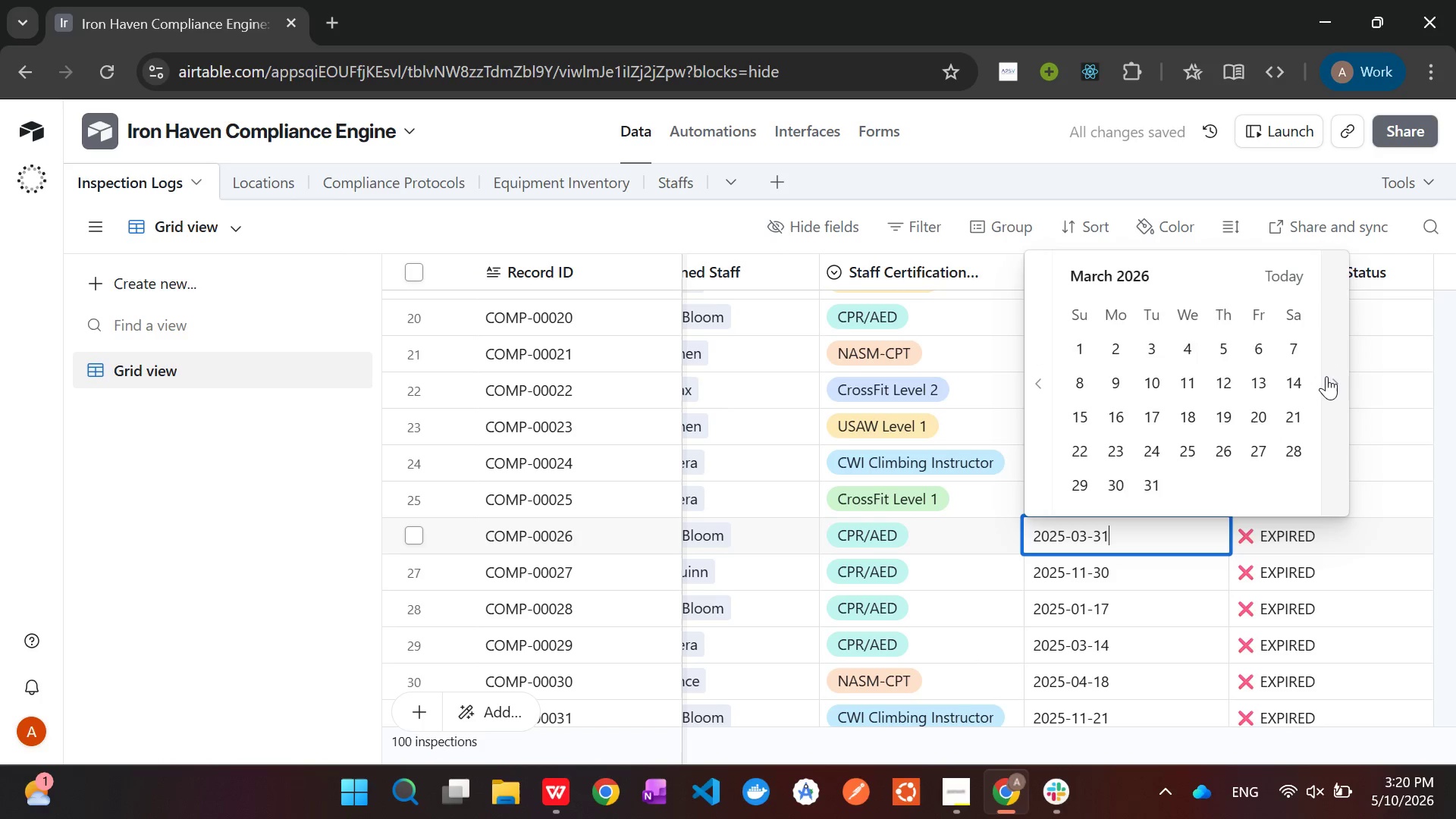 
triple_click([1326, 376])
 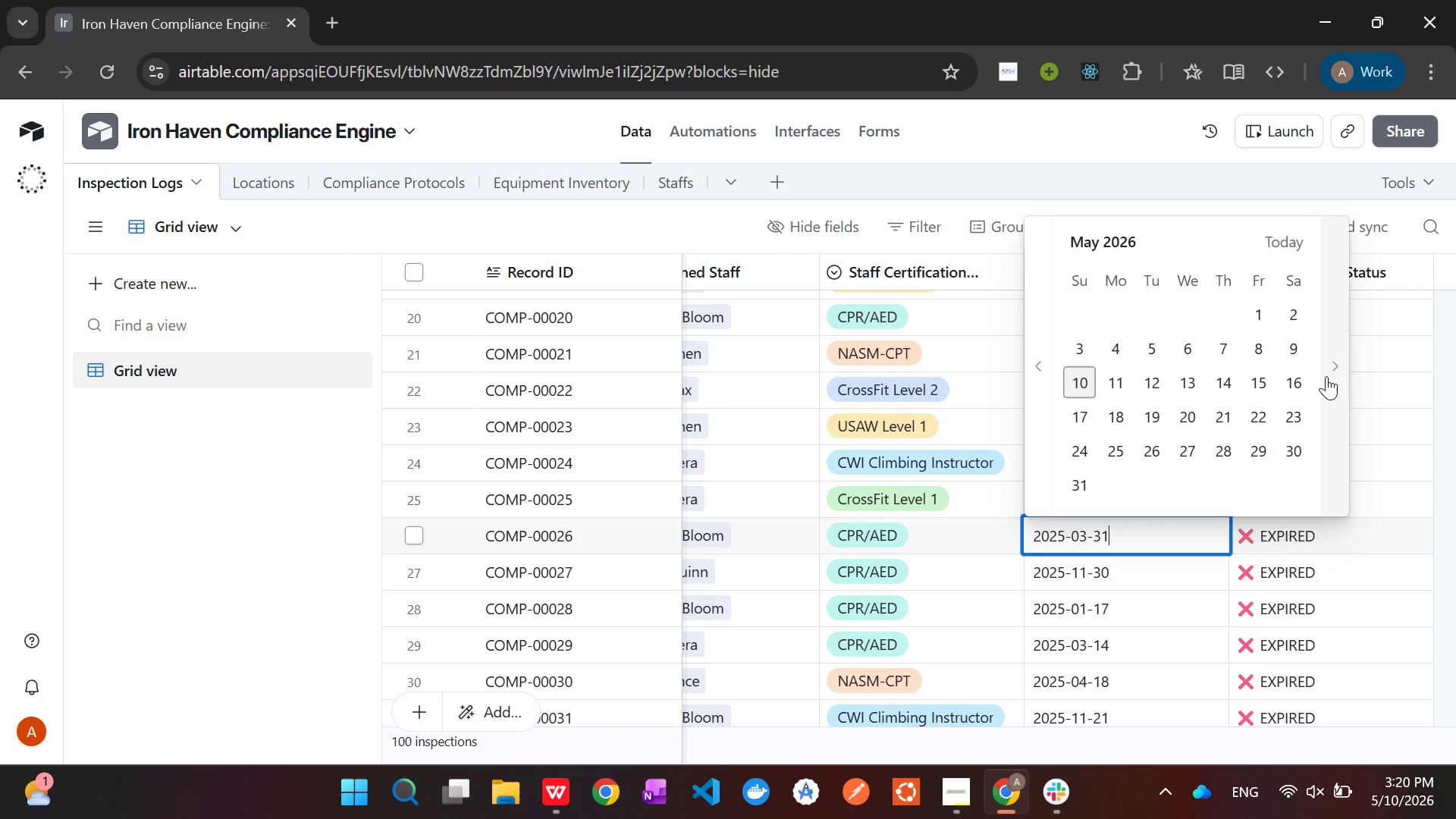 
triple_click([1326, 376])
 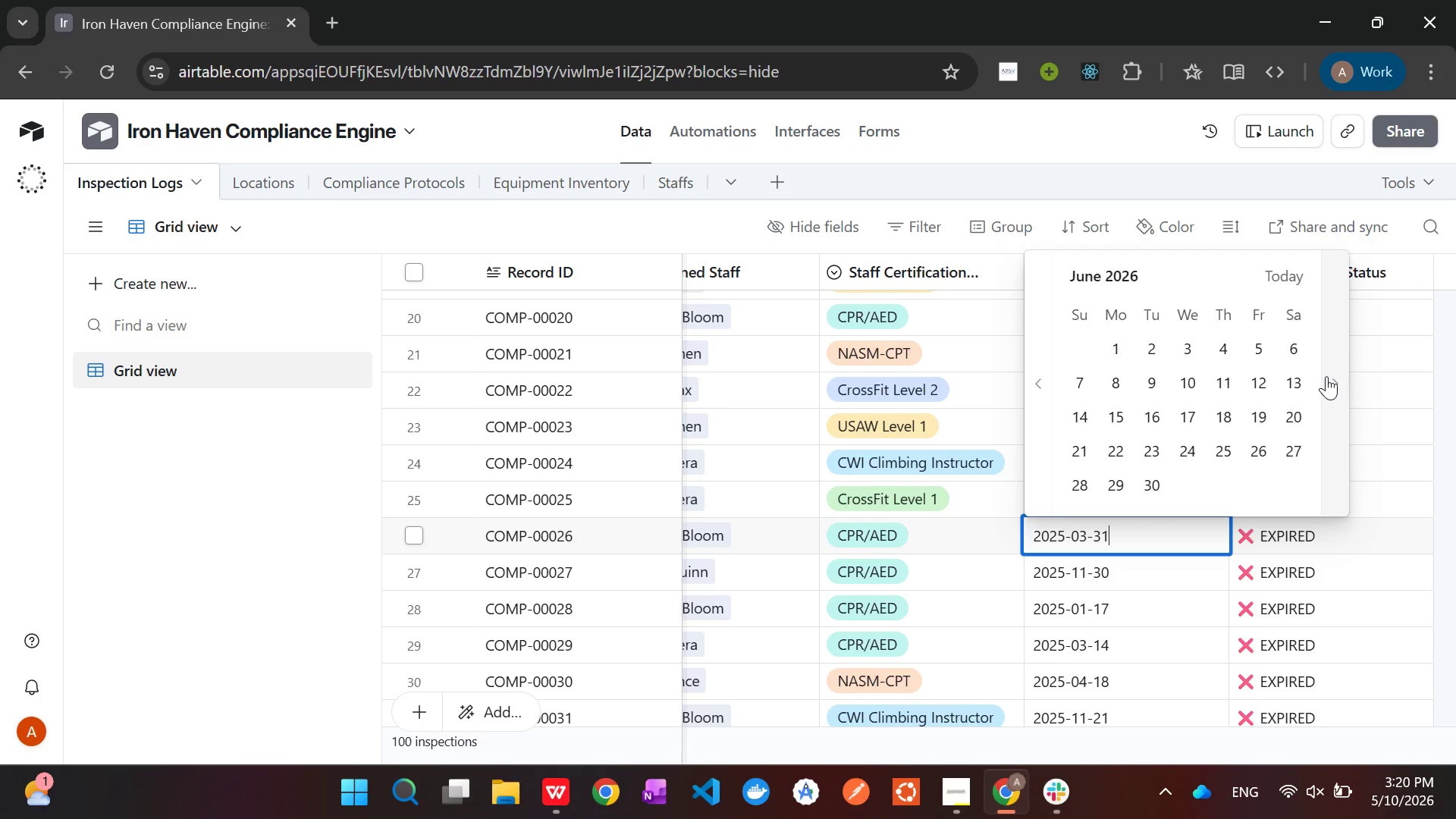 
triple_click([1326, 376])
 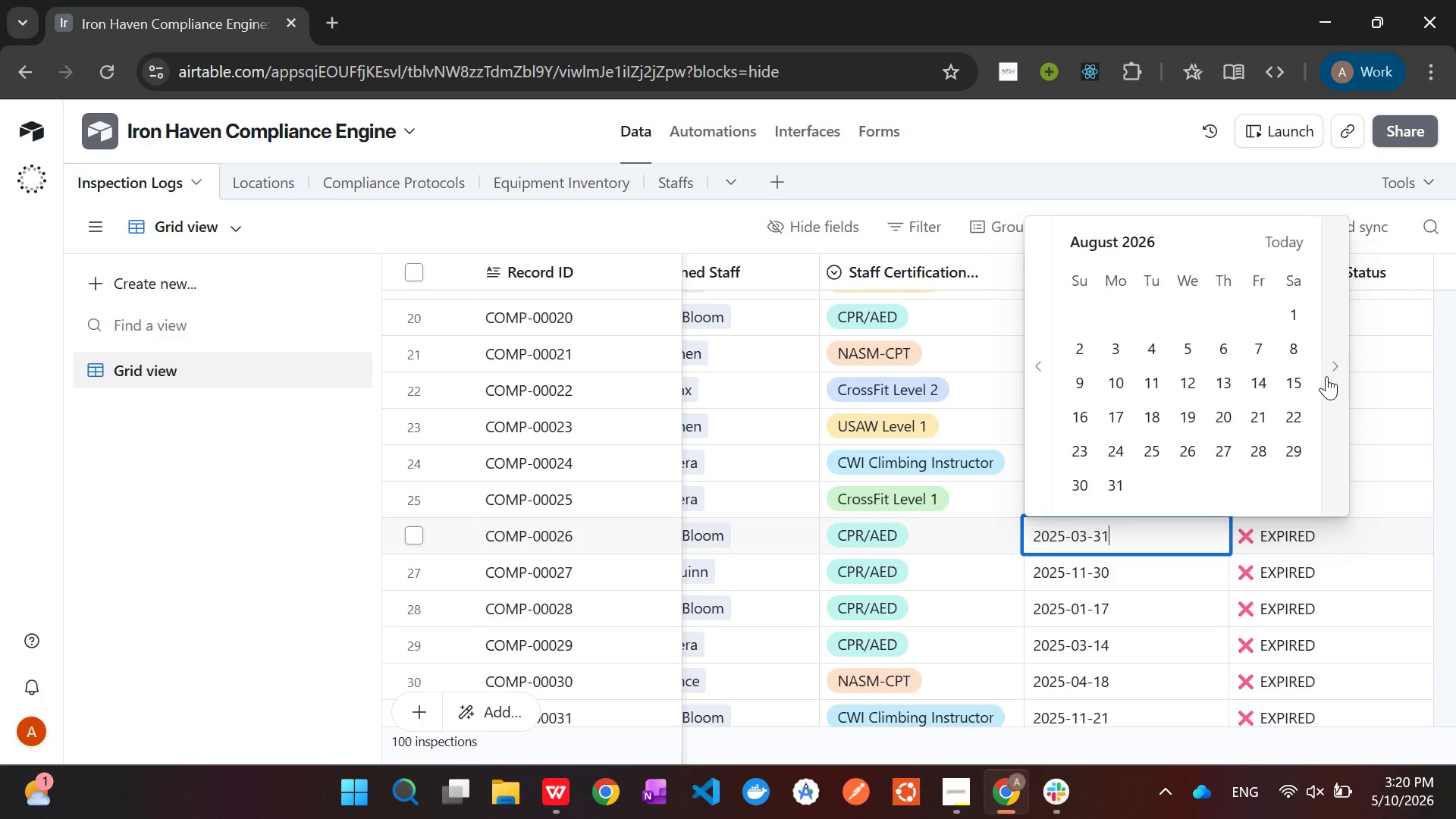 
double_click([1326, 376])
 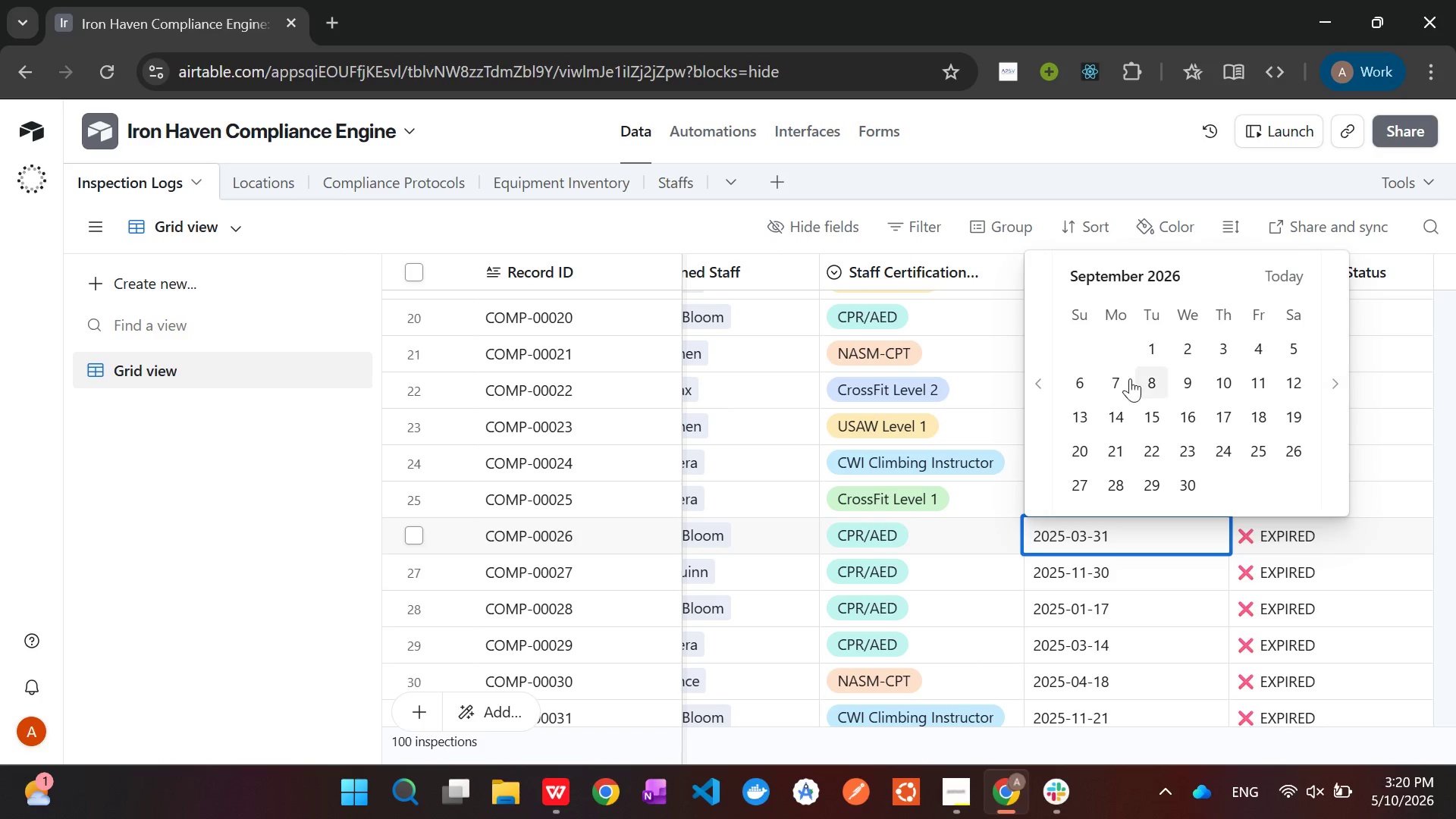 
left_click([1045, 373])
 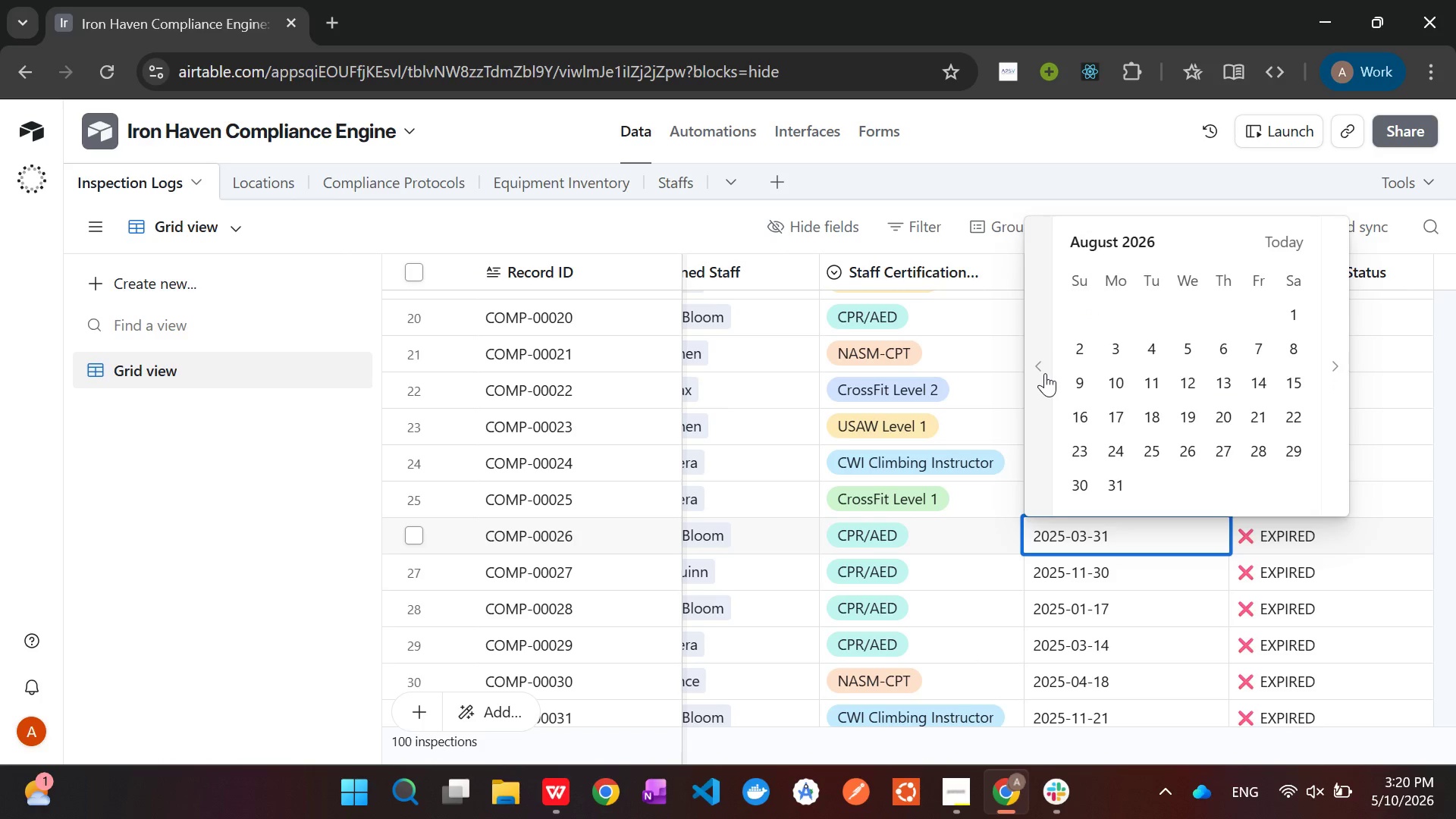 
left_click([1045, 373])
 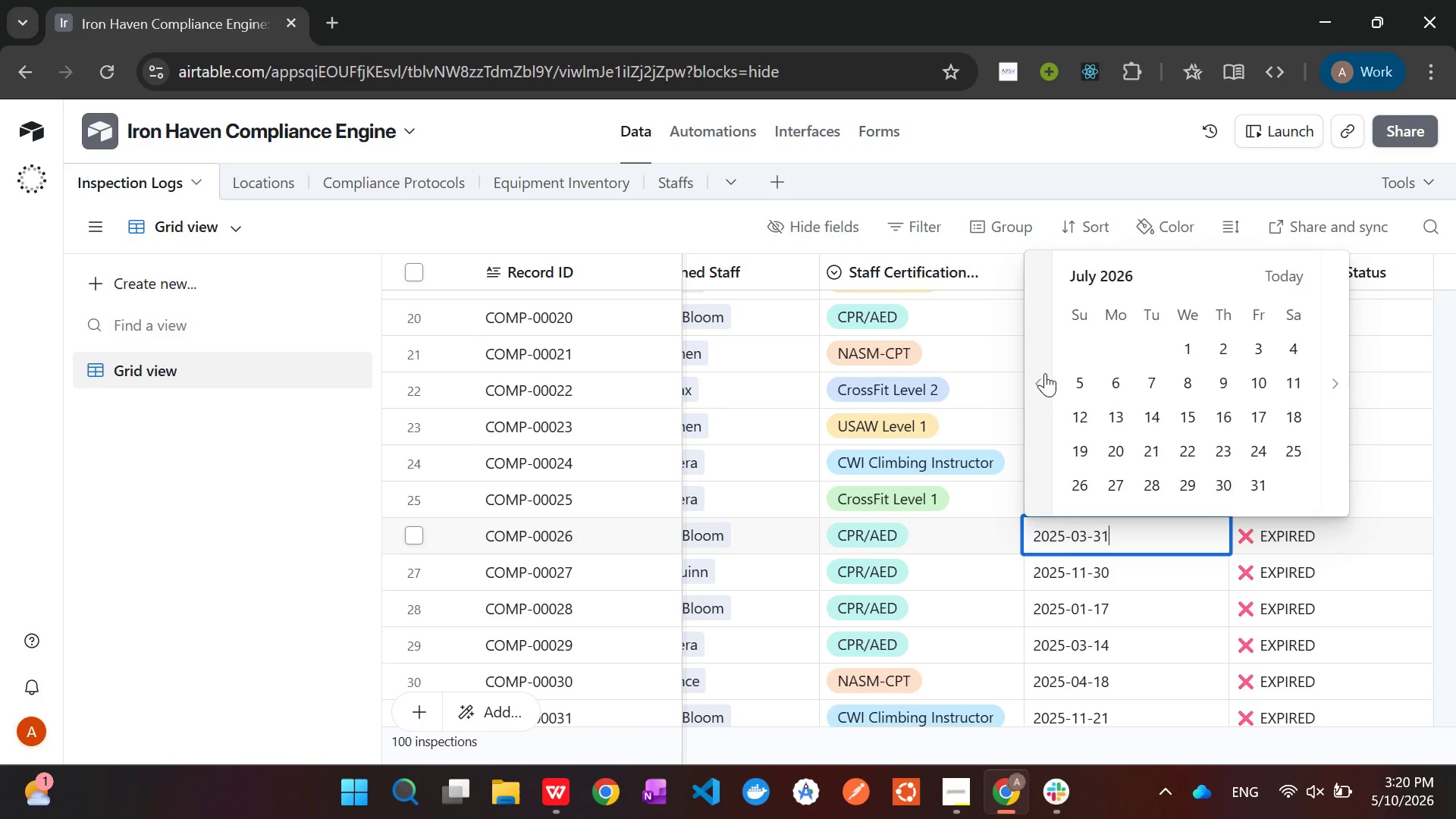 
left_click([1045, 373])
 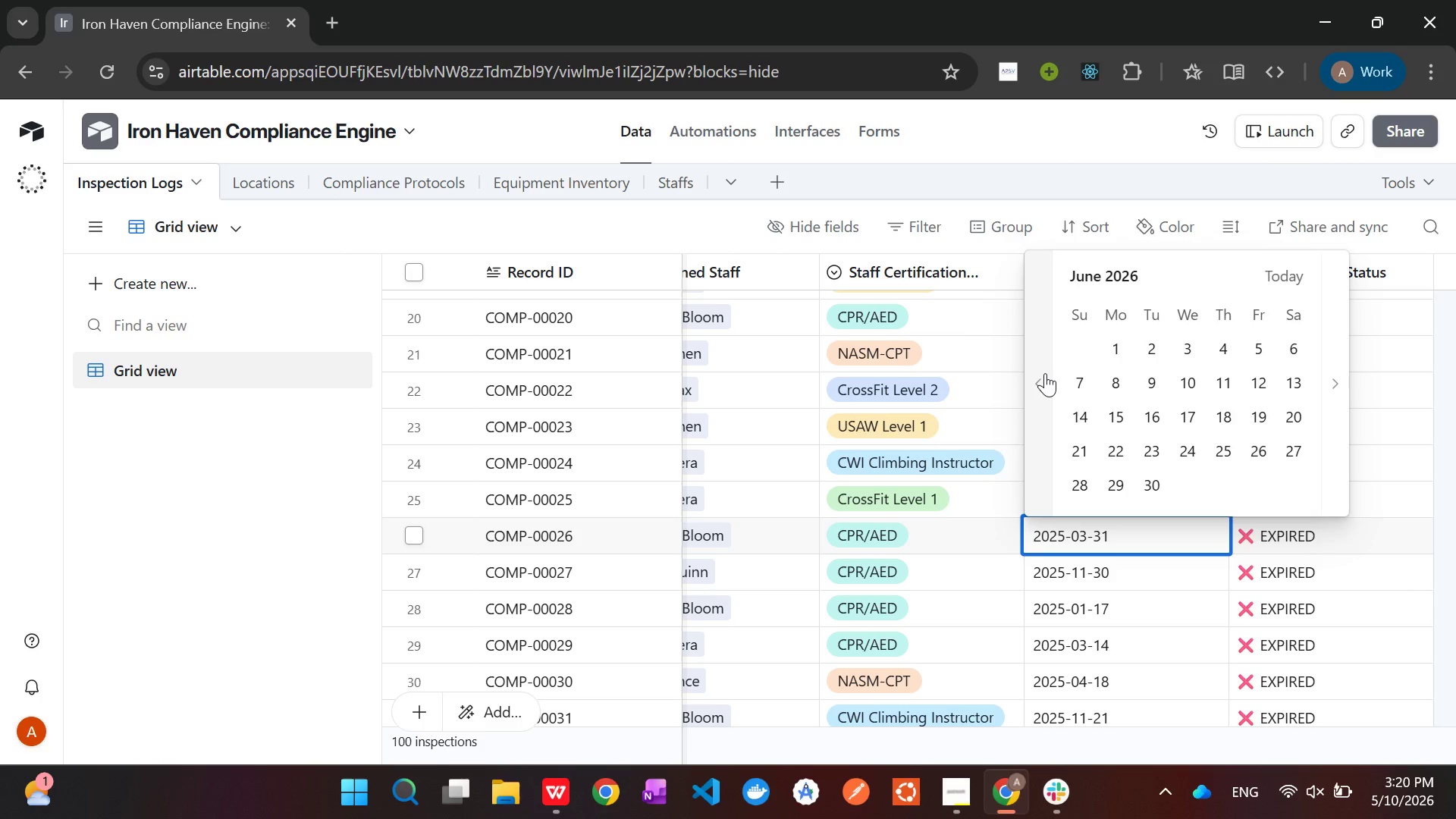 
left_click([1045, 373])
 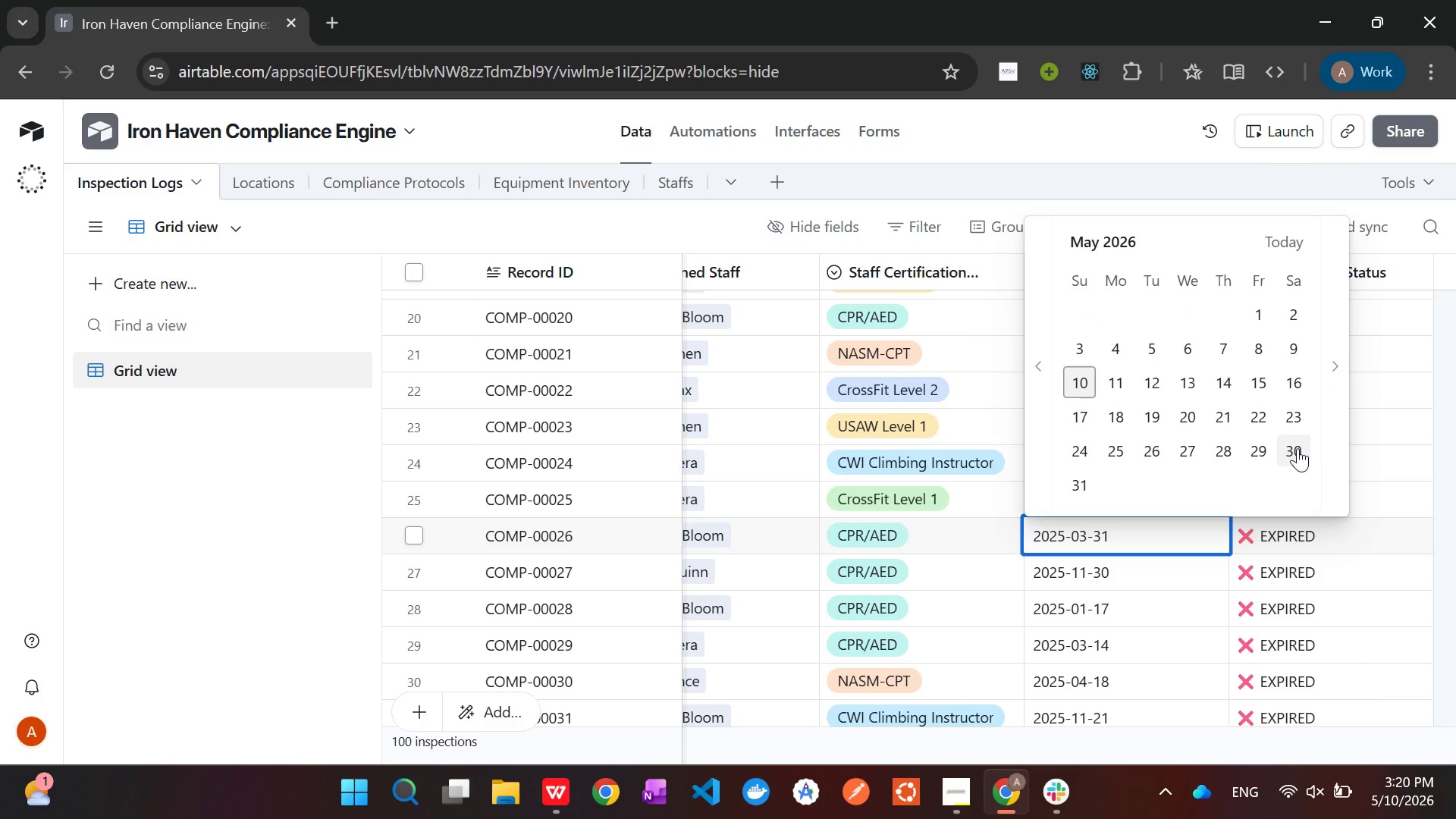 
left_click([1090, 497])
 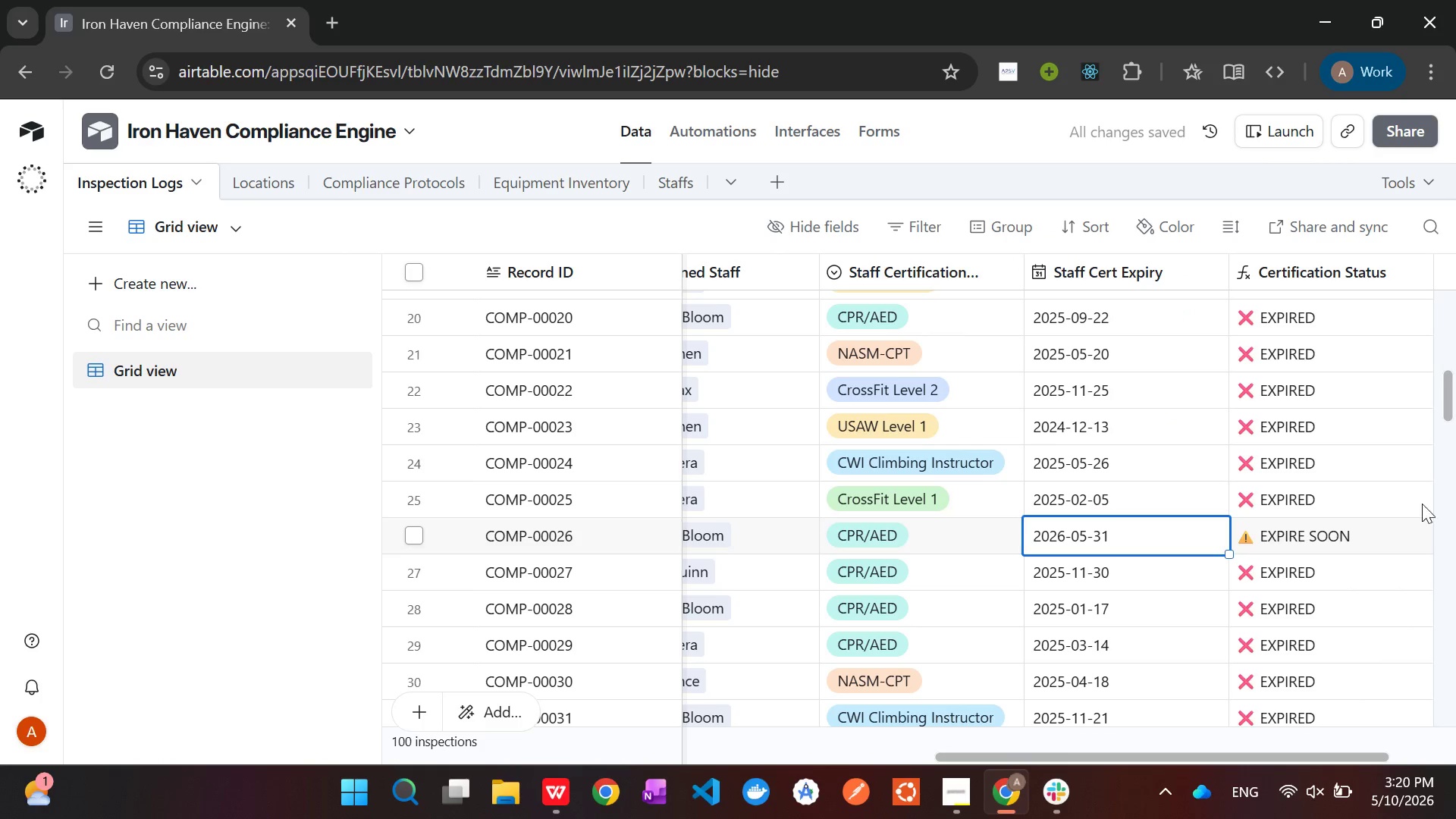 
scroll: coordinate [1320, 558], scroll_direction: up, amount: 10.0
 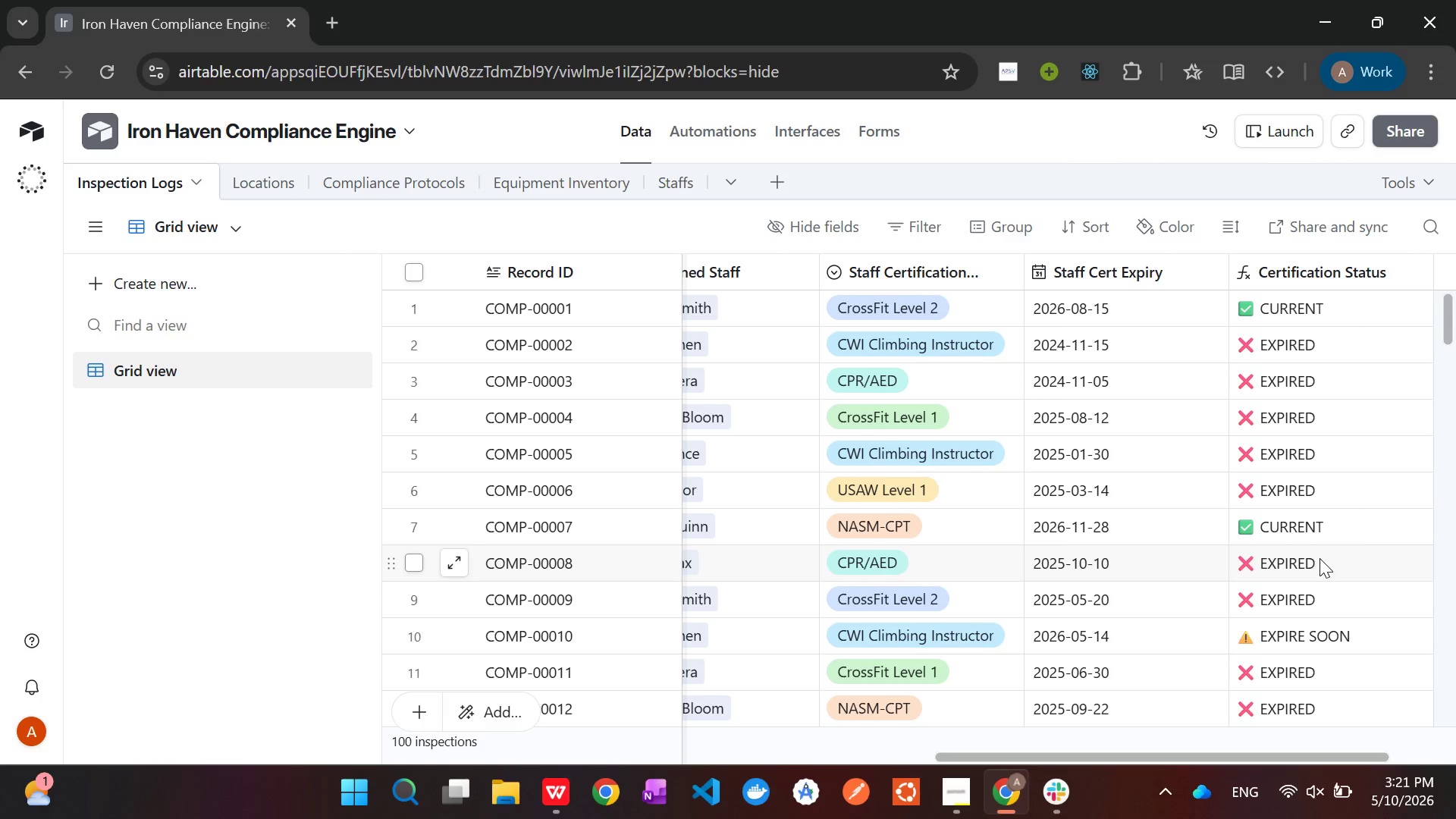 
wait(15.76)
 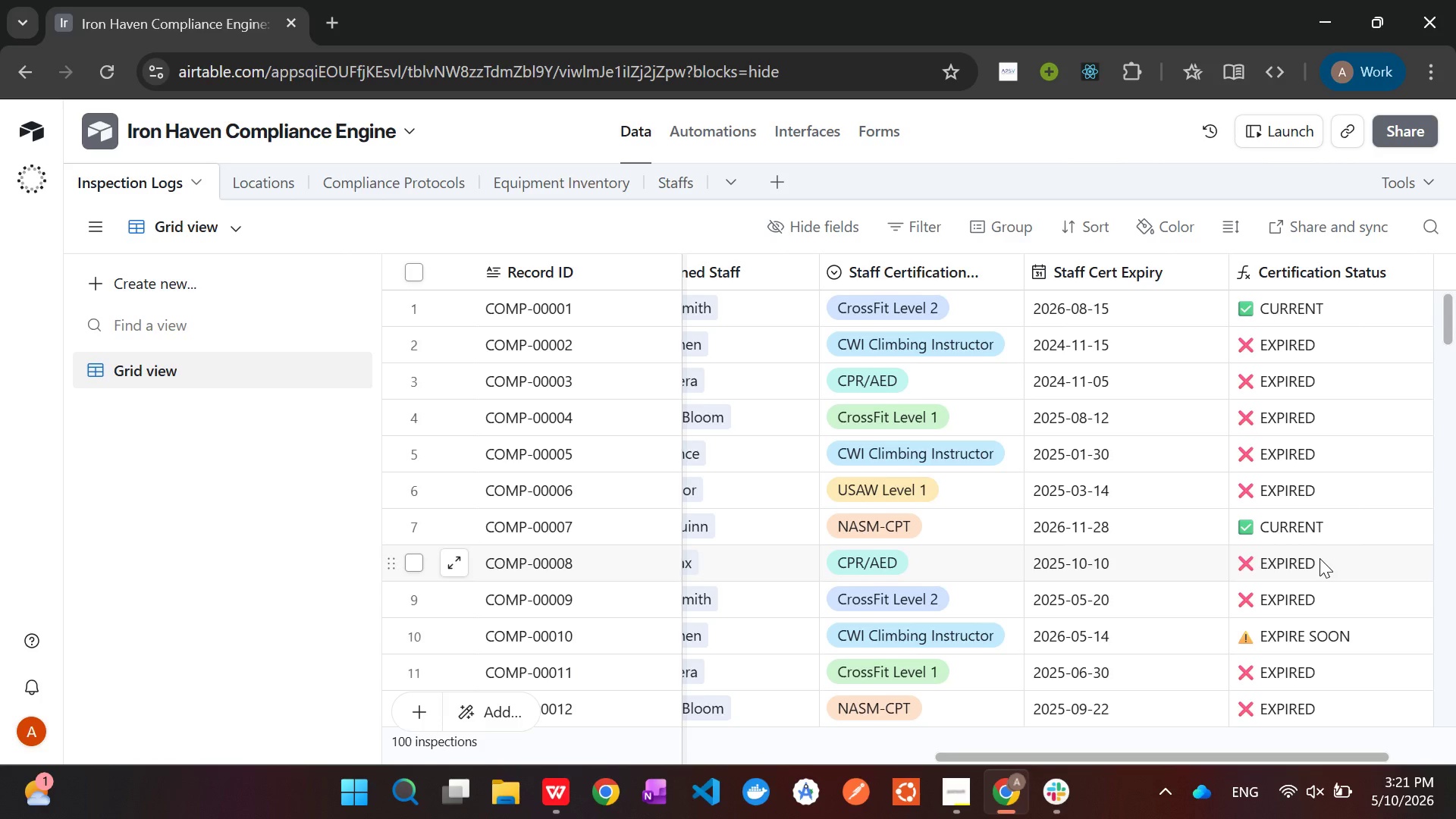 
left_click([700, 138])
 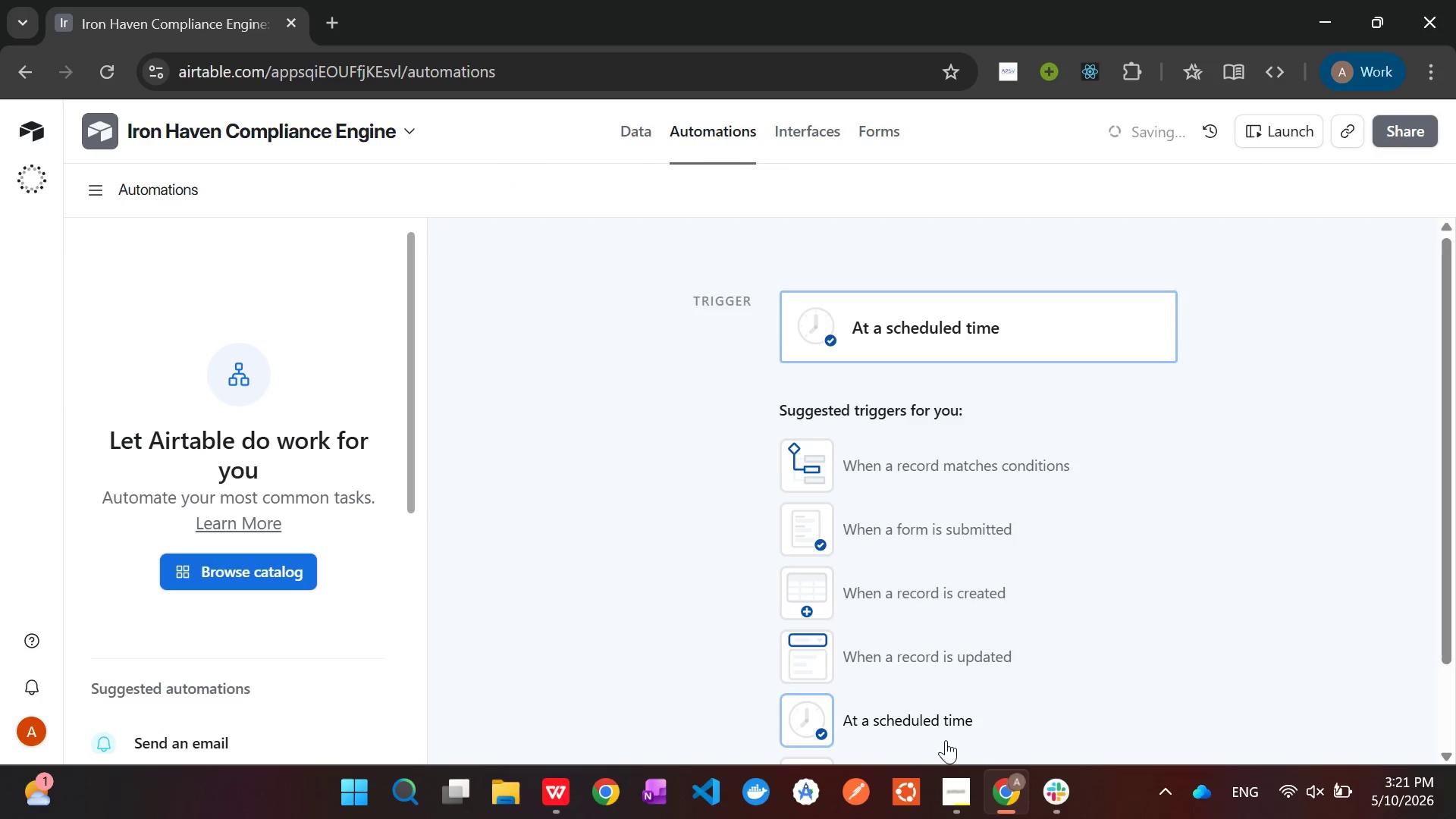 
left_click([951, 773])